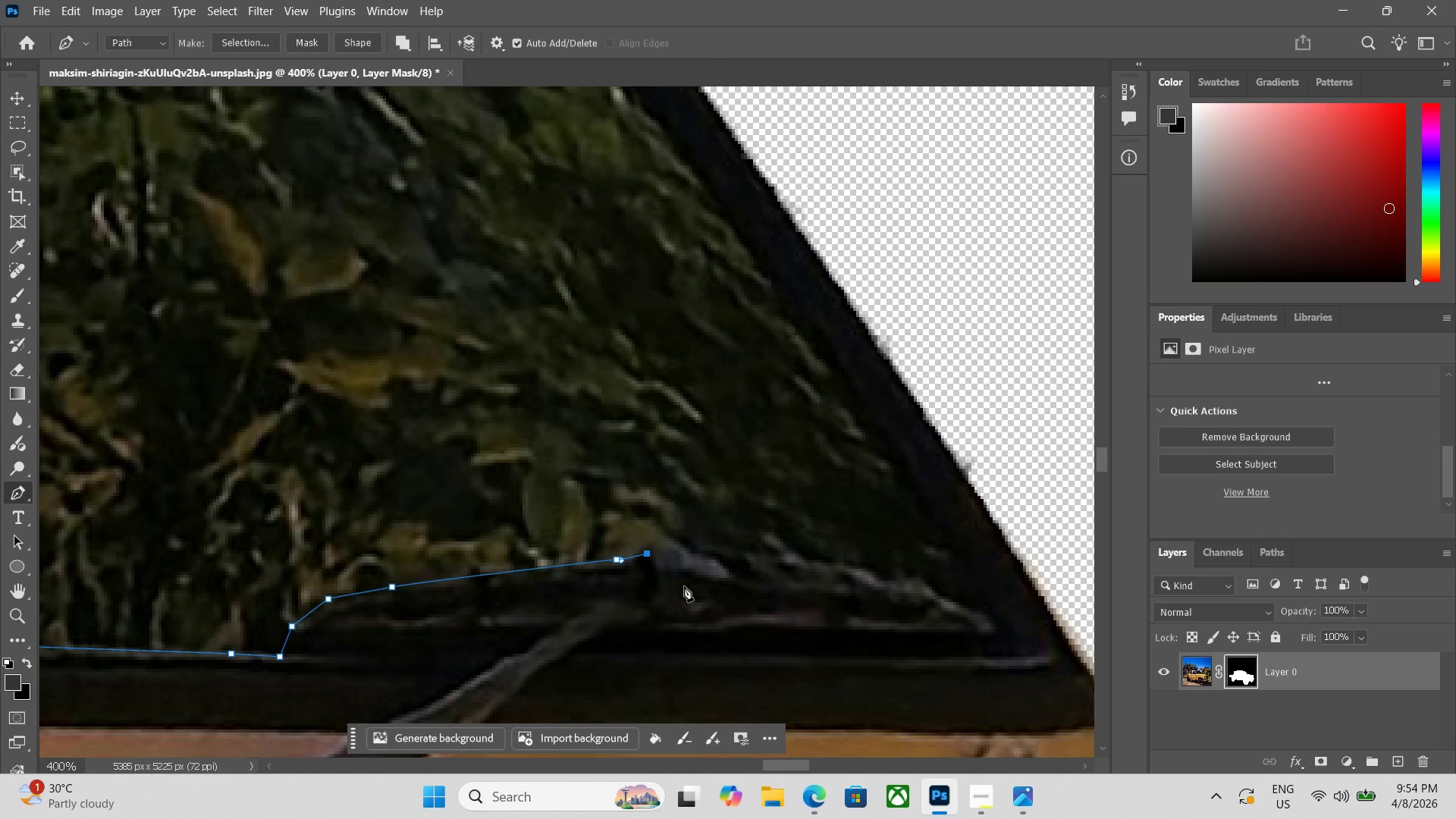 
left_click_drag(start_coordinate=[921, 467], to_coordinate=[712, 548])
 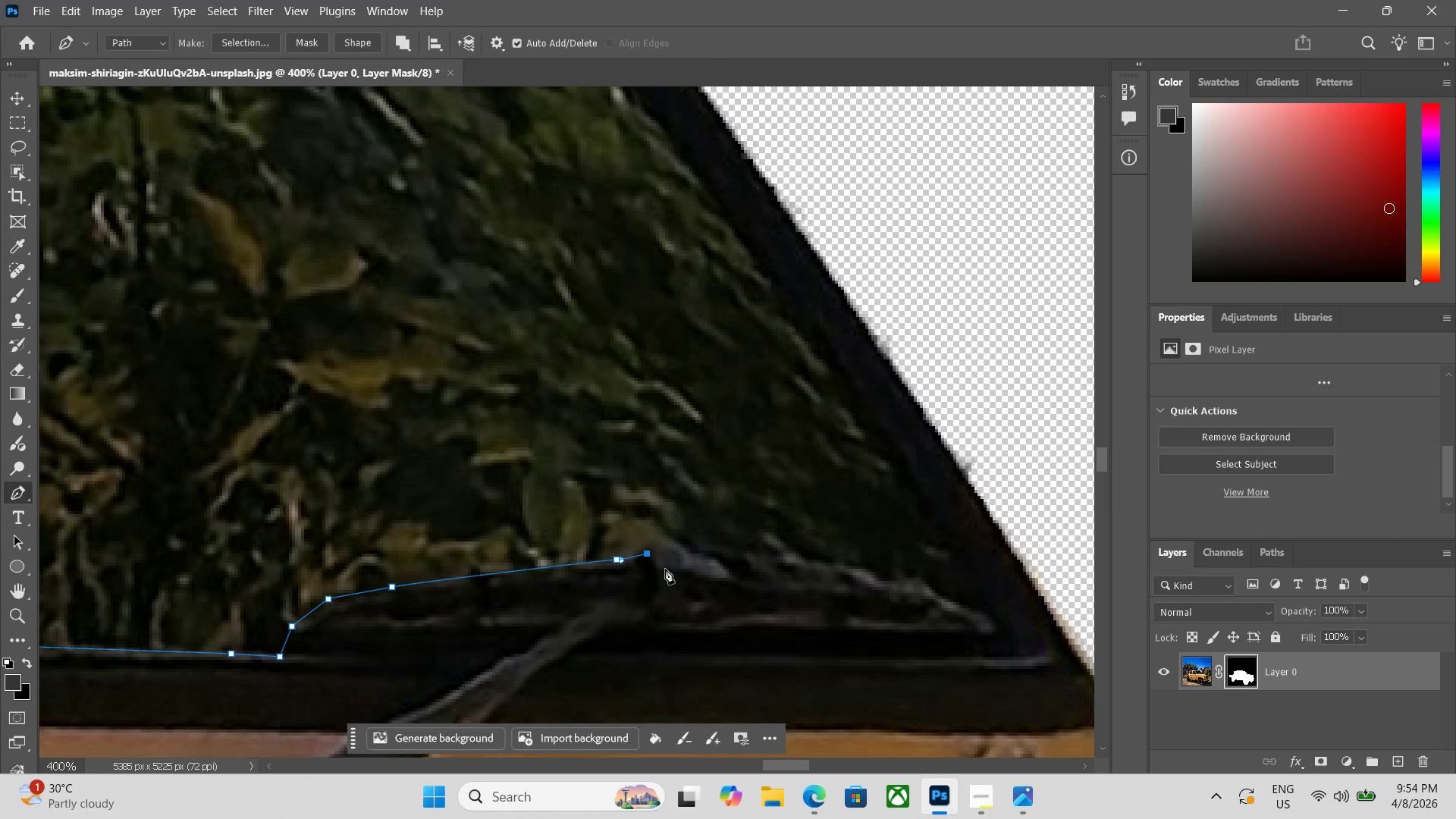 
left_click_drag(start_coordinate=[655, 560], to_coordinate=[660, 559])
 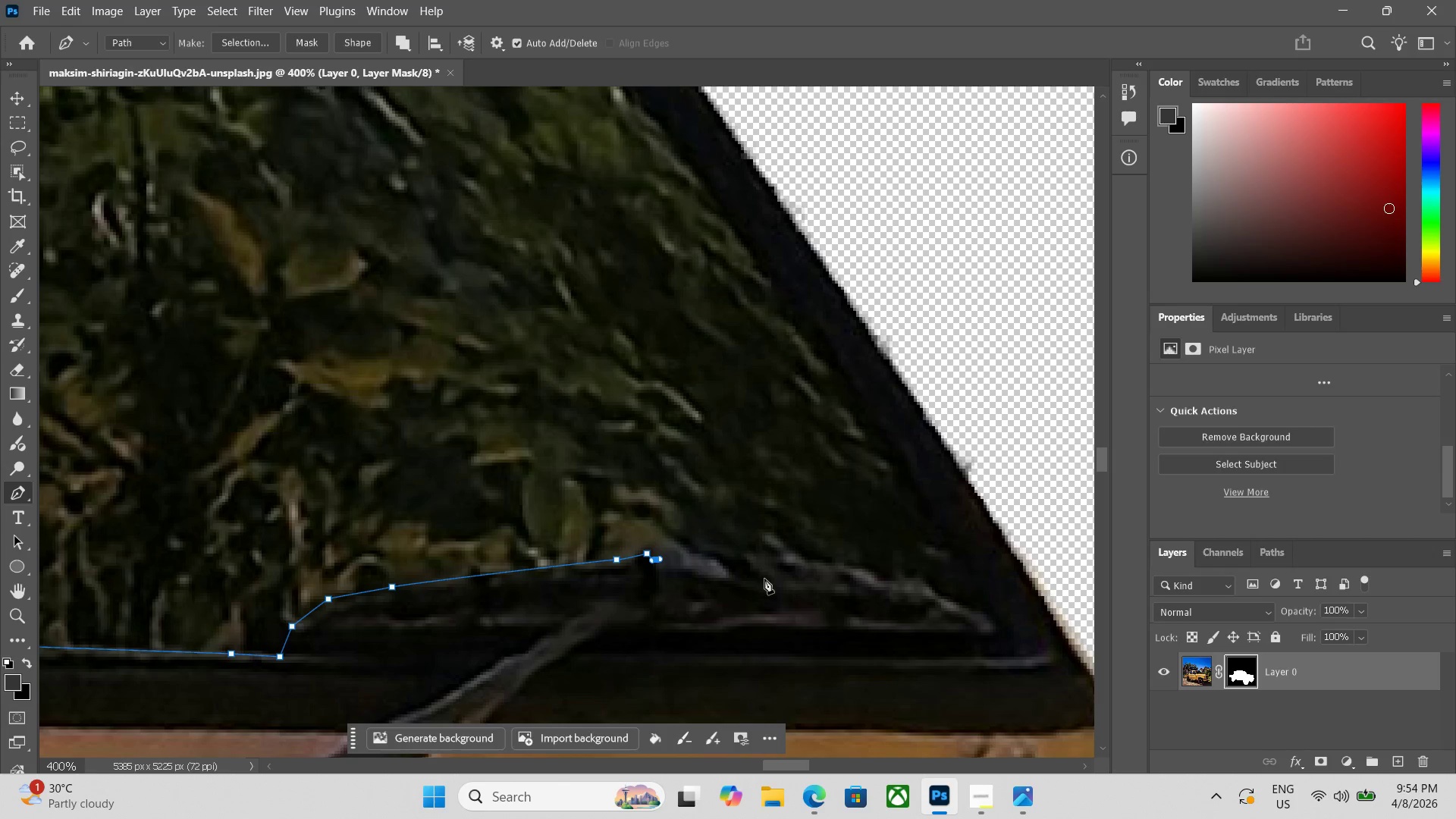 
left_click_drag(start_coordinate=[772, 580], to_coordinate=[786, 582])
 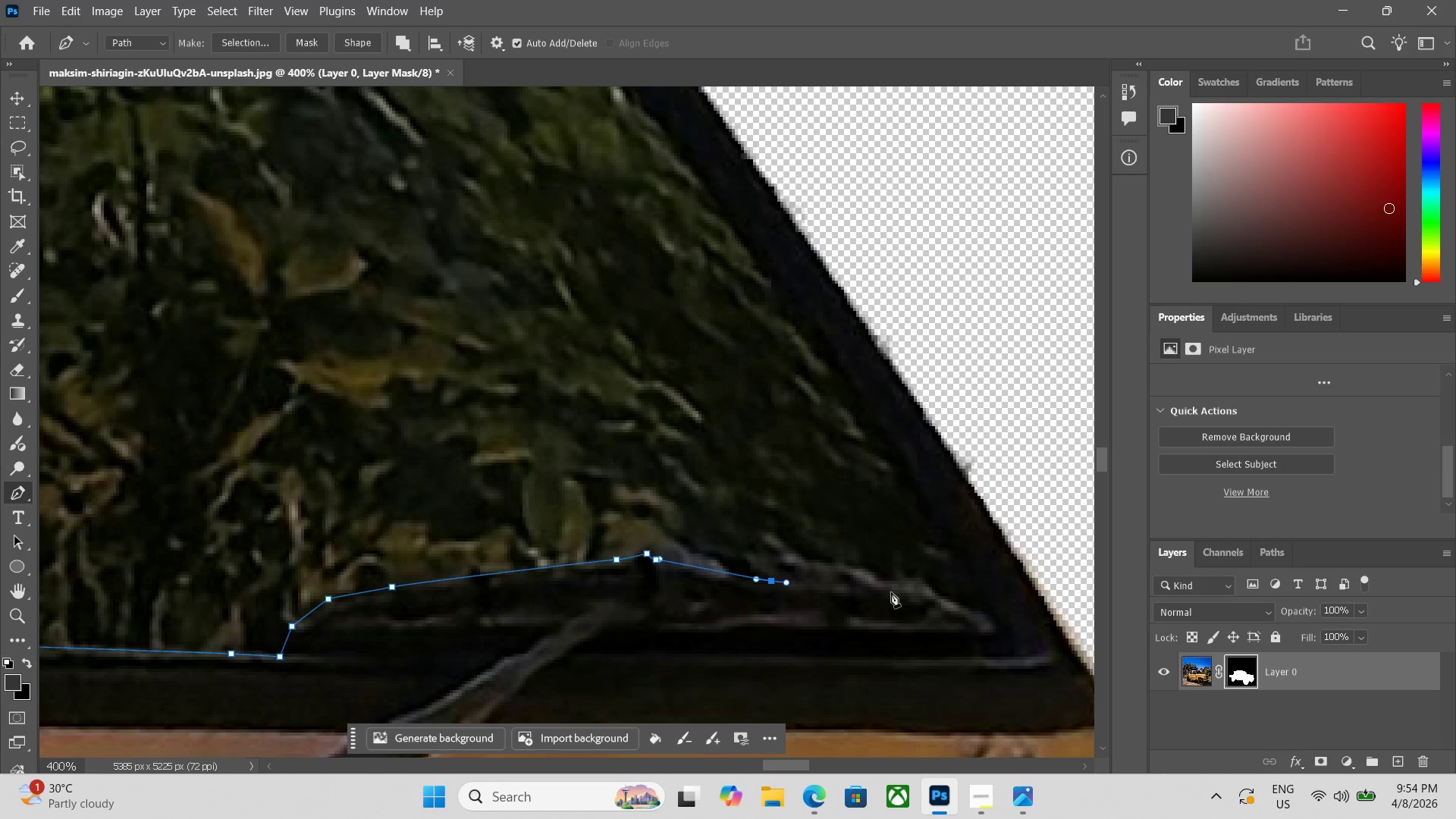 
left_click_drag(start_coordinate=[898, 592], to_coordinate=[915, 593])
 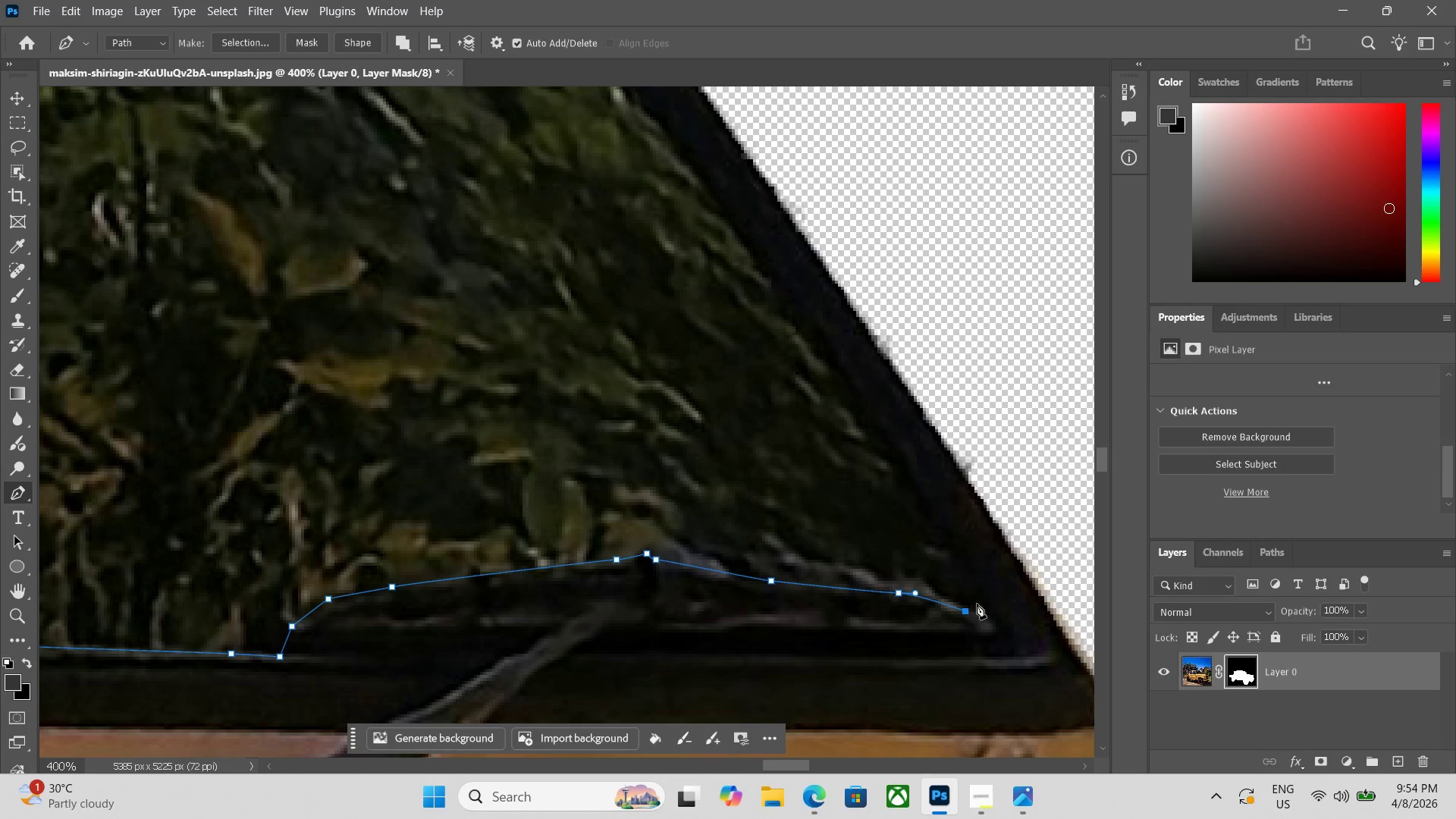 
key(Control+Z)
 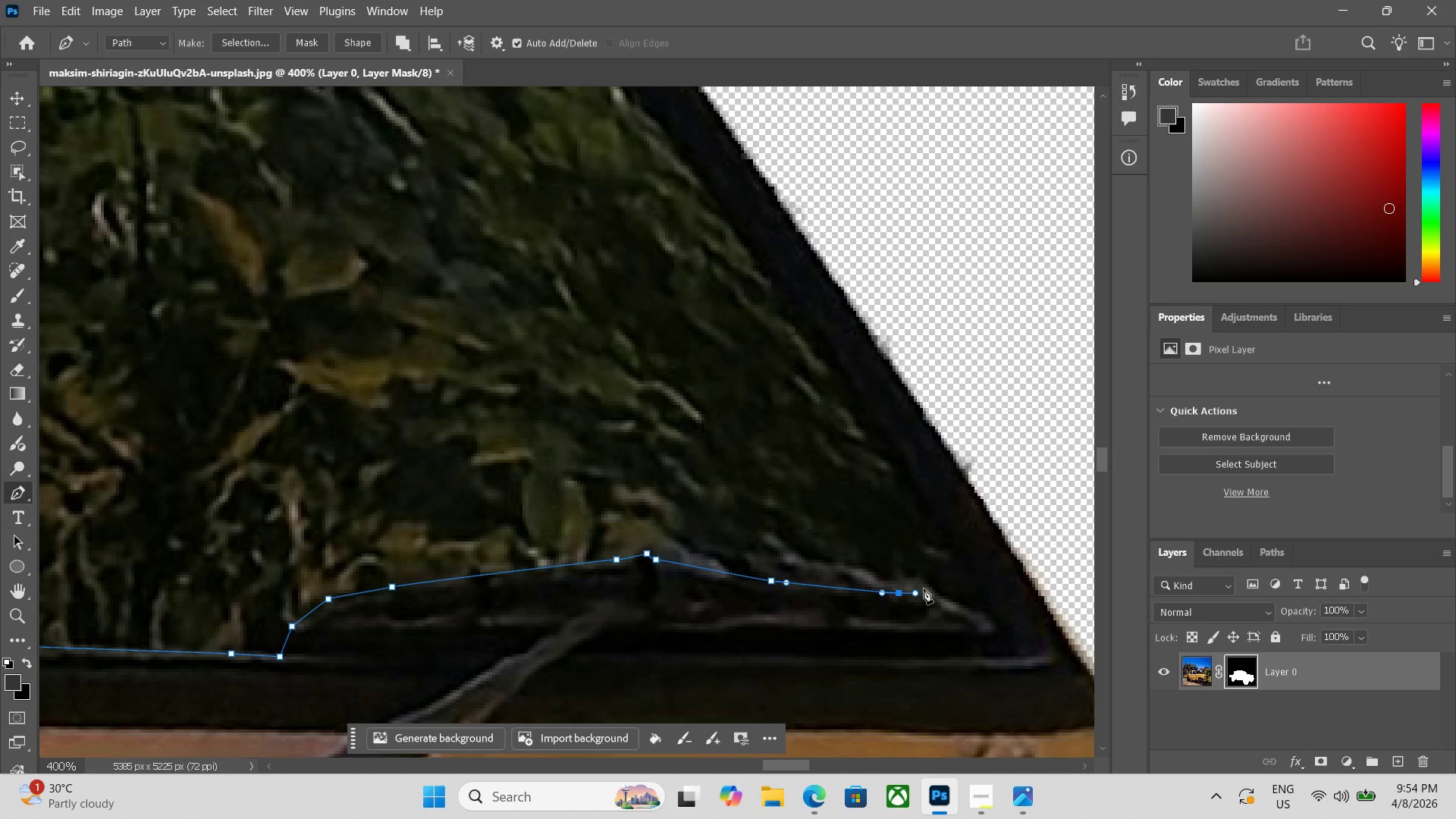 
left_click_drag(start_coordinate=[924, 588], to_coordinate=[934, 598])
 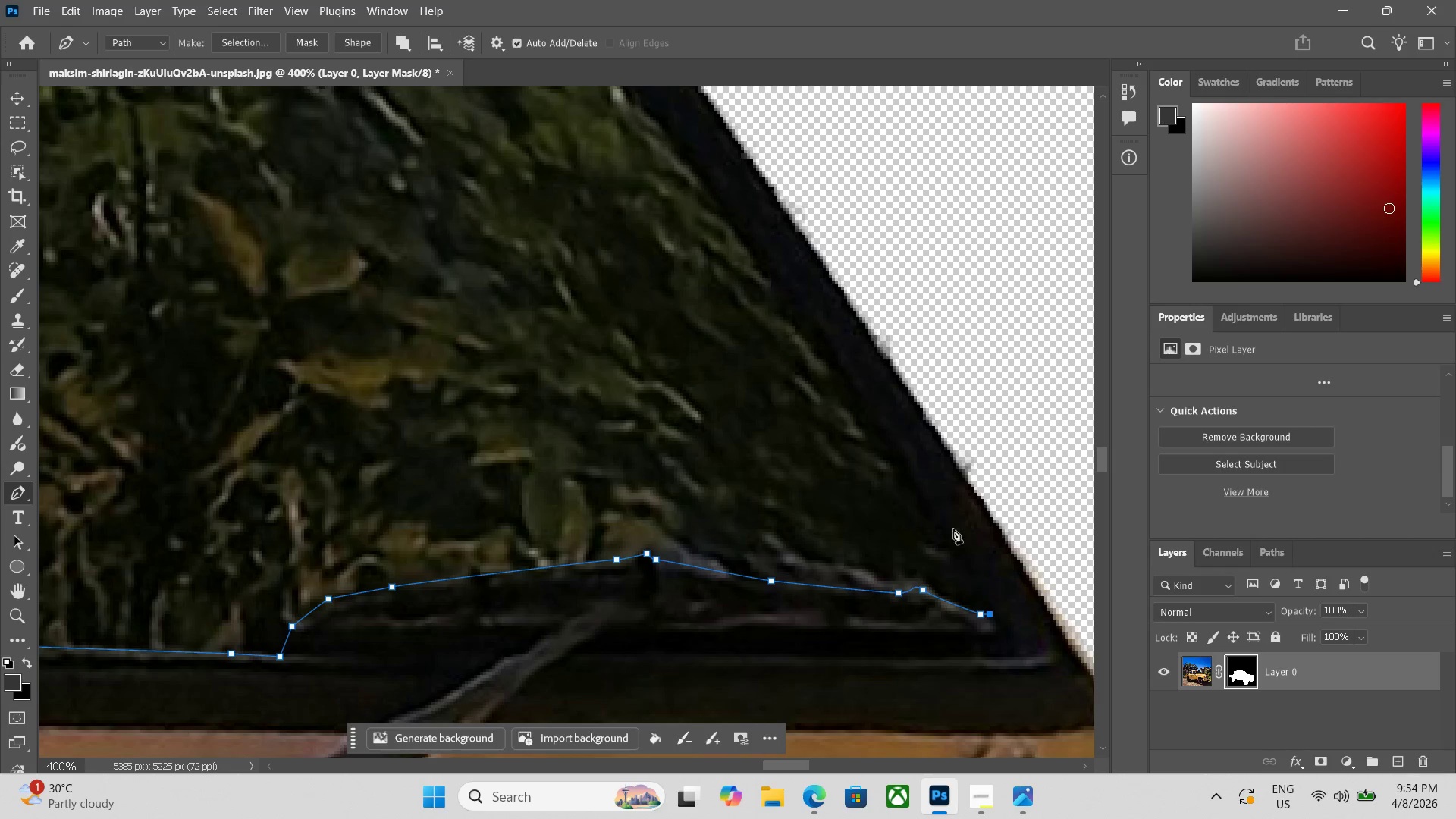 
left_click([836, 385])
 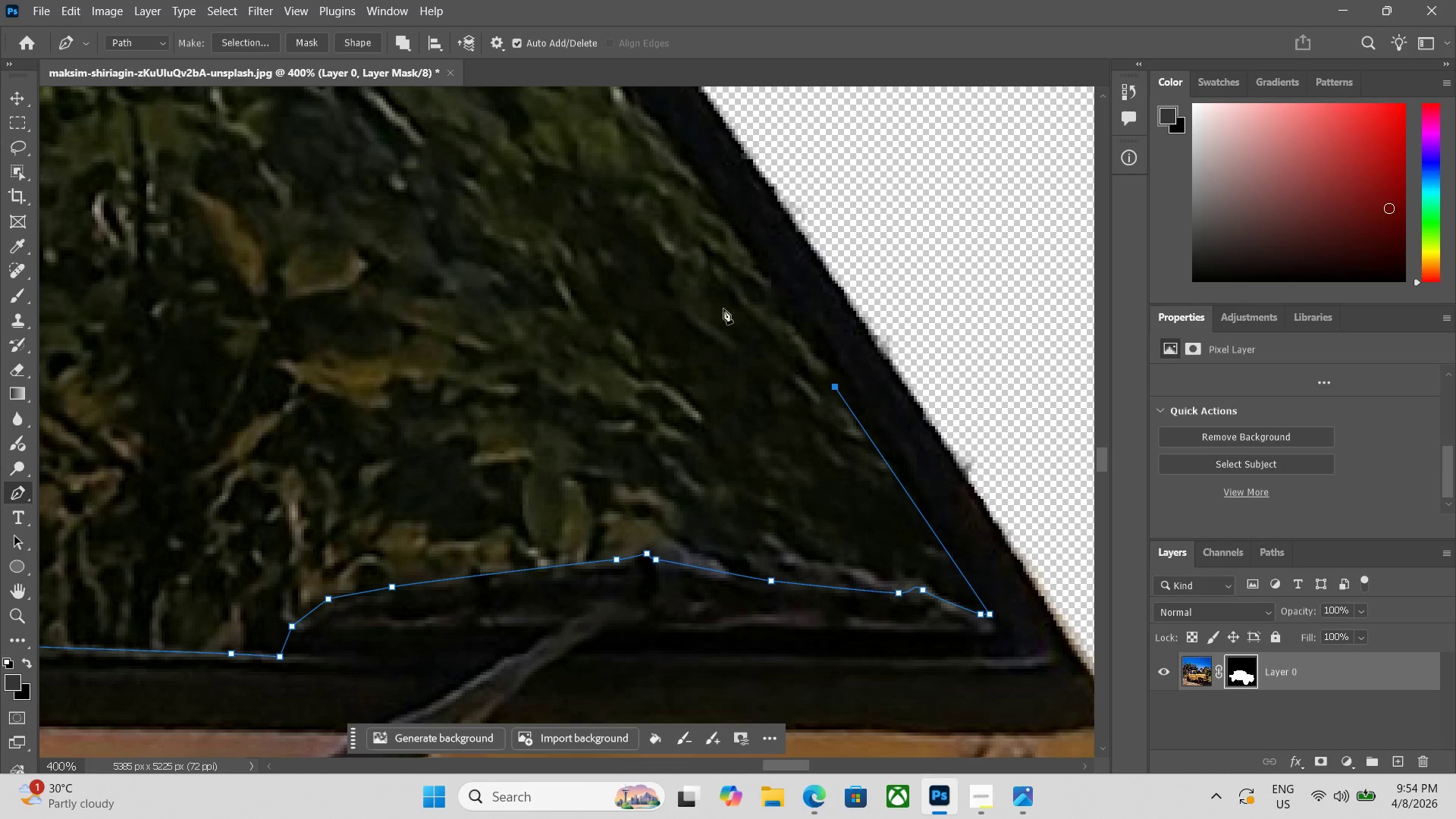 
hold_key(key=Space, duration=0.5)
 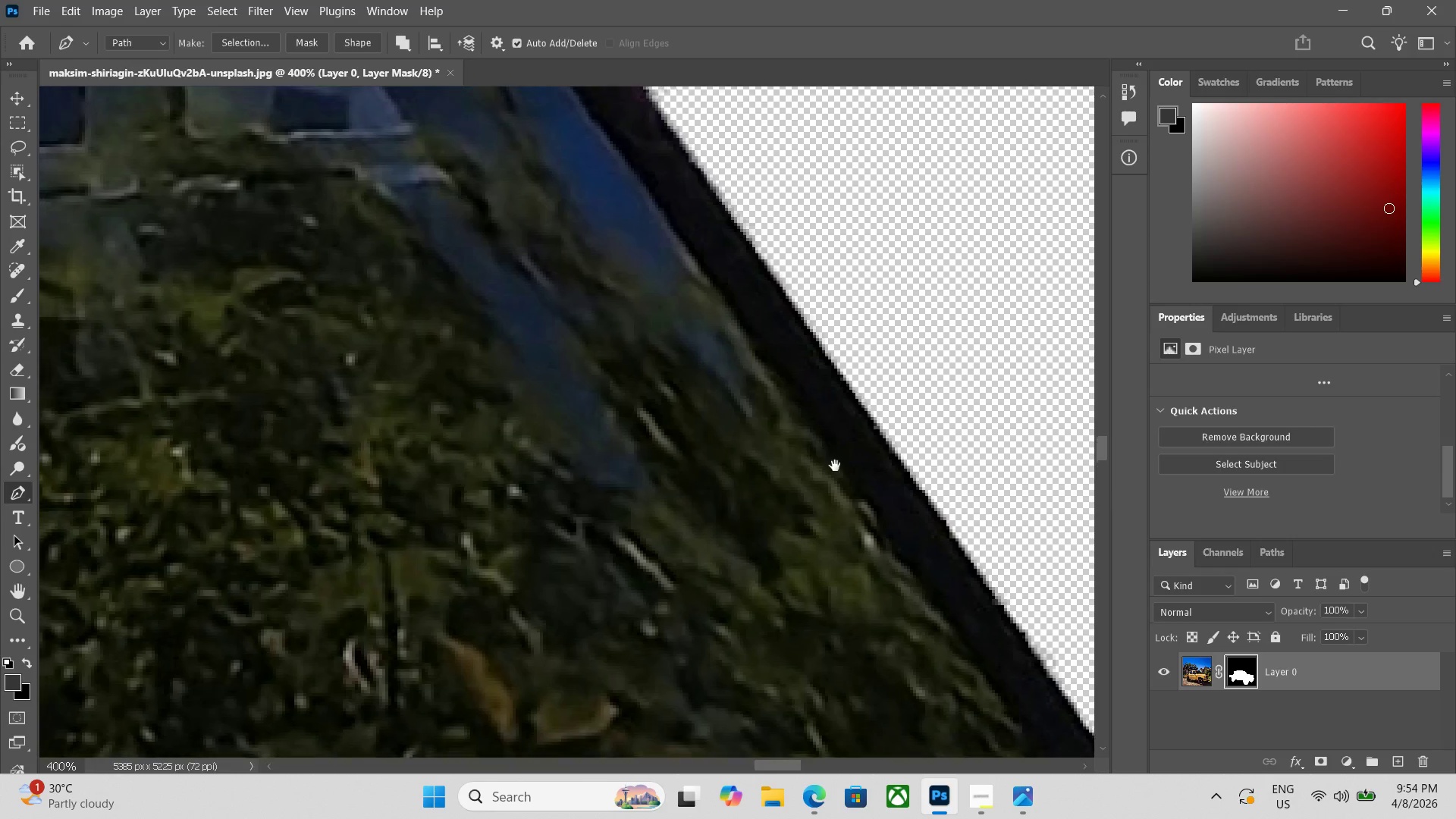 
left_click_drag(start_coordinate=[717, 309], to_coordinate=[902, 619])
 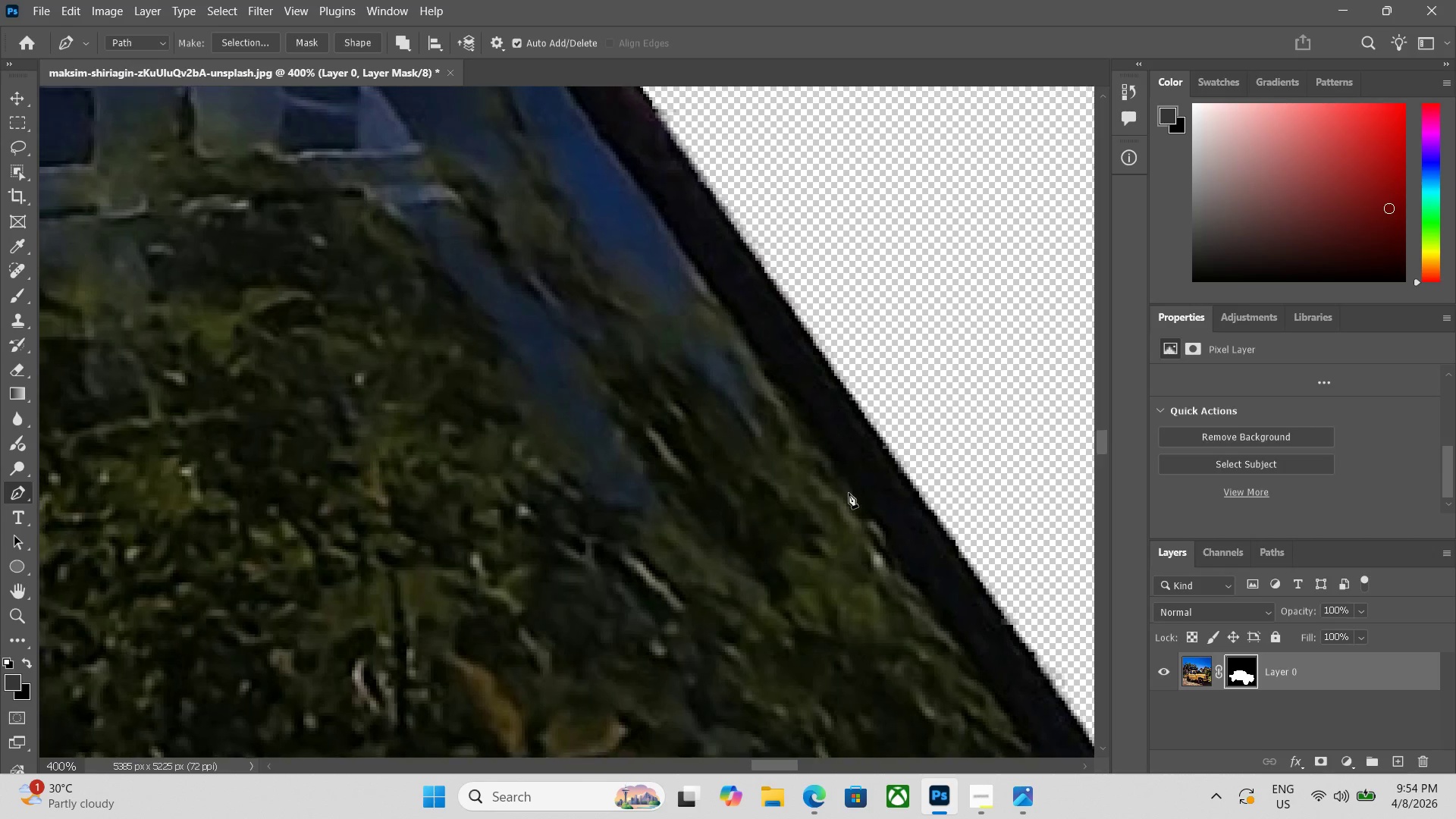 
left_click([852, 496])
 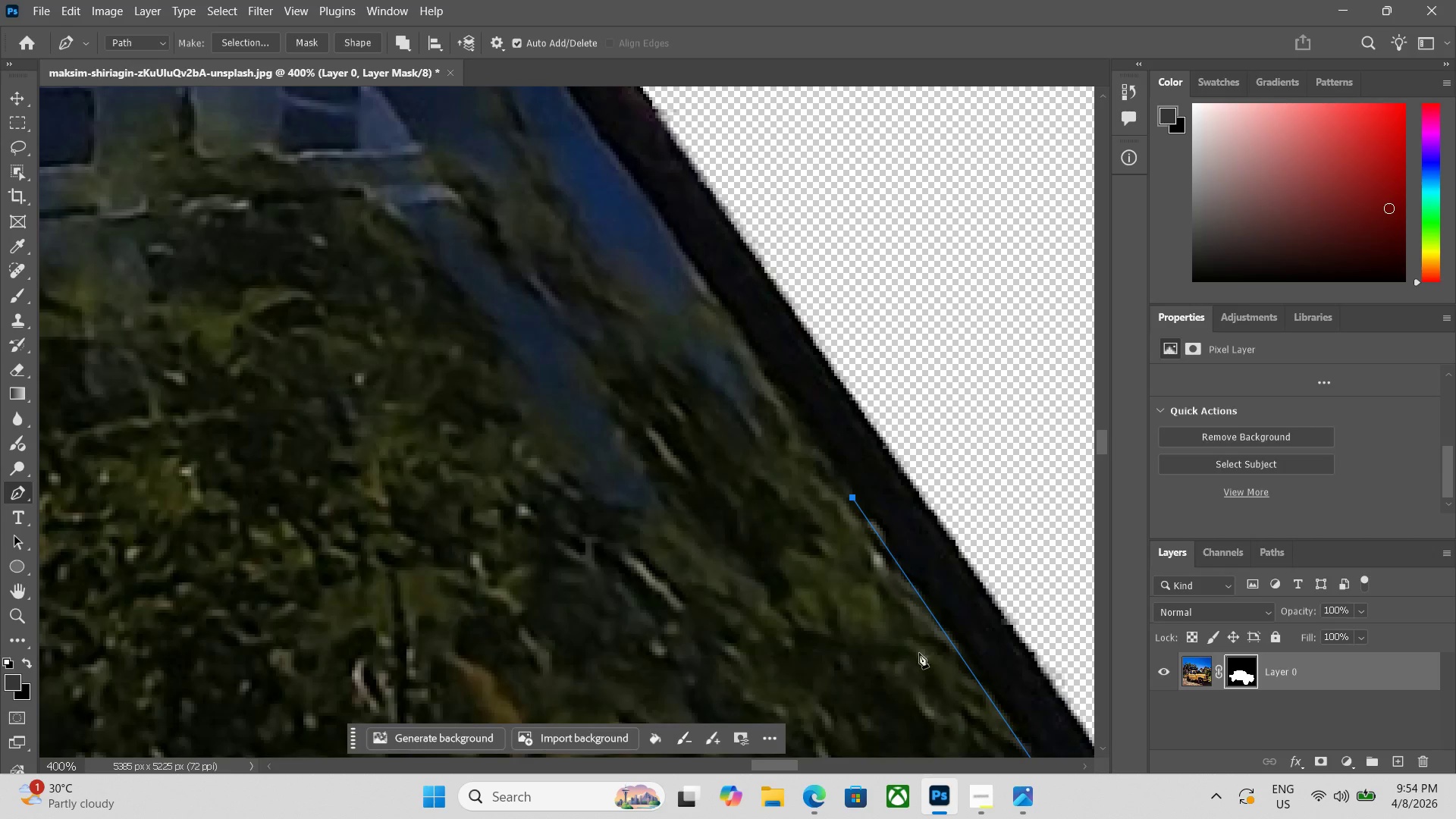 
hold_key(key=Space, duration=1.36)
 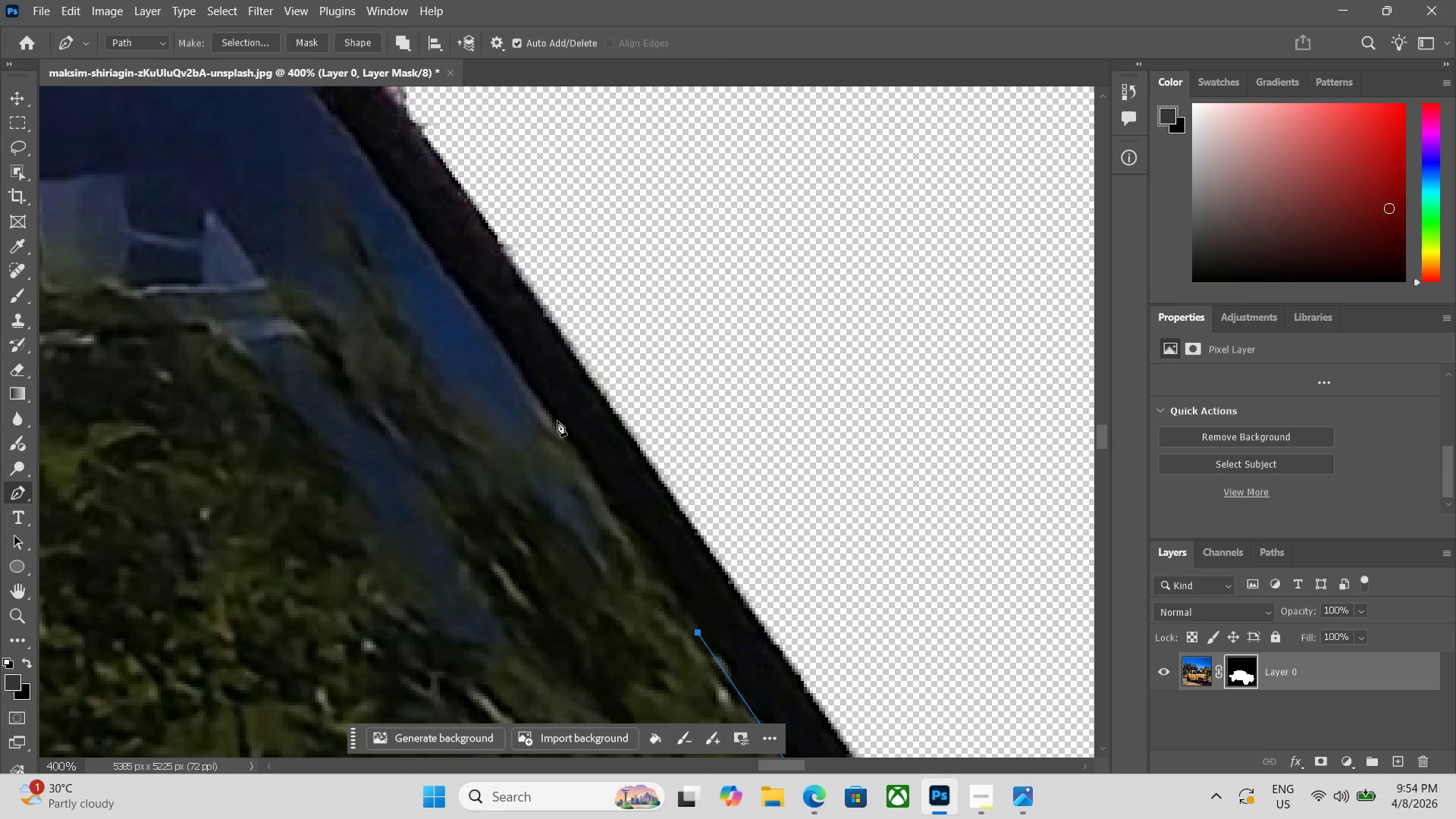 
left_click_drag(start_coordinate=[898, 661], to_coordinate=[743, 796])
 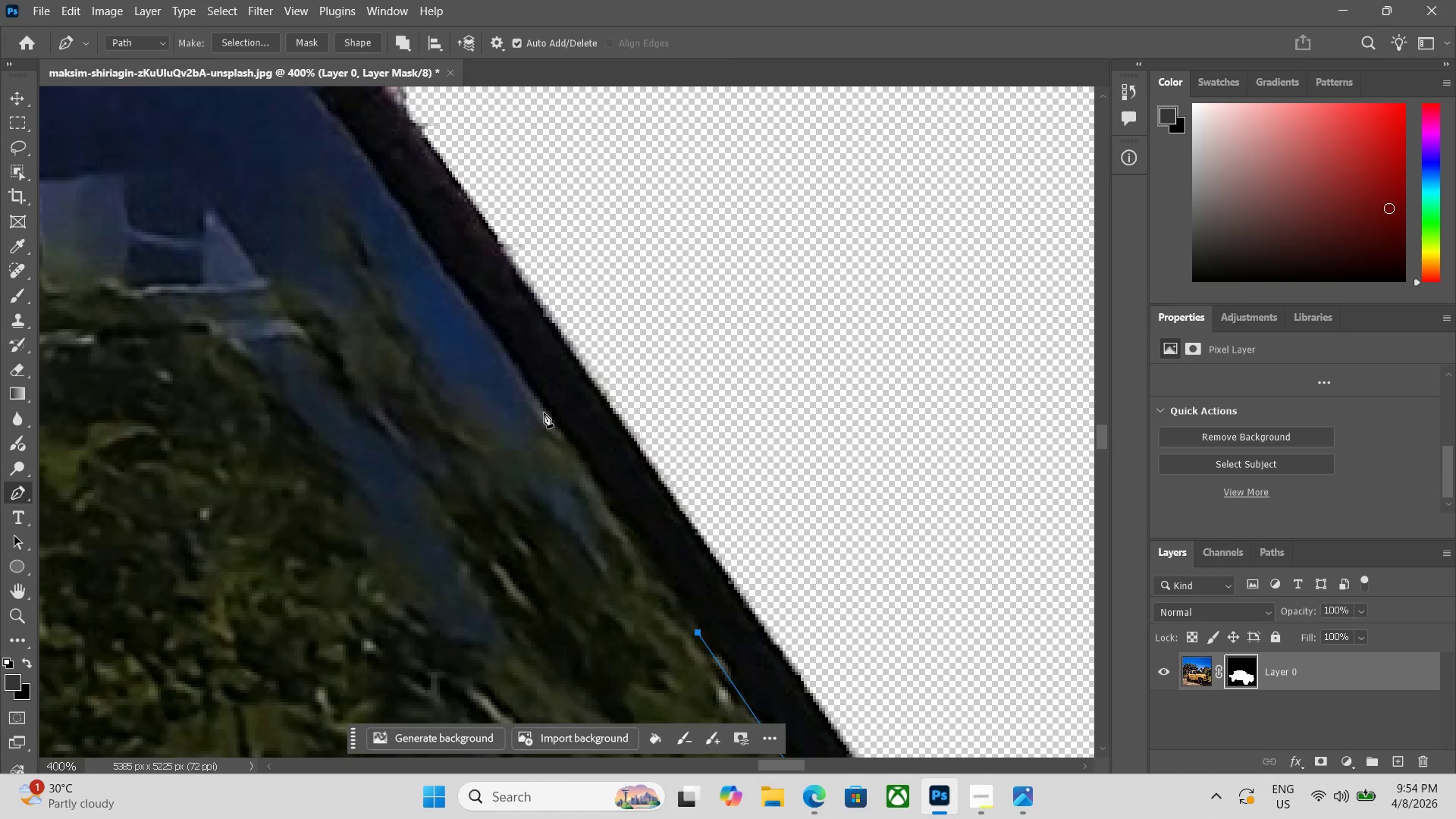 
left_click([544, 411])
 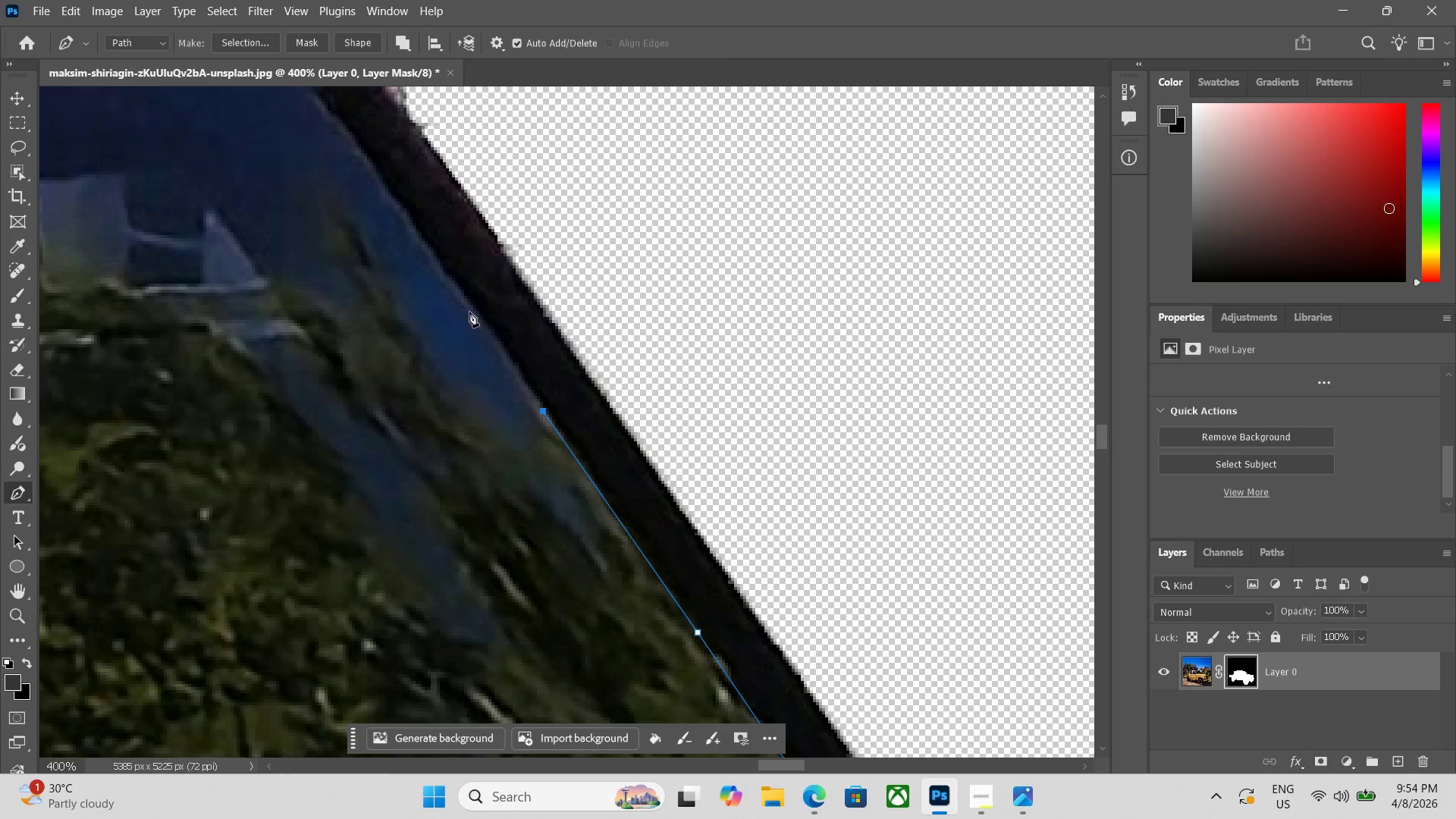 
hold_key(key=Space, duration=0.55)
 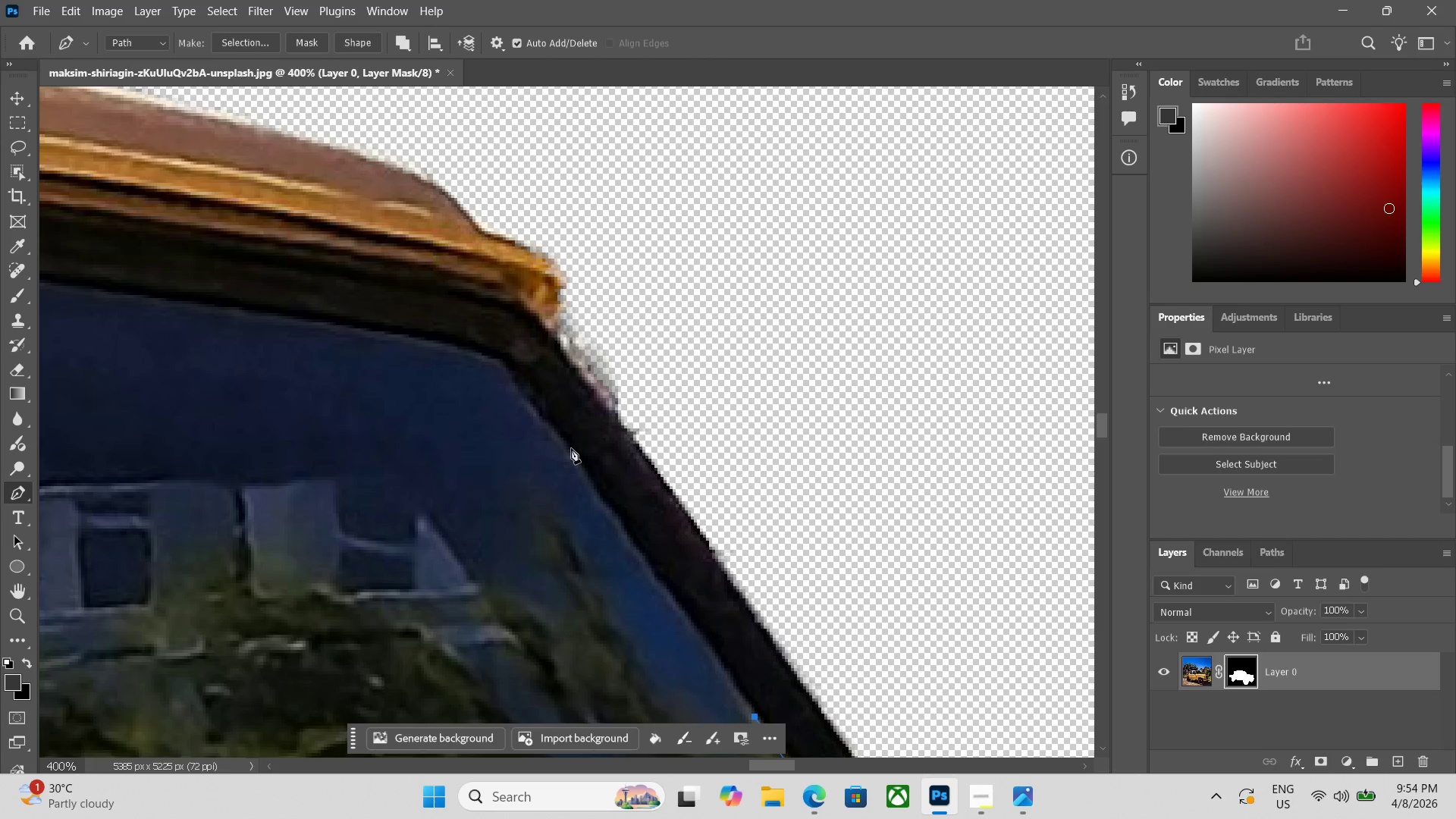 
left_click_drag(start_coordinate=[435, 297], to_coordinate=[646, 603])
 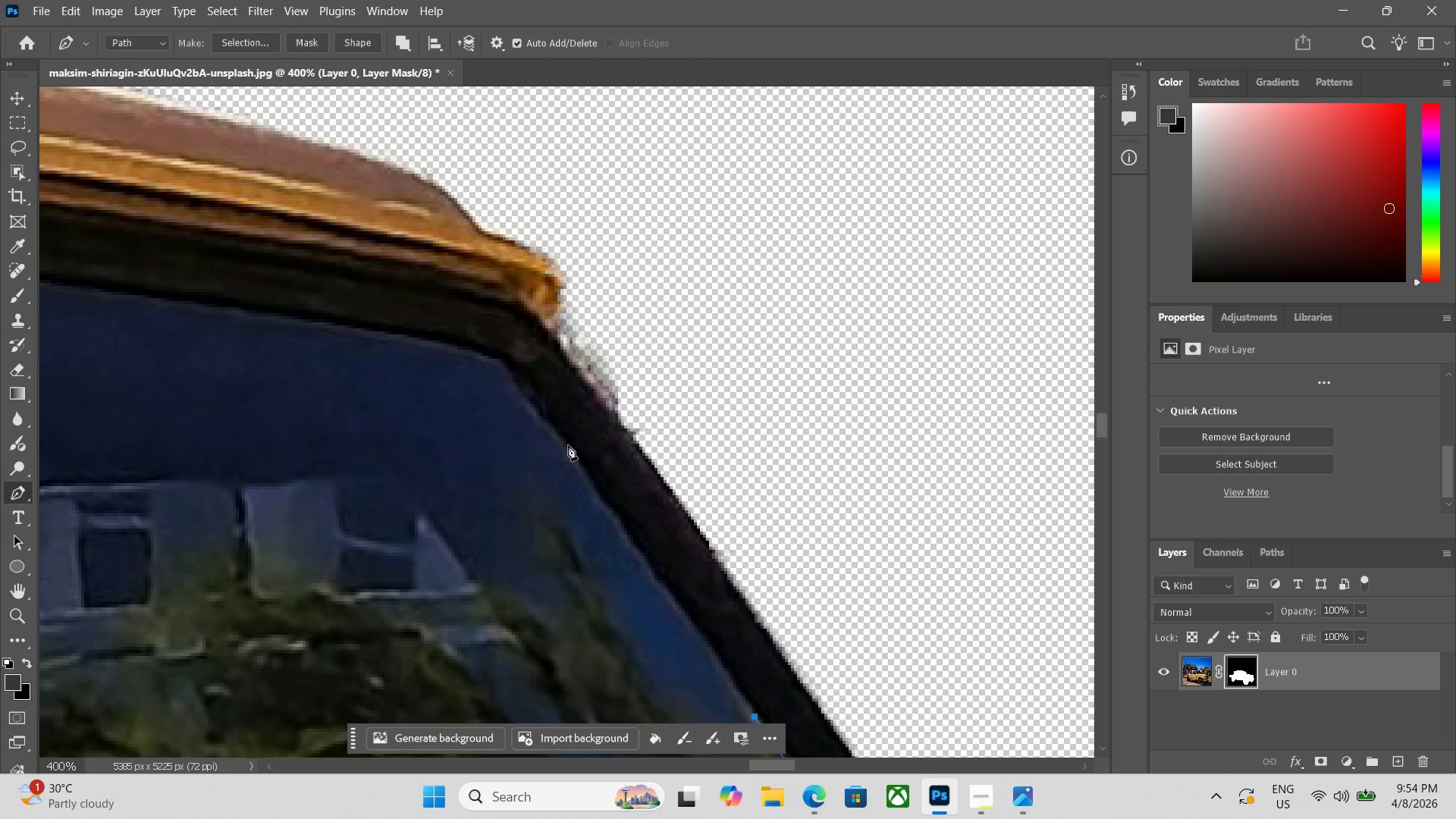 
left_click_drag(start_coordinate=[560, 440], to_coordinate=[557, 435])
 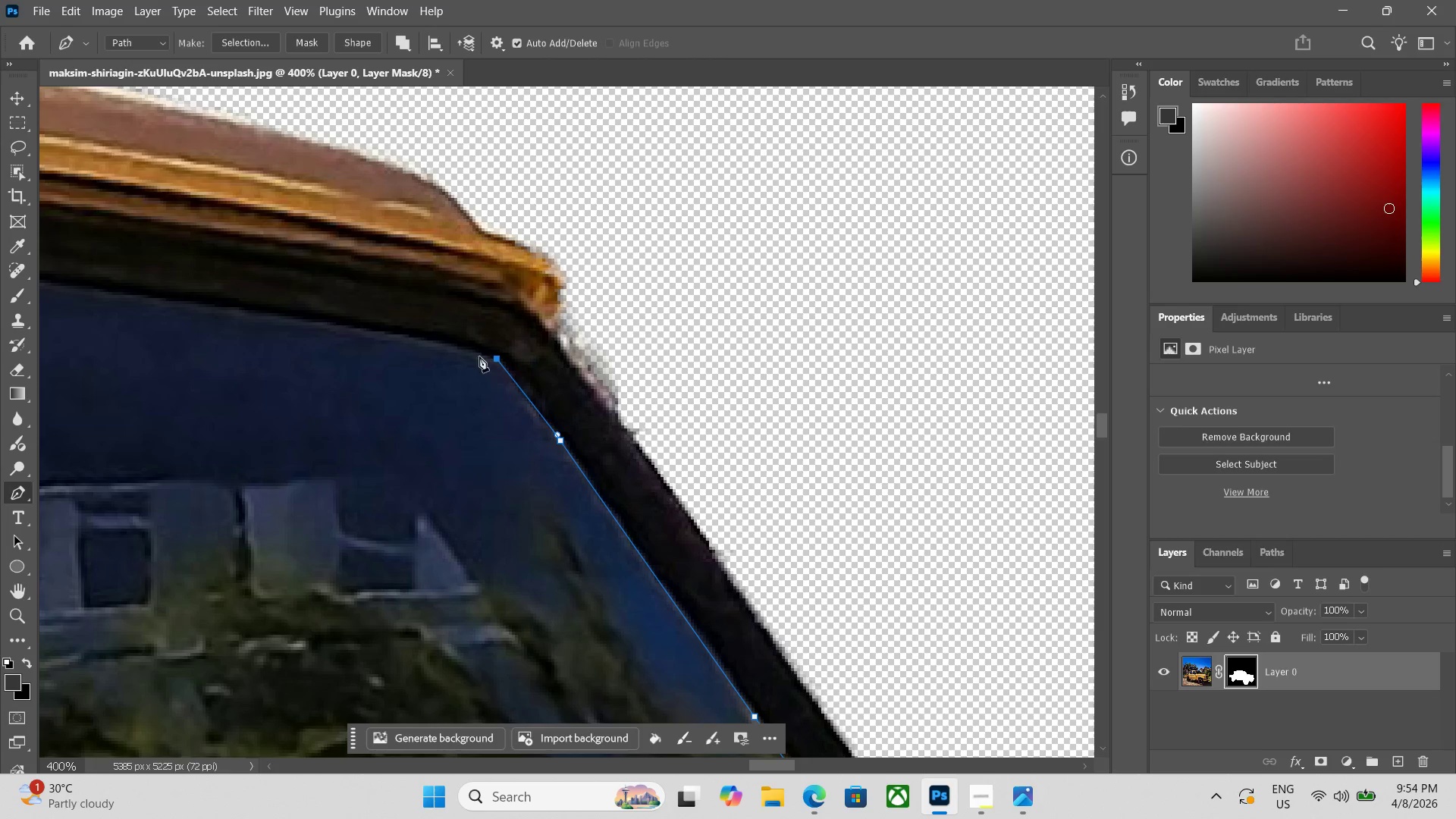 
hold_key(key=Space, duration=0.47)
 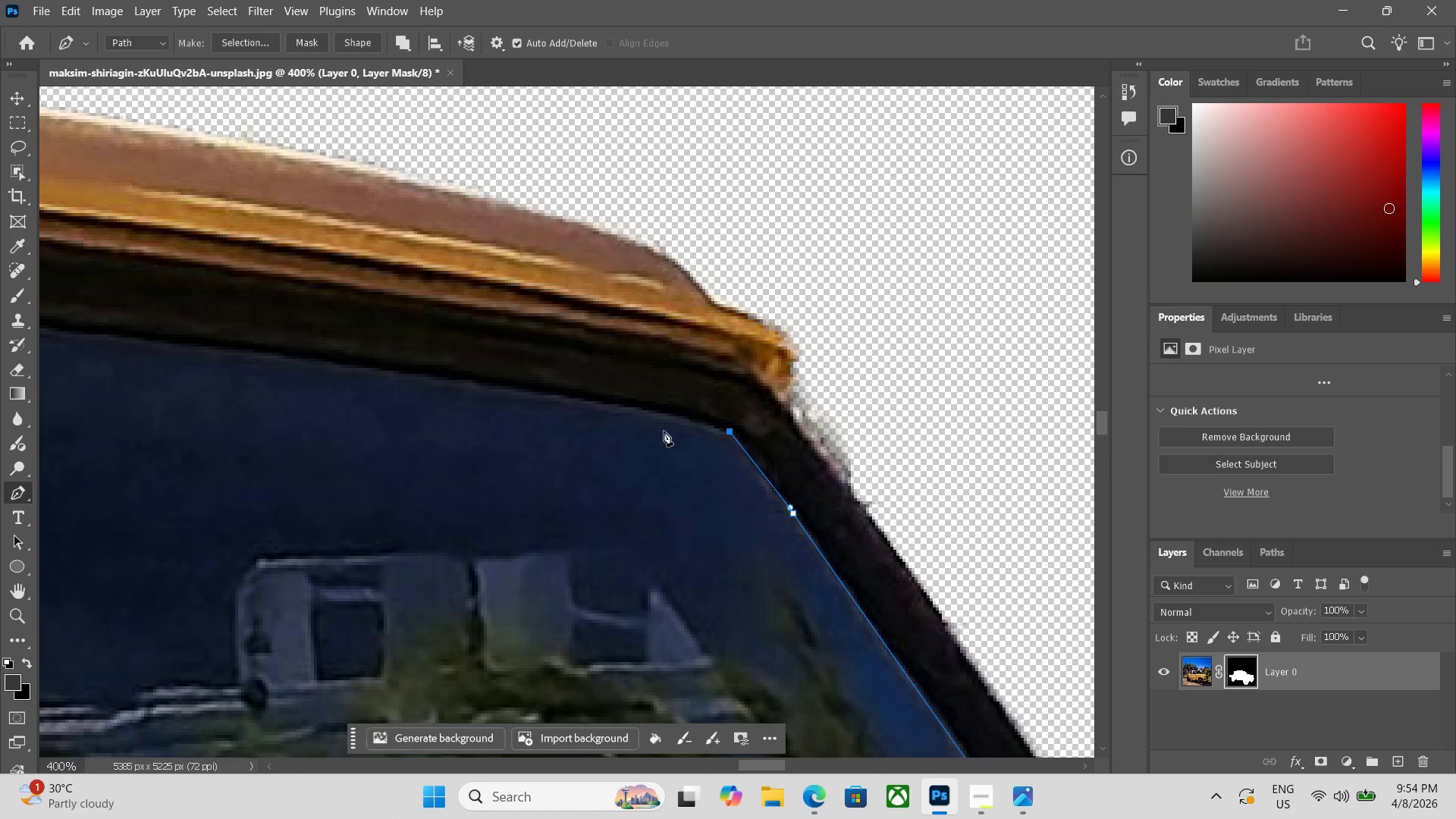 
left_click_drag(start_coordinate=[319, 356], to_coordinate=[552, 428])
 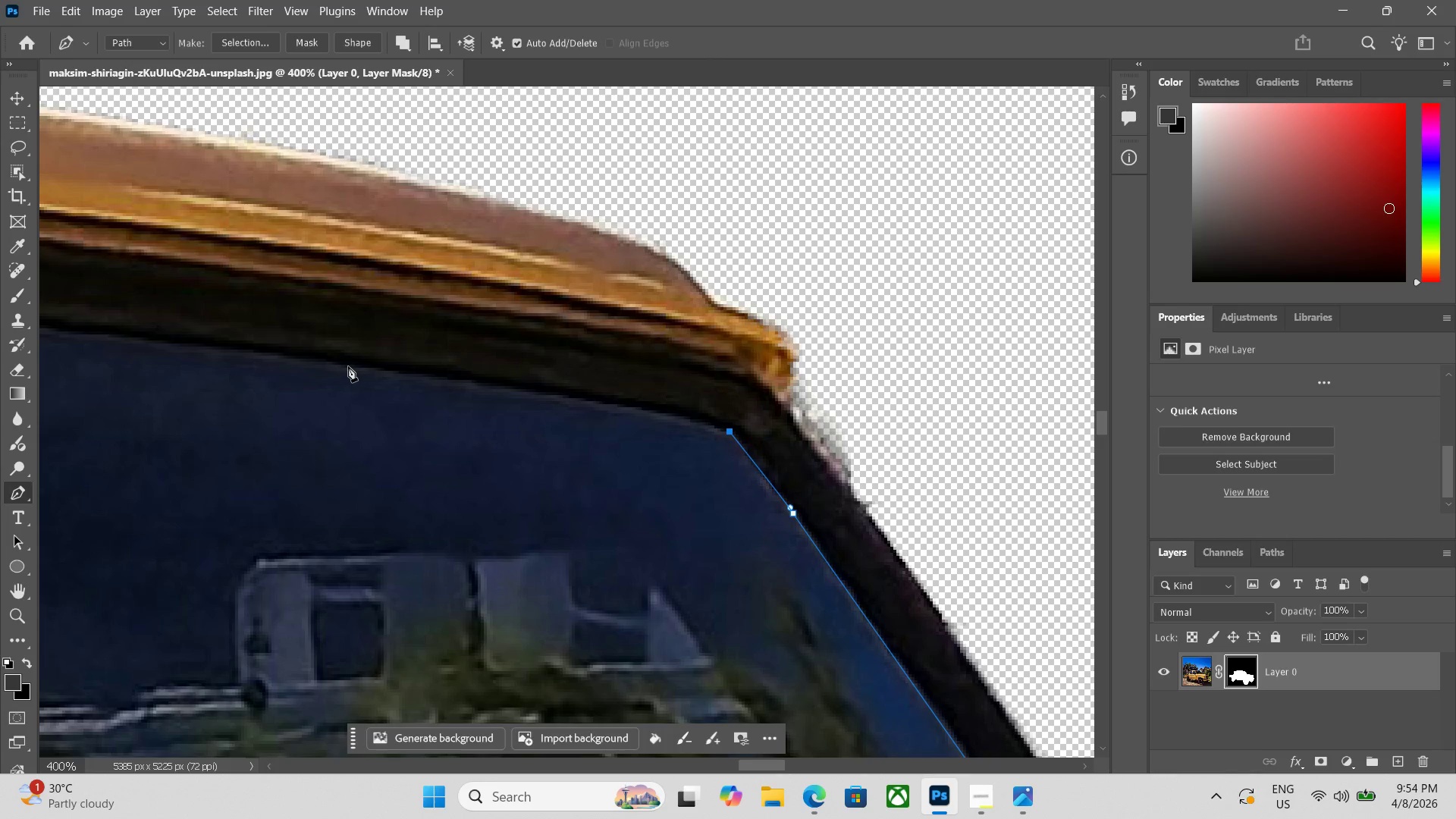 
left_click([345, 366])
 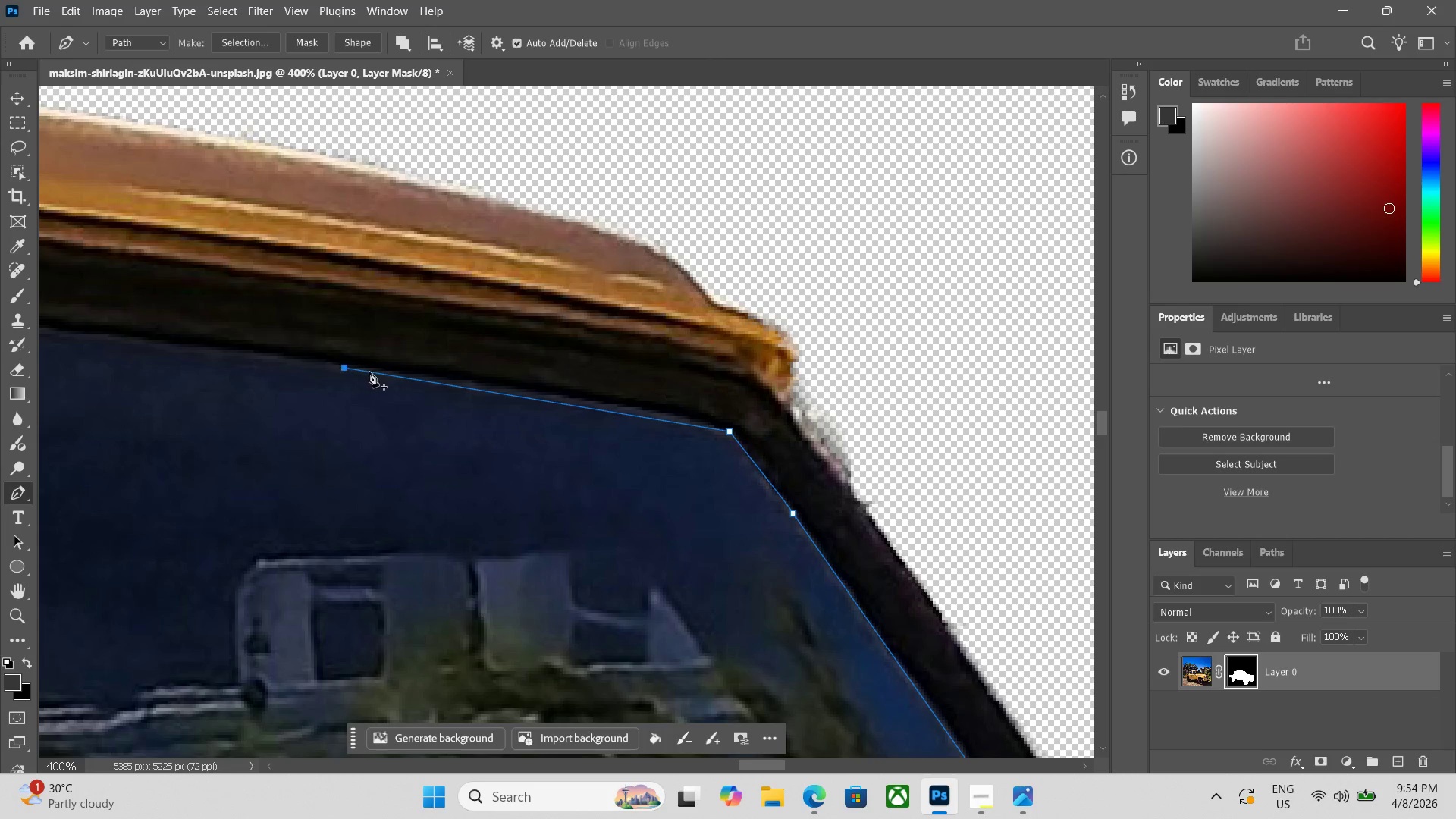 
key(Control+ControlLeft)
 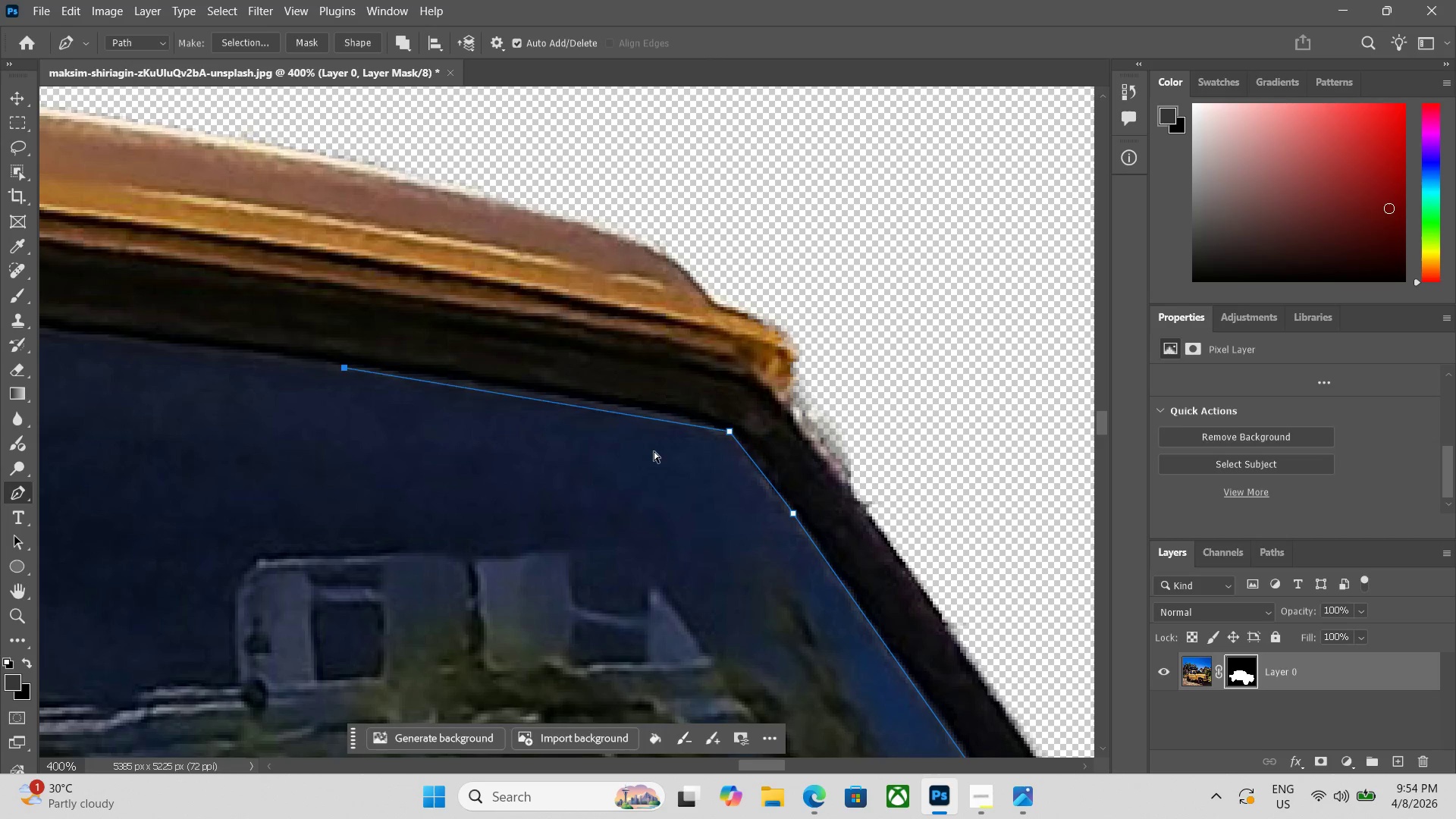 
key(Control+Z)
 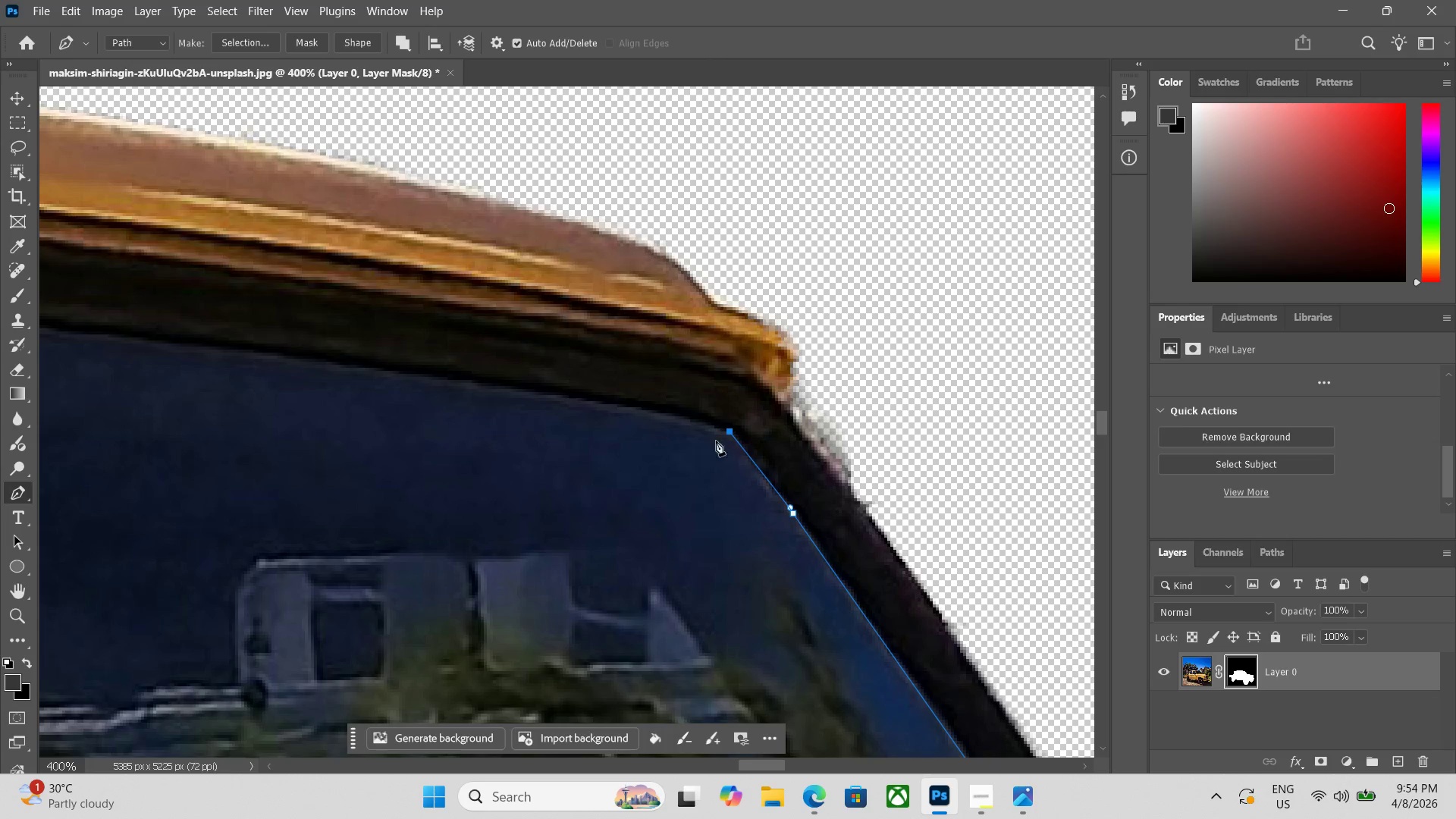 
key(Control+ControlLeft)
 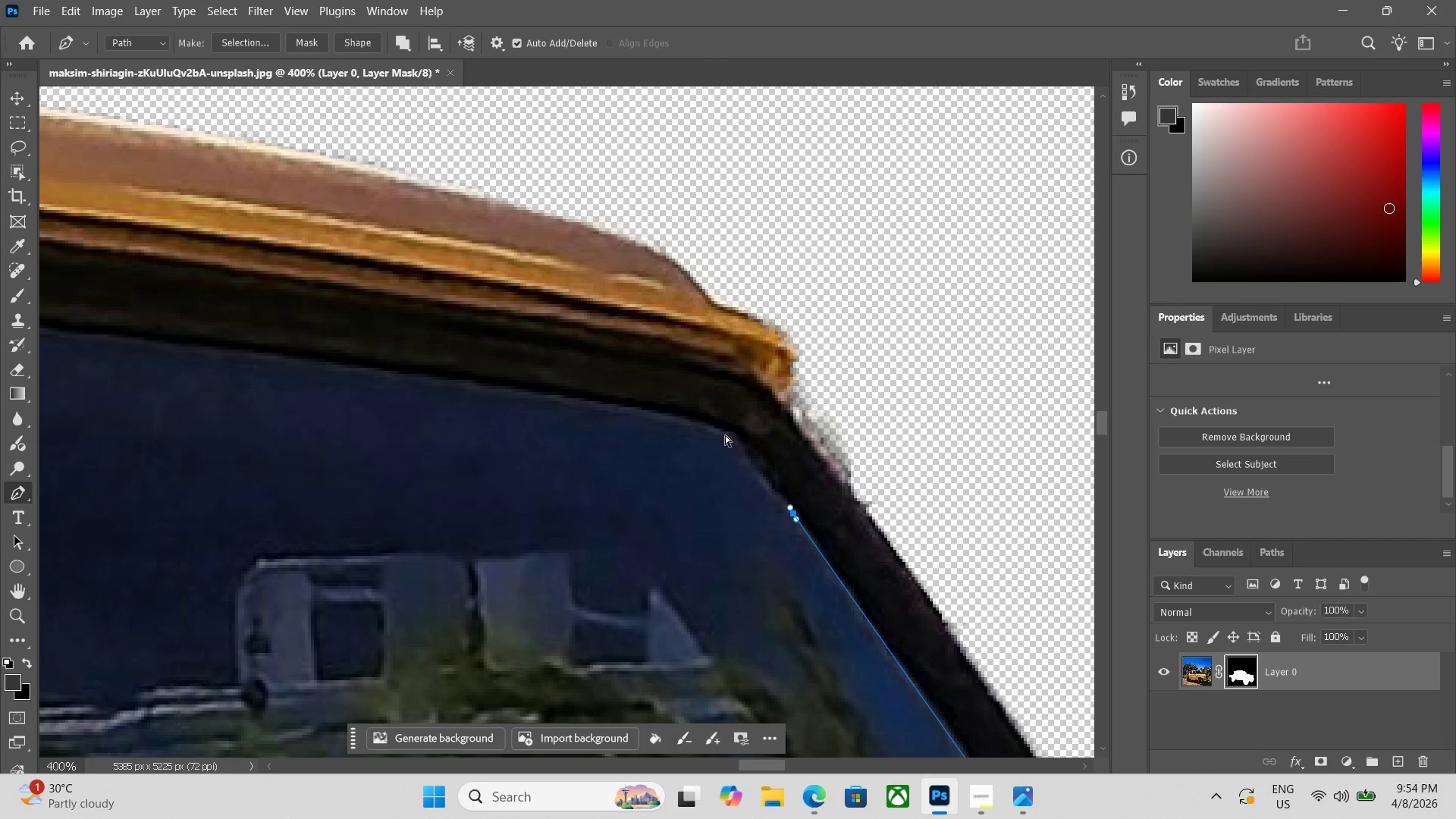 
key(Control+Z)
 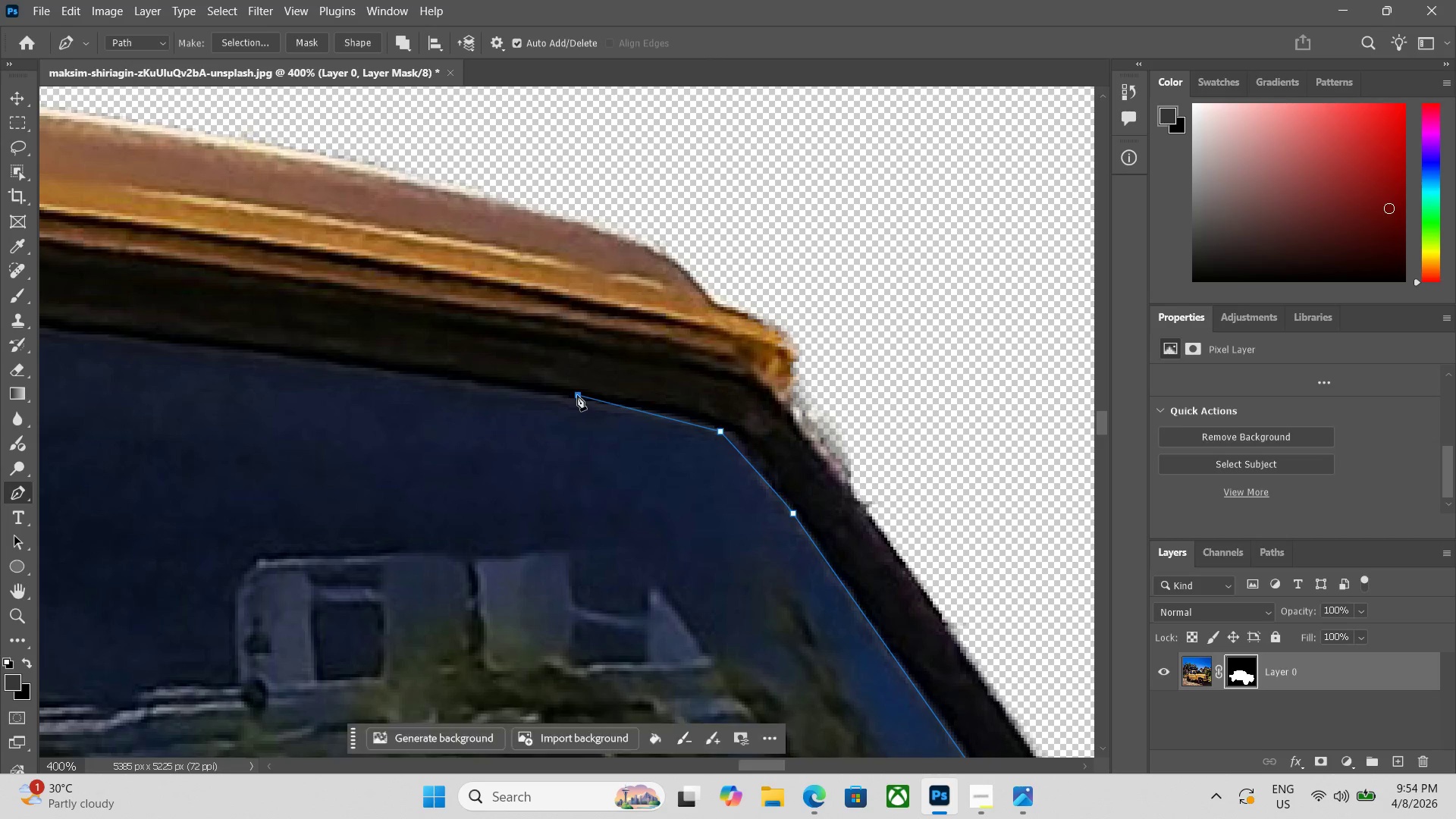 
key(Control+ControlLeft)
 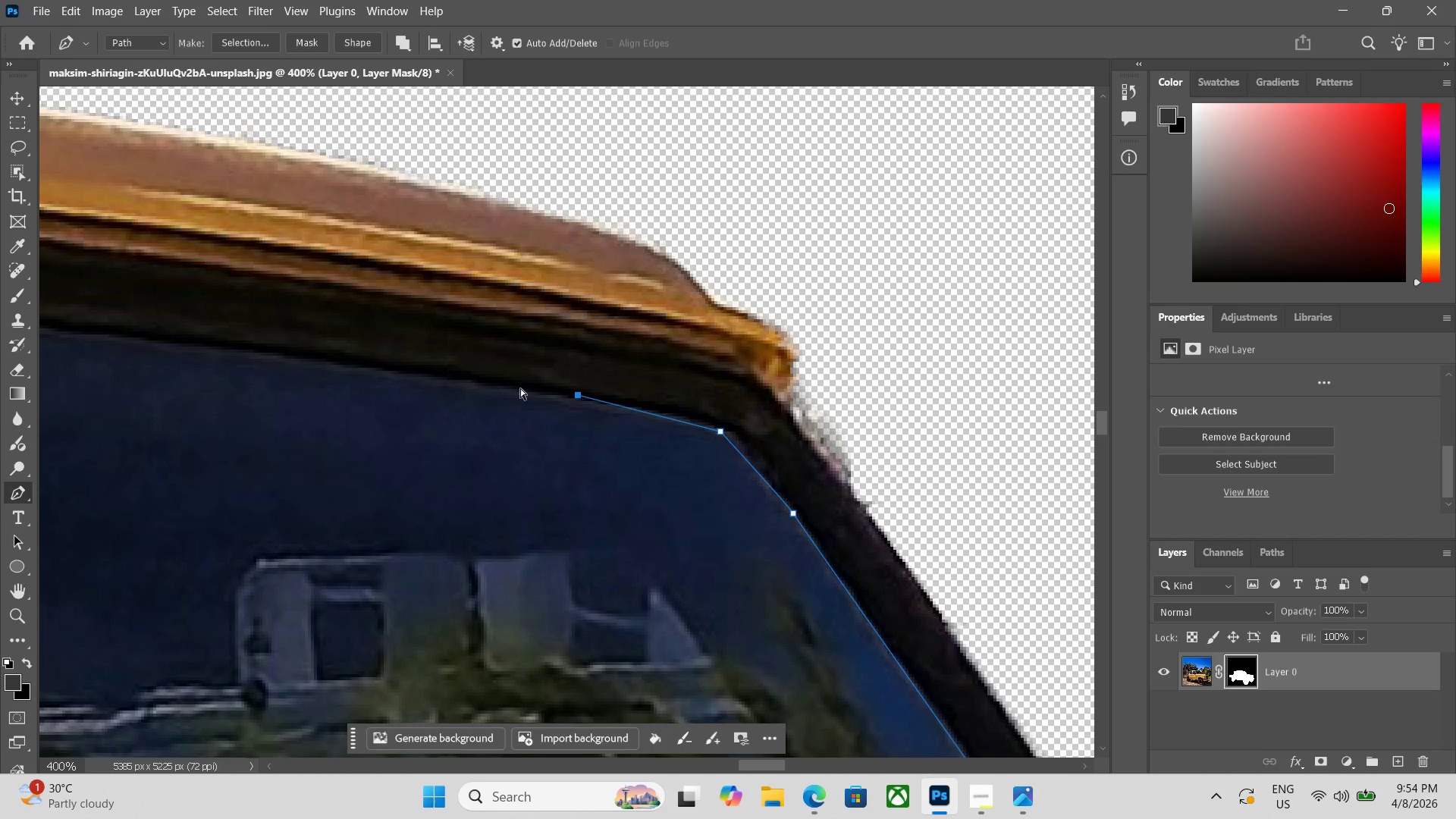 
key(Control+Z)
 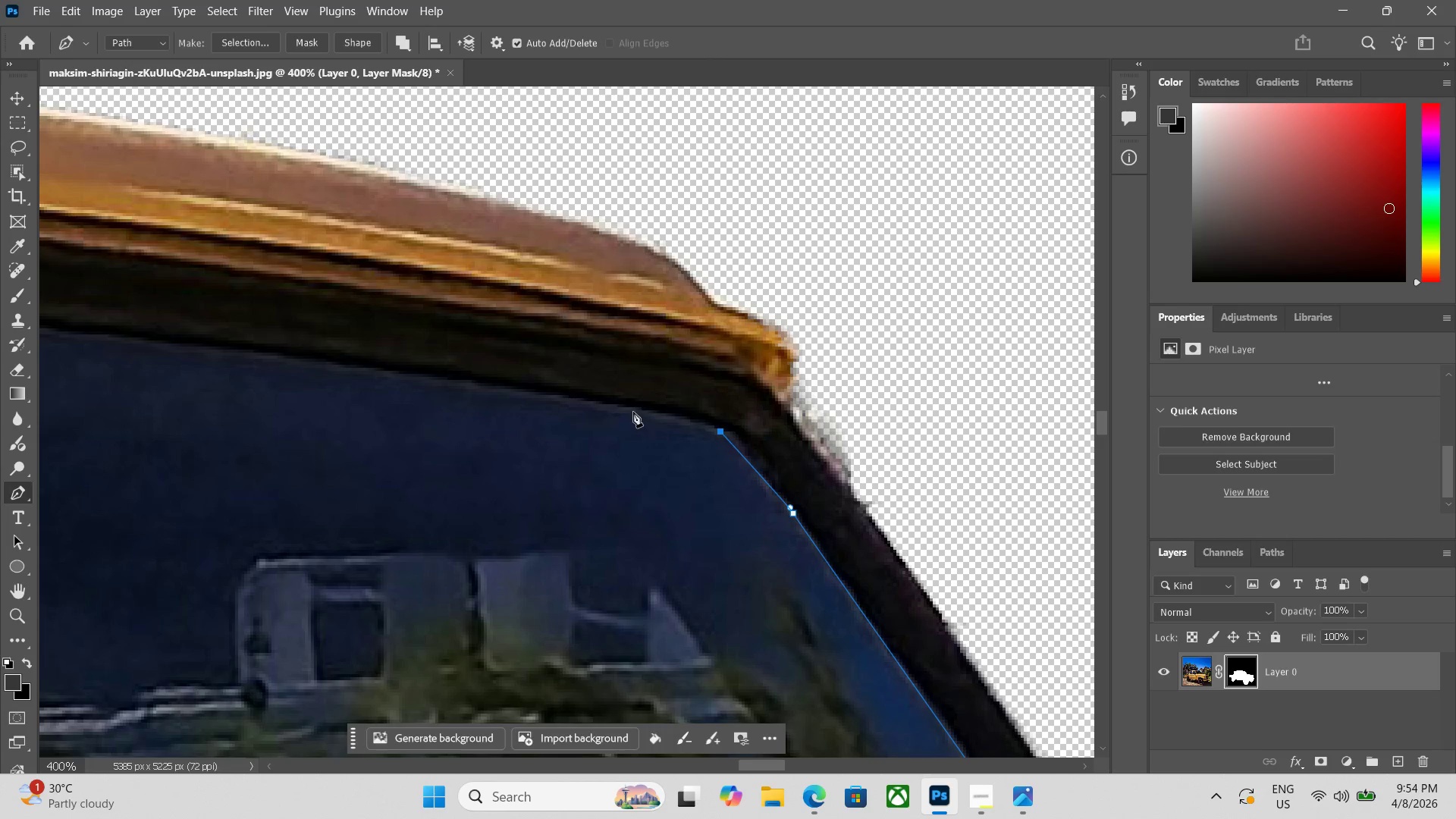 
key(Control+ControlLeft)
 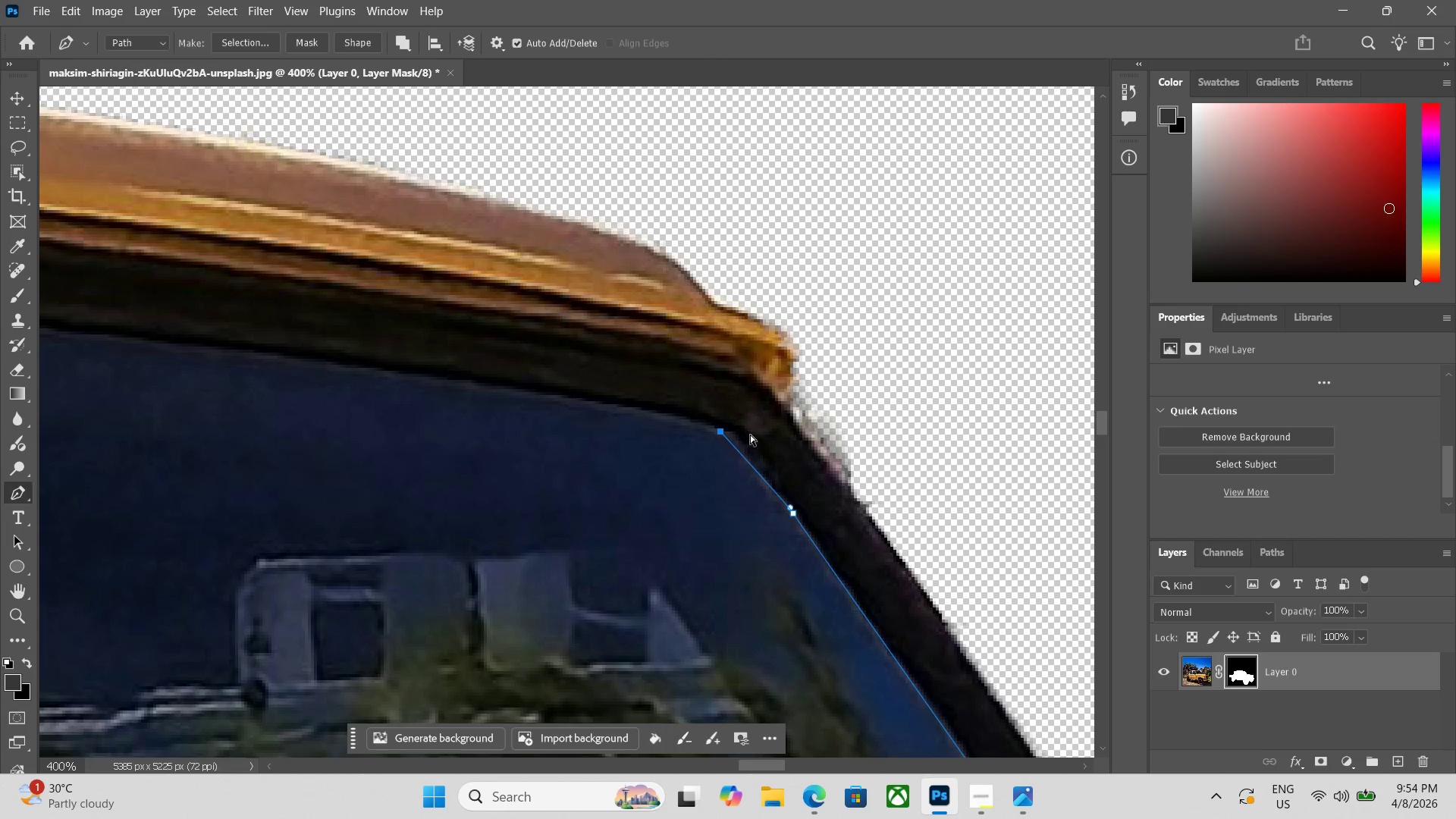 
key(Control+Z)
 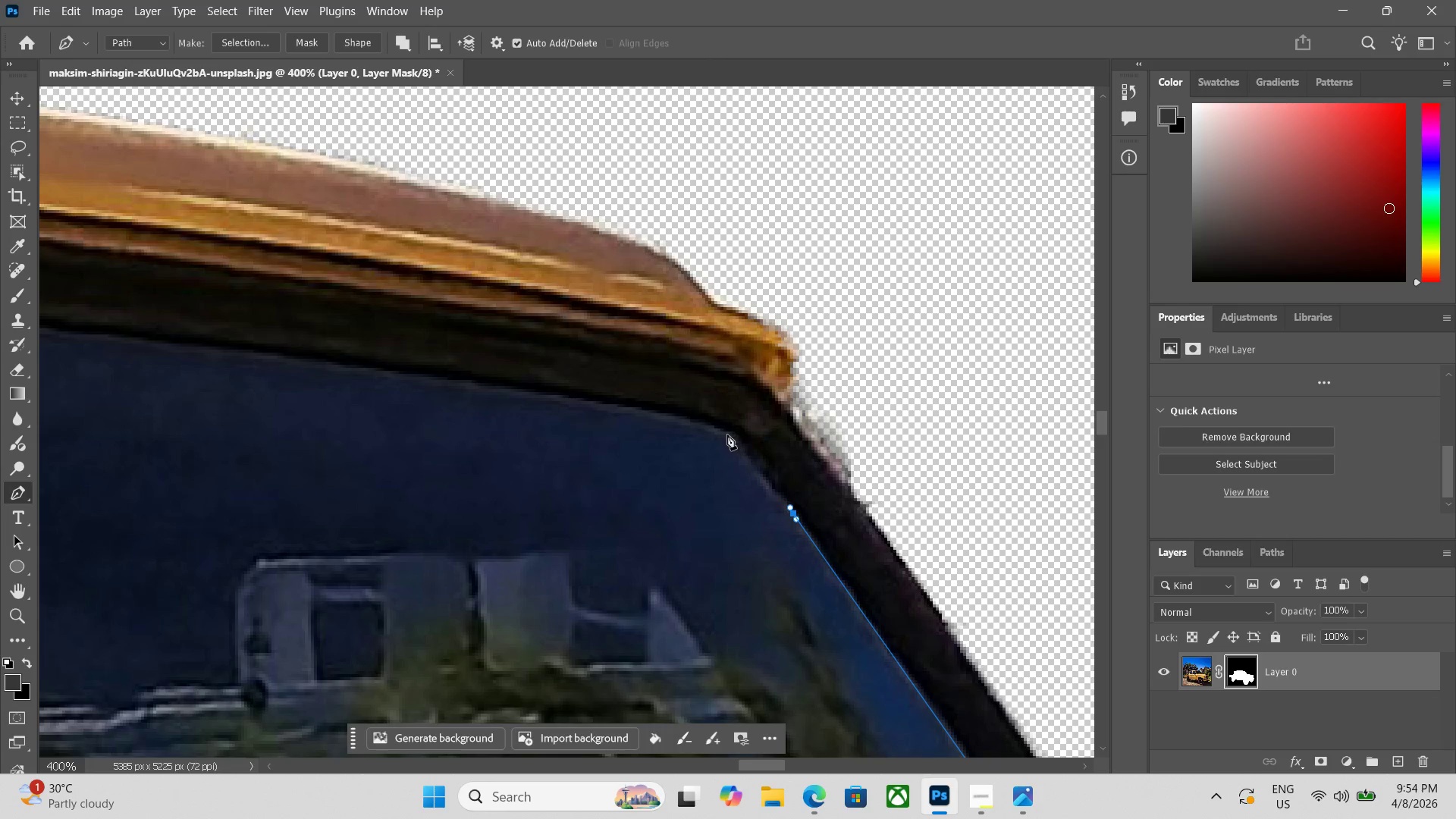 
left_click([720, 430])
 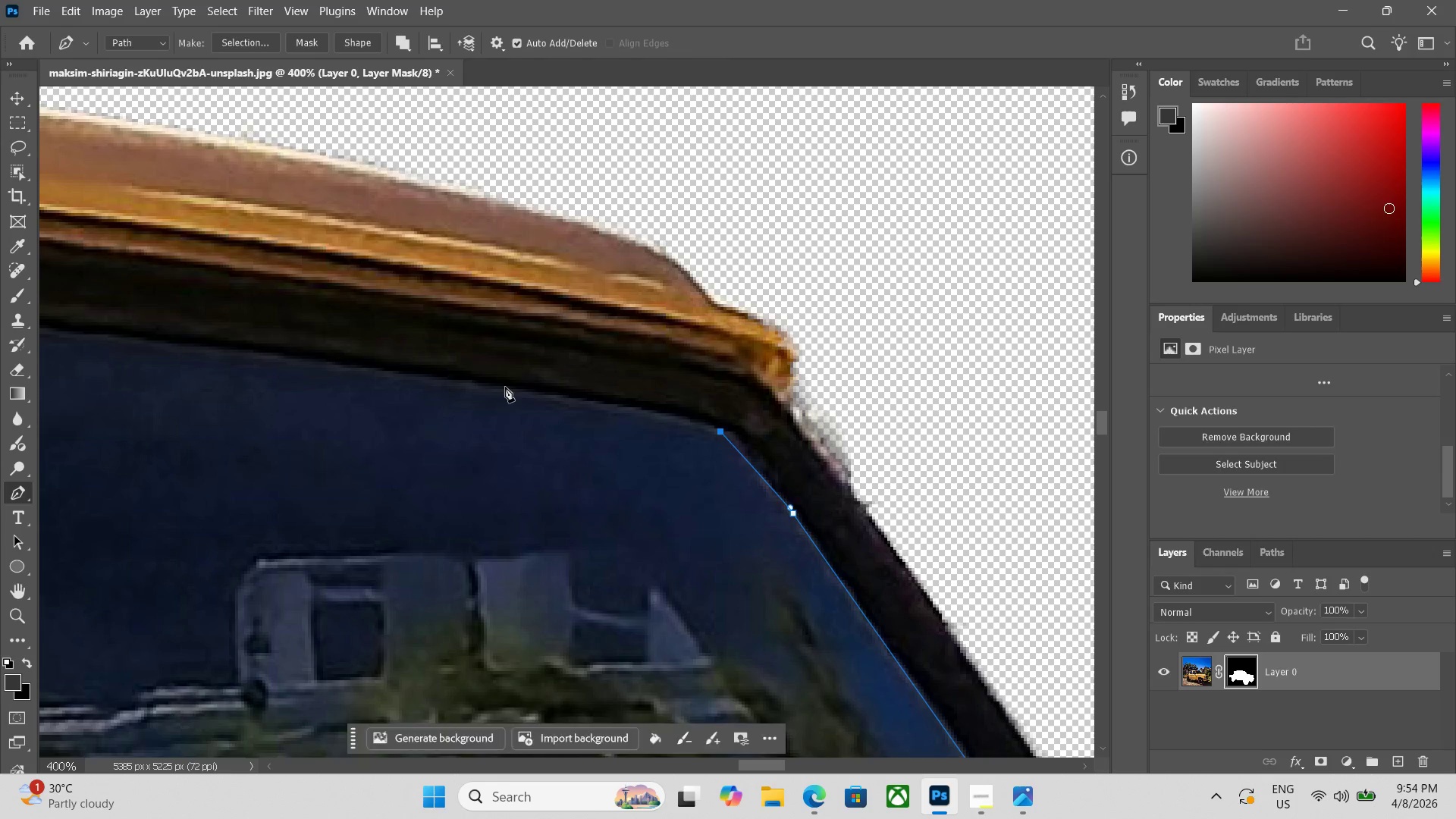 
hold_key(key=Space, duration=0.47)
 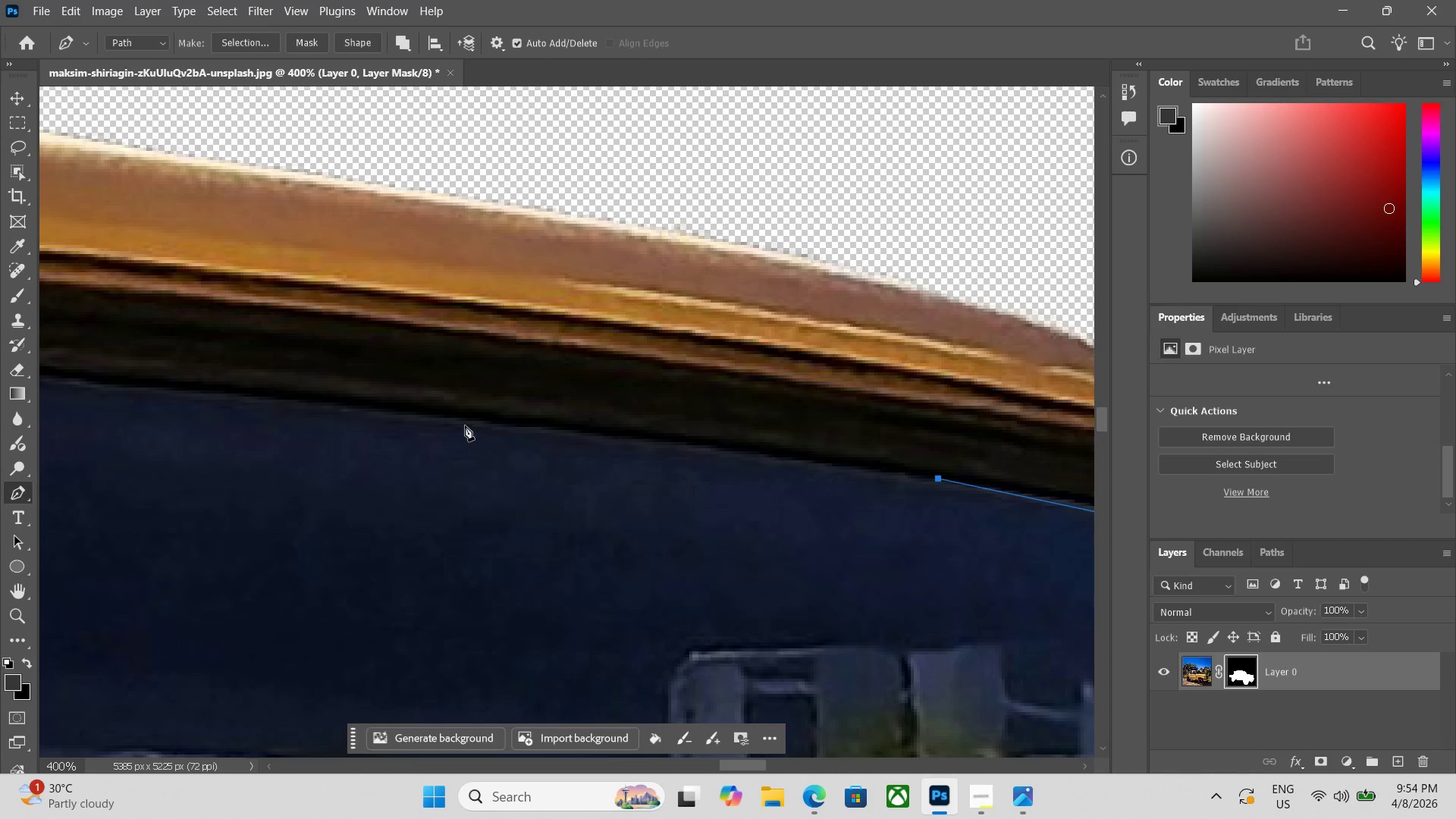 
left_click_drag(start_coordinate=[240, 394], to_coordinate=[673, 487])
 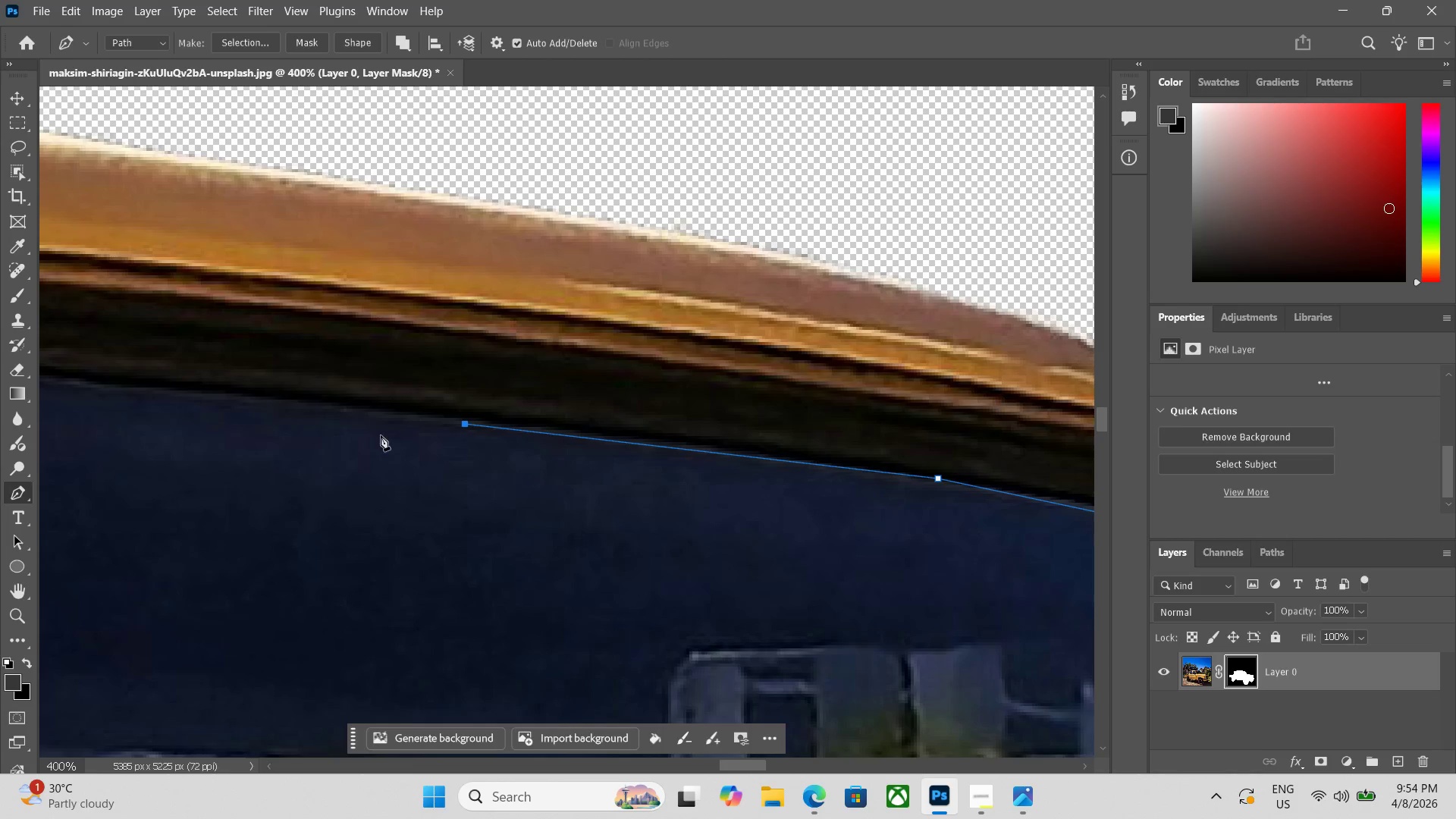 
hold_key(key=Space, duration=0.44)
 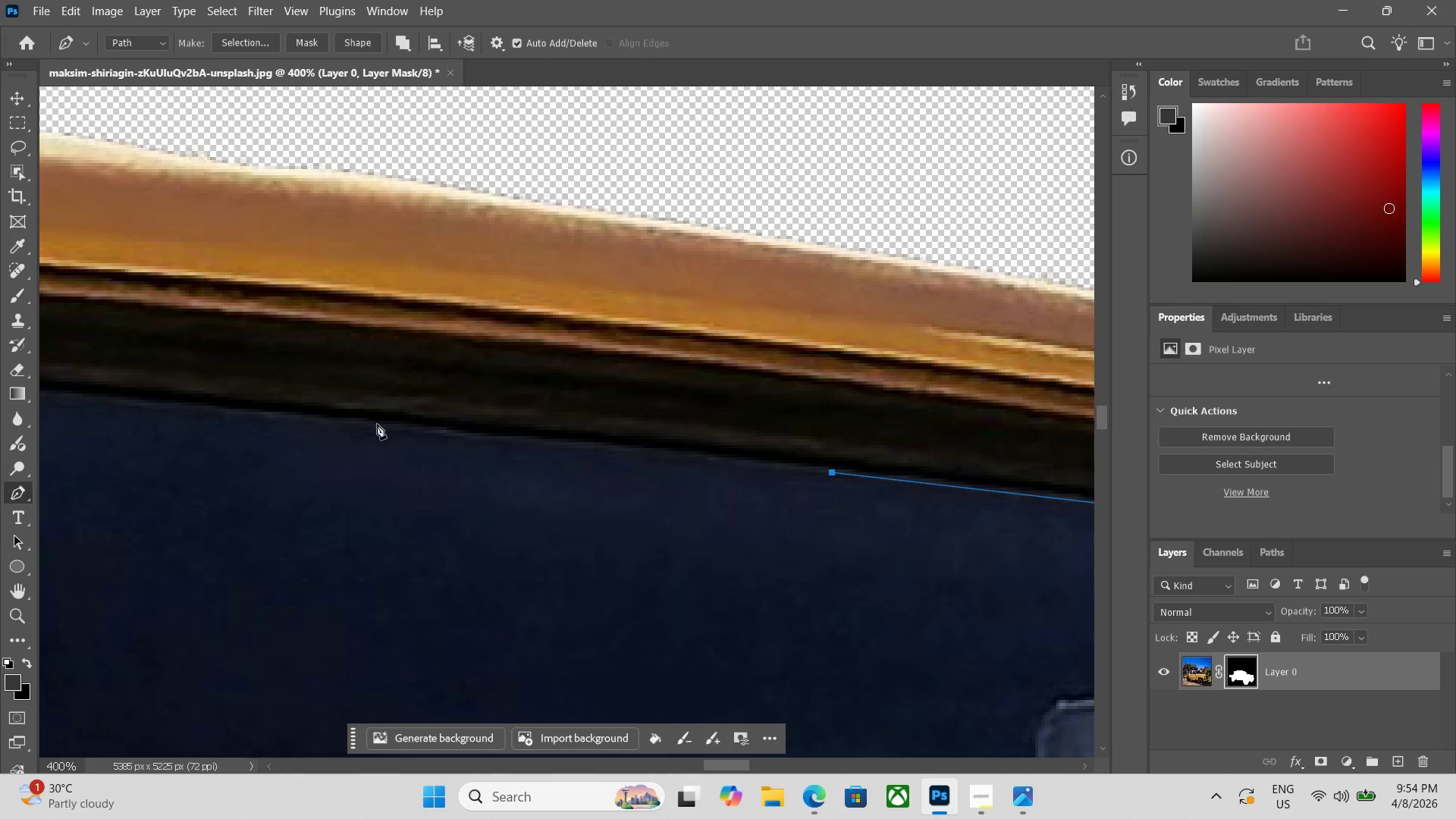 
left_click_drag(start_coordinate=[264, 446], to_coordinate=[631, 494])
 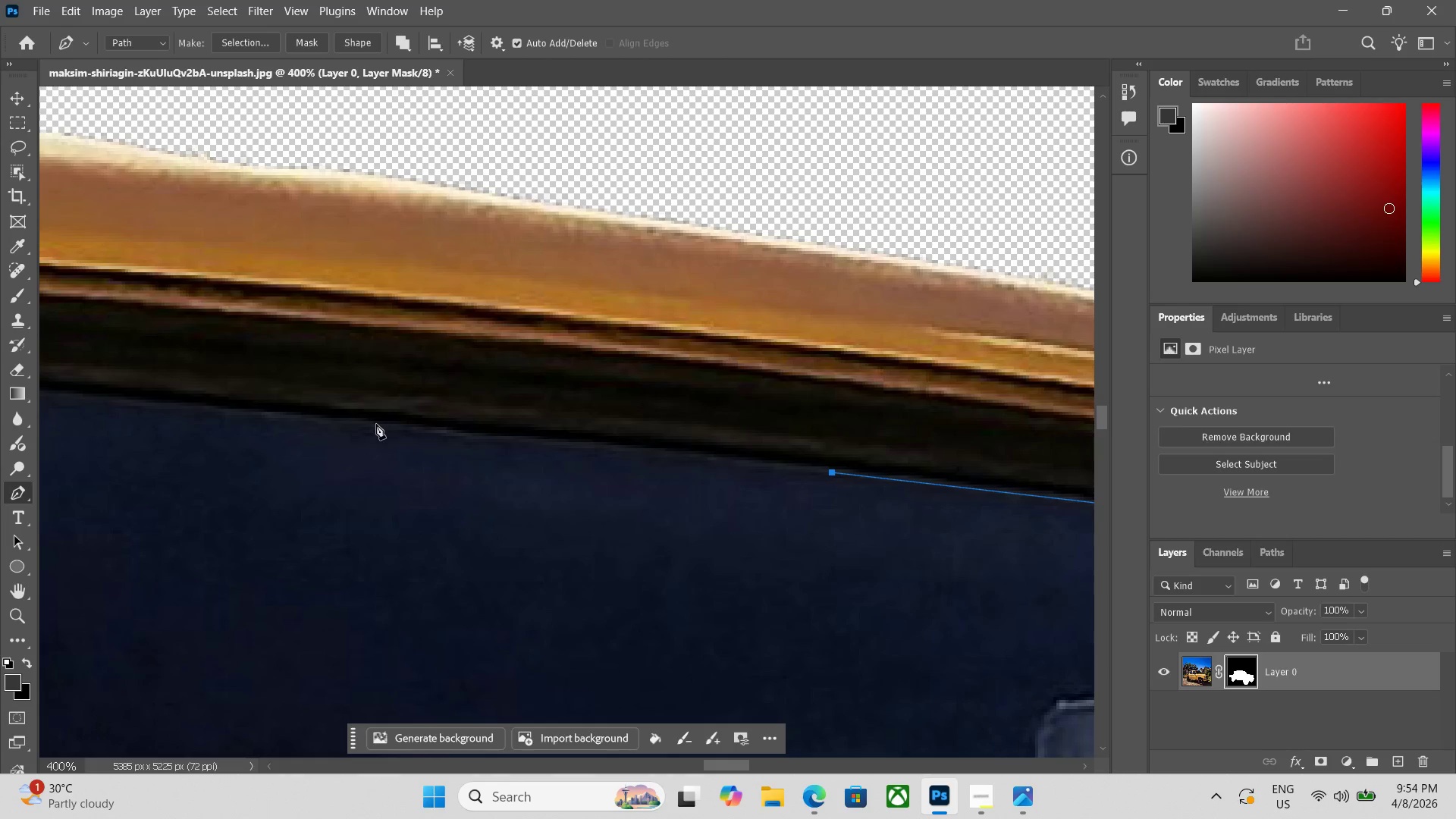 
left_click([372, 424])
 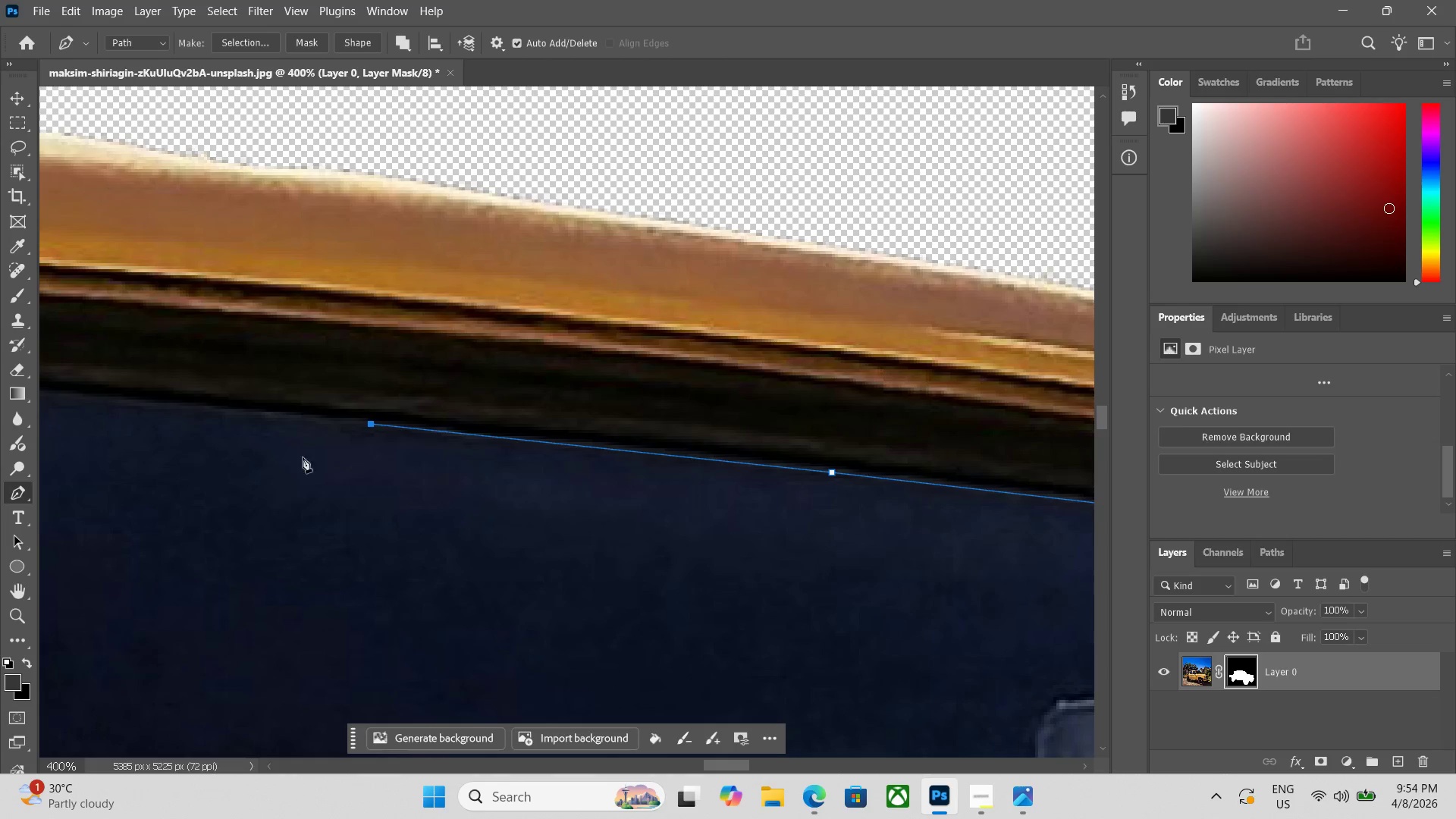 
key(Control+Z)
 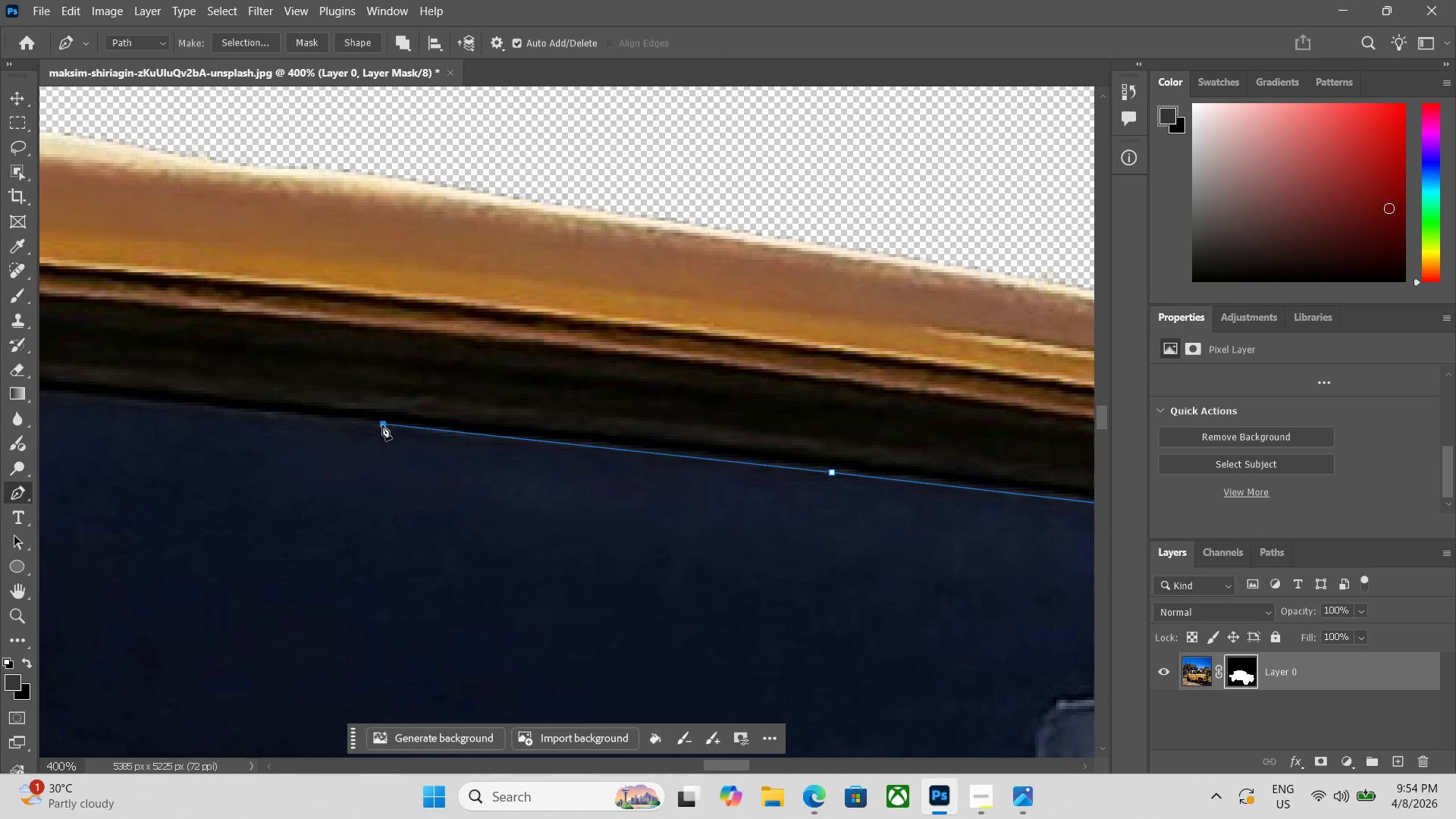 
hold_key(key=Space, duration=0.42)
 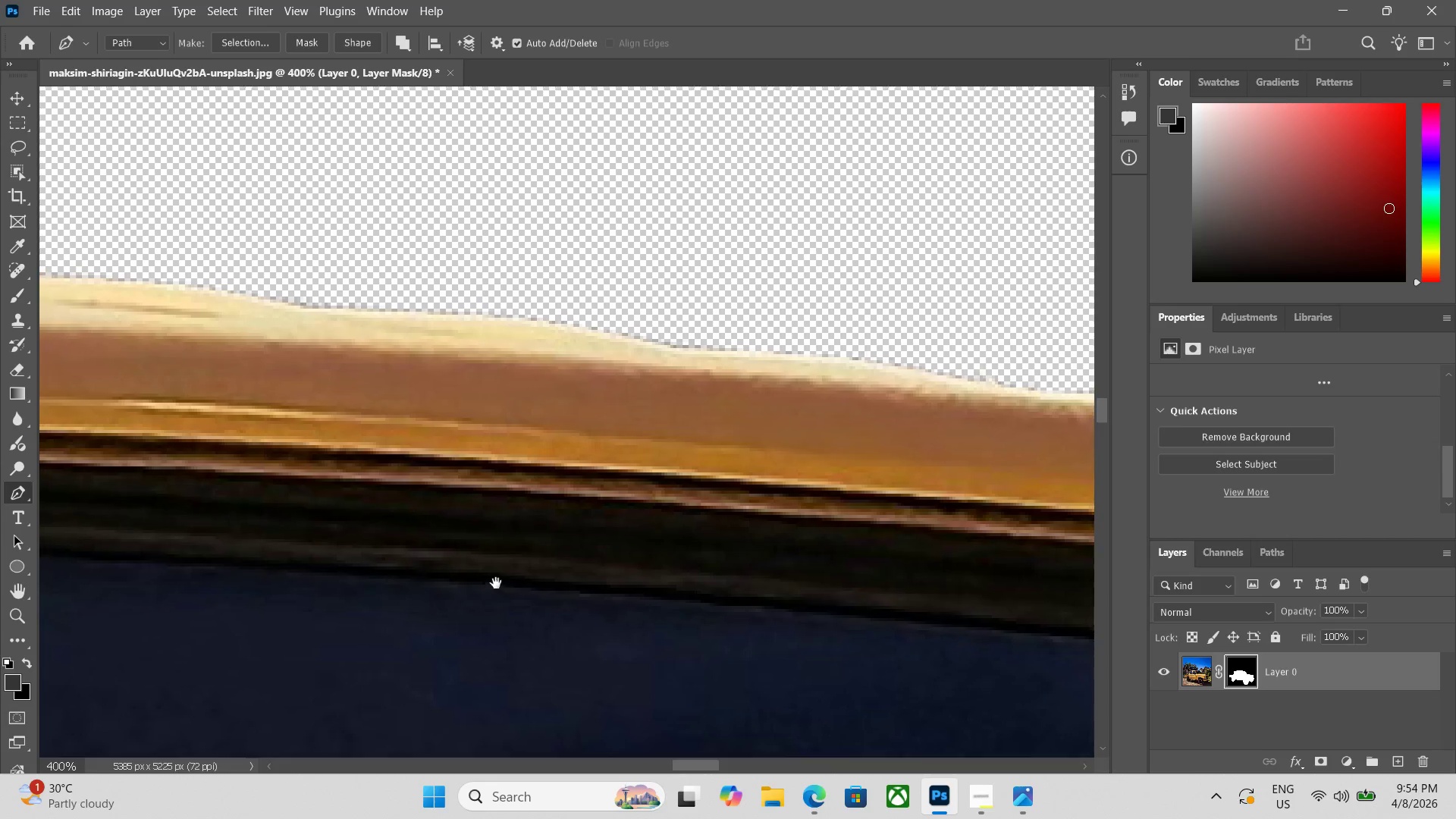 
left_click_drag(start_coordinate=[165, 481], to_coordinate=[867, 673])
 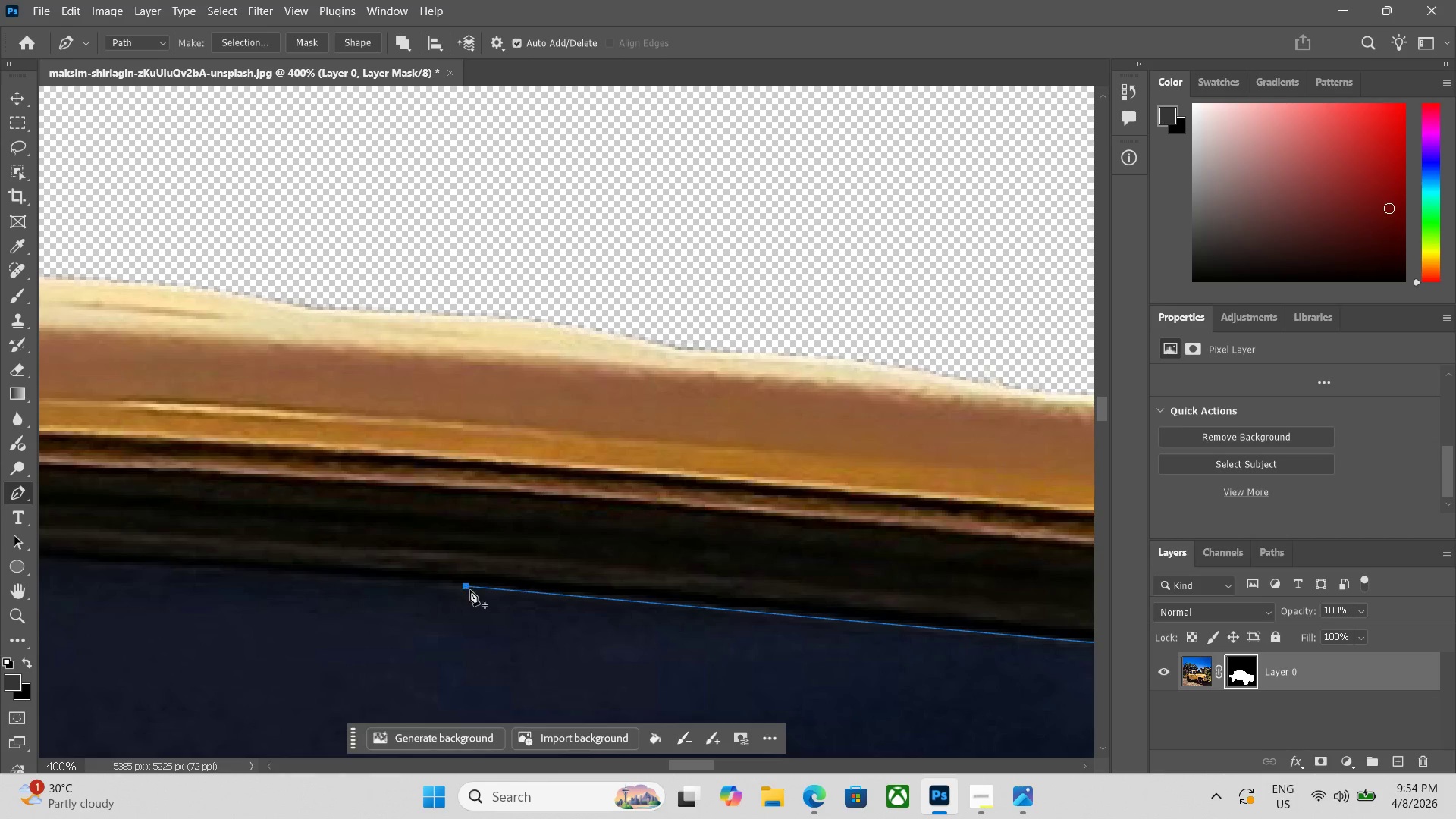 
key(Control+Minus)
 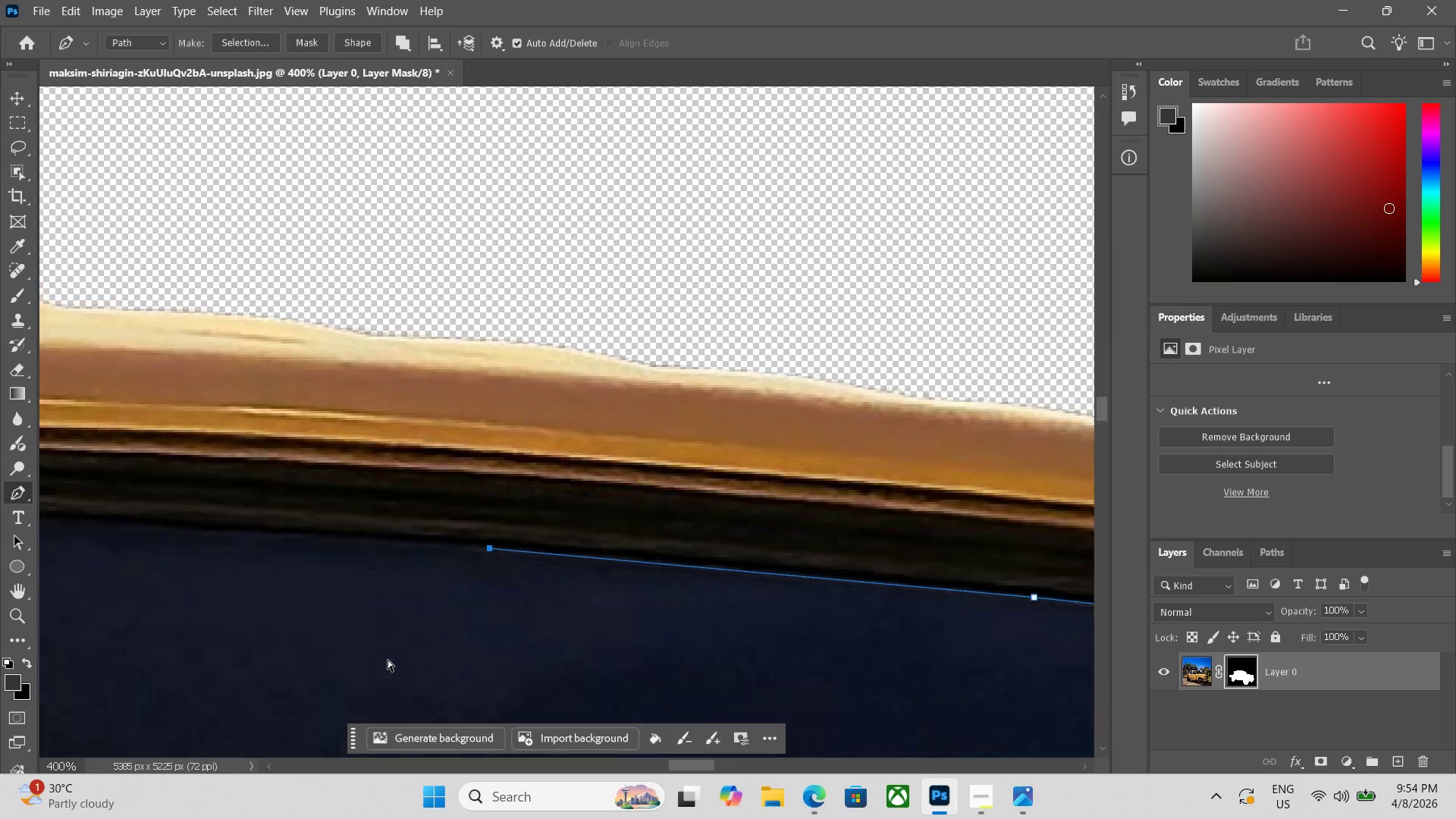 
key(Control+Minus)
 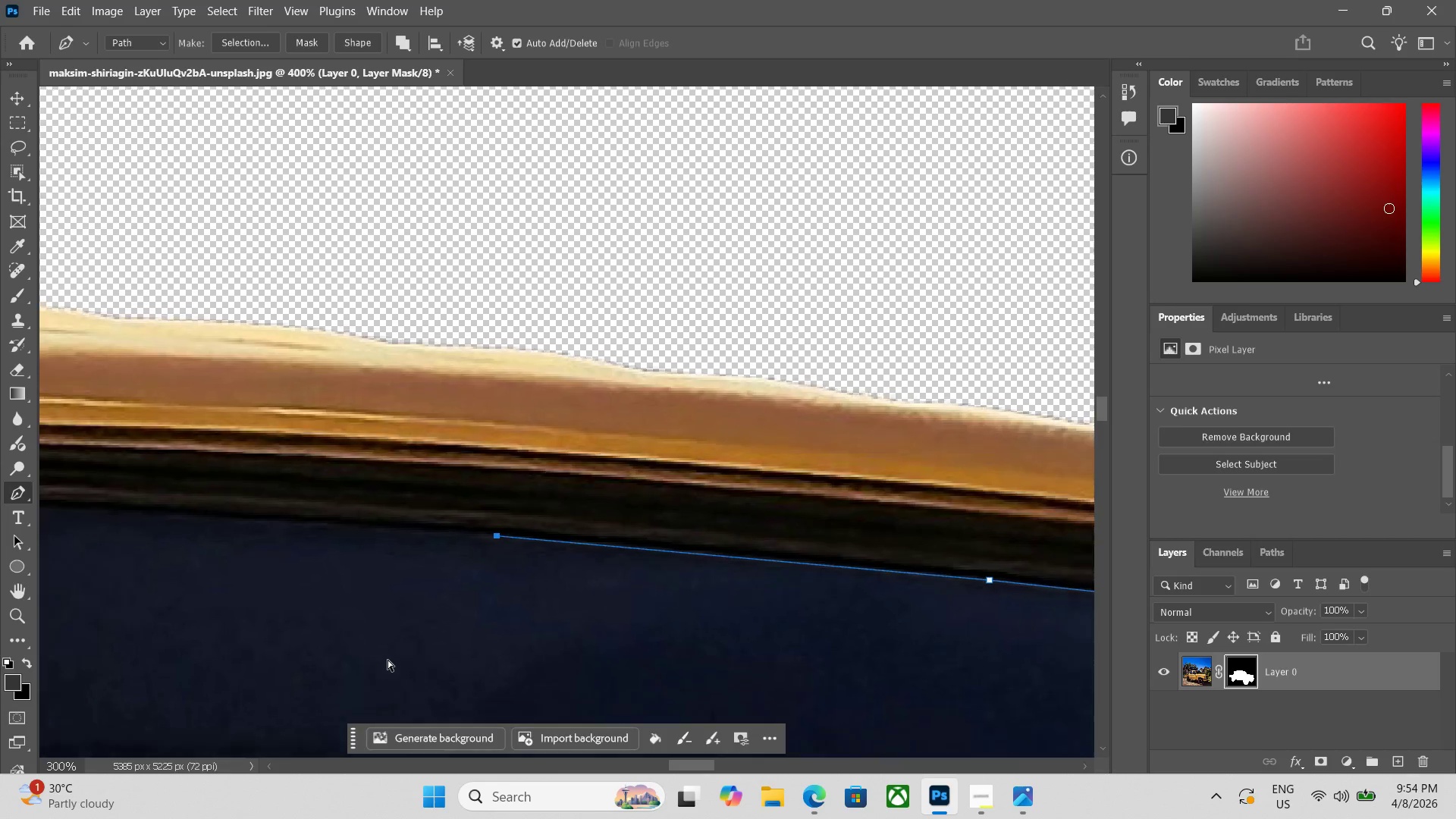 
key(Control+Minus)
 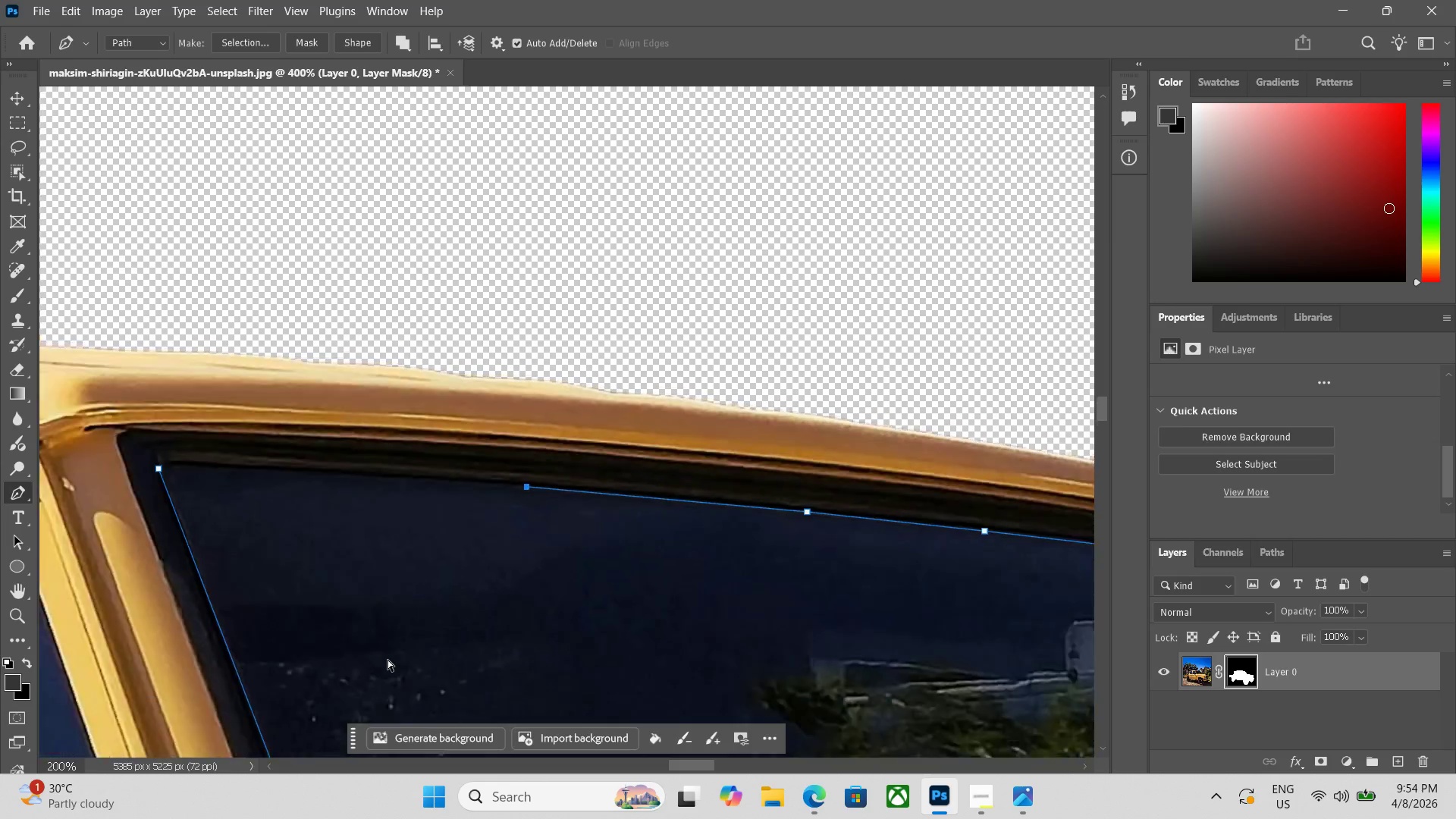 
key(Control+Minus)
 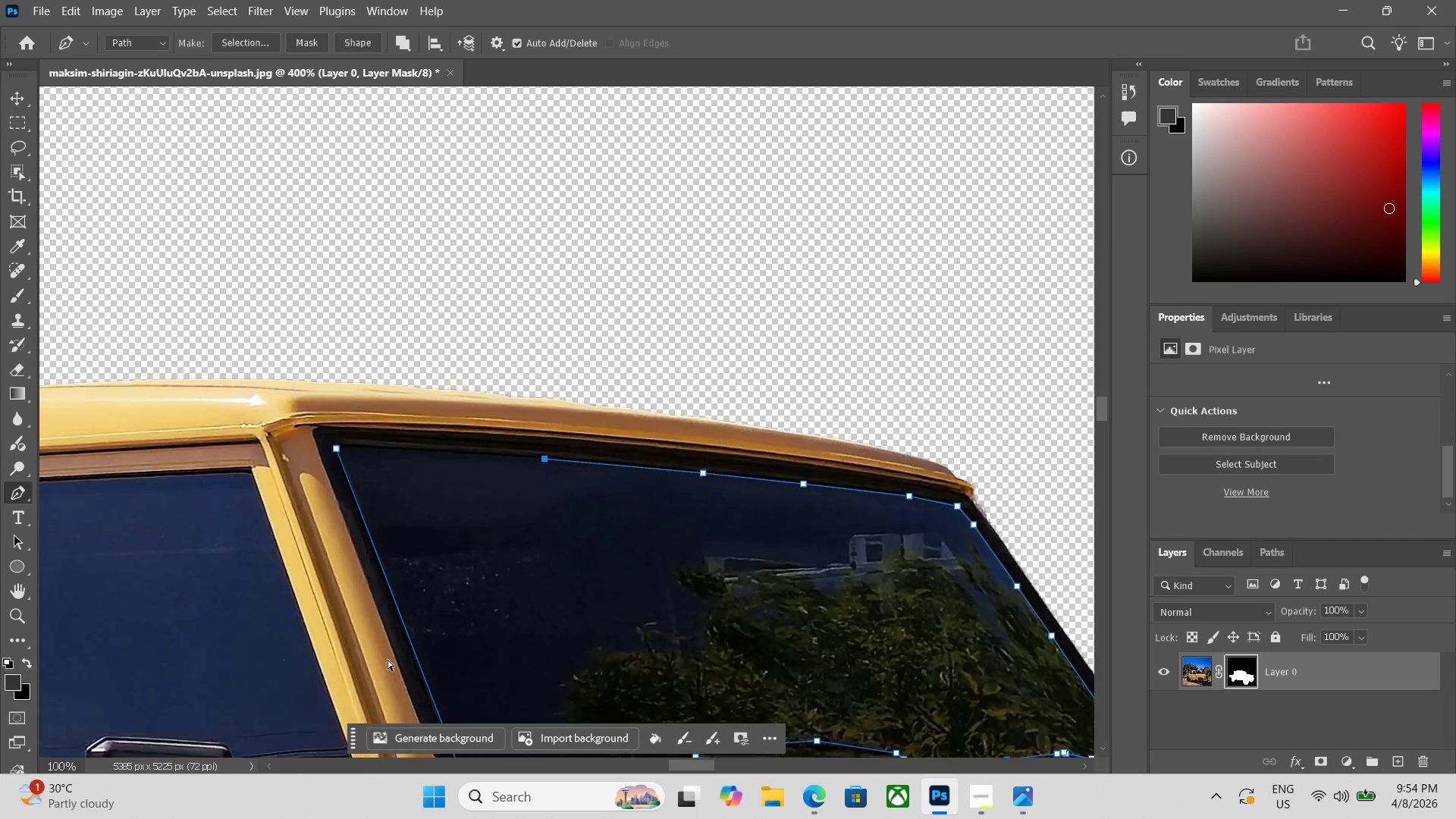 
key(Control+Minus)
 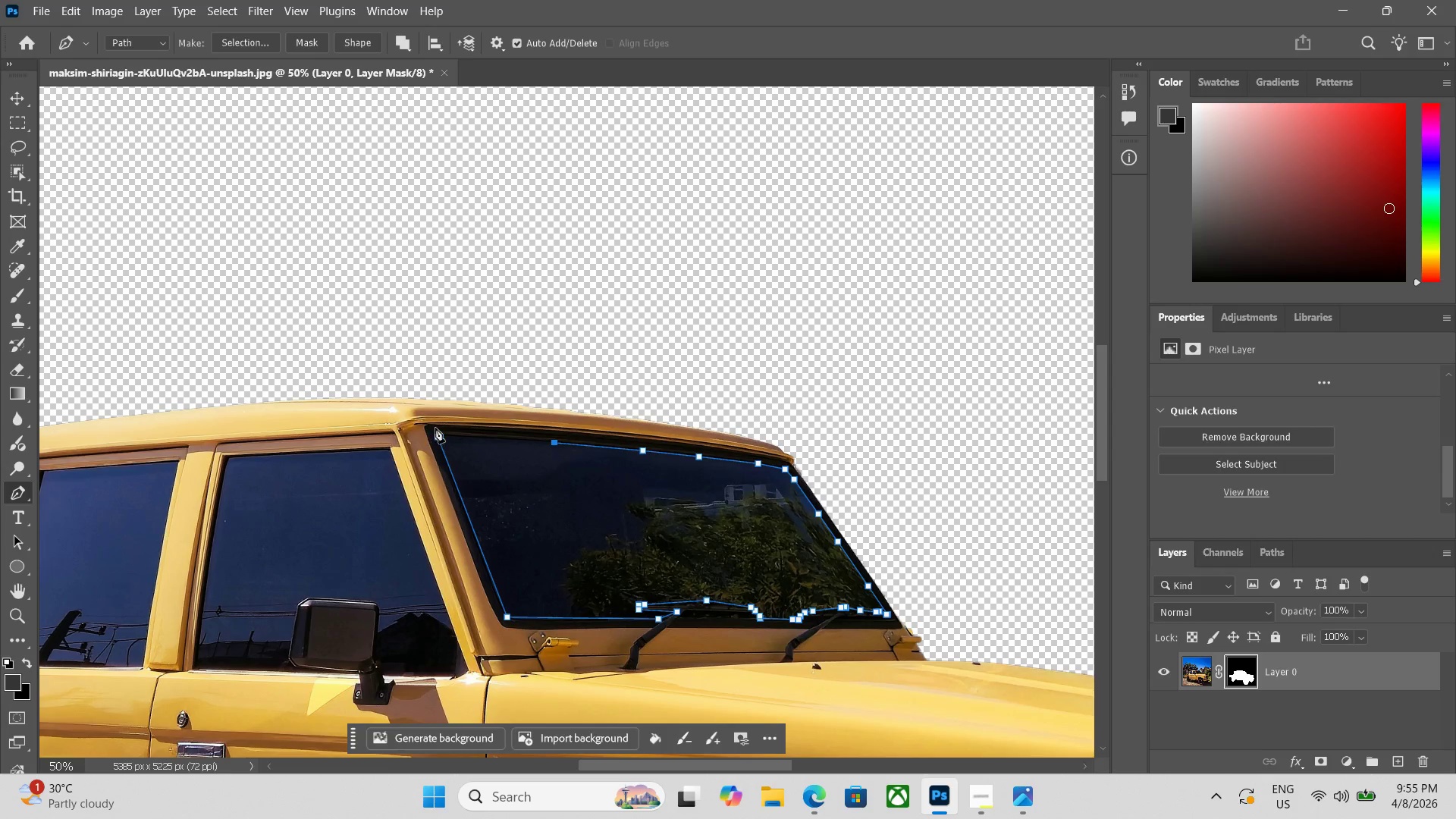 
left_click([438, 438])
 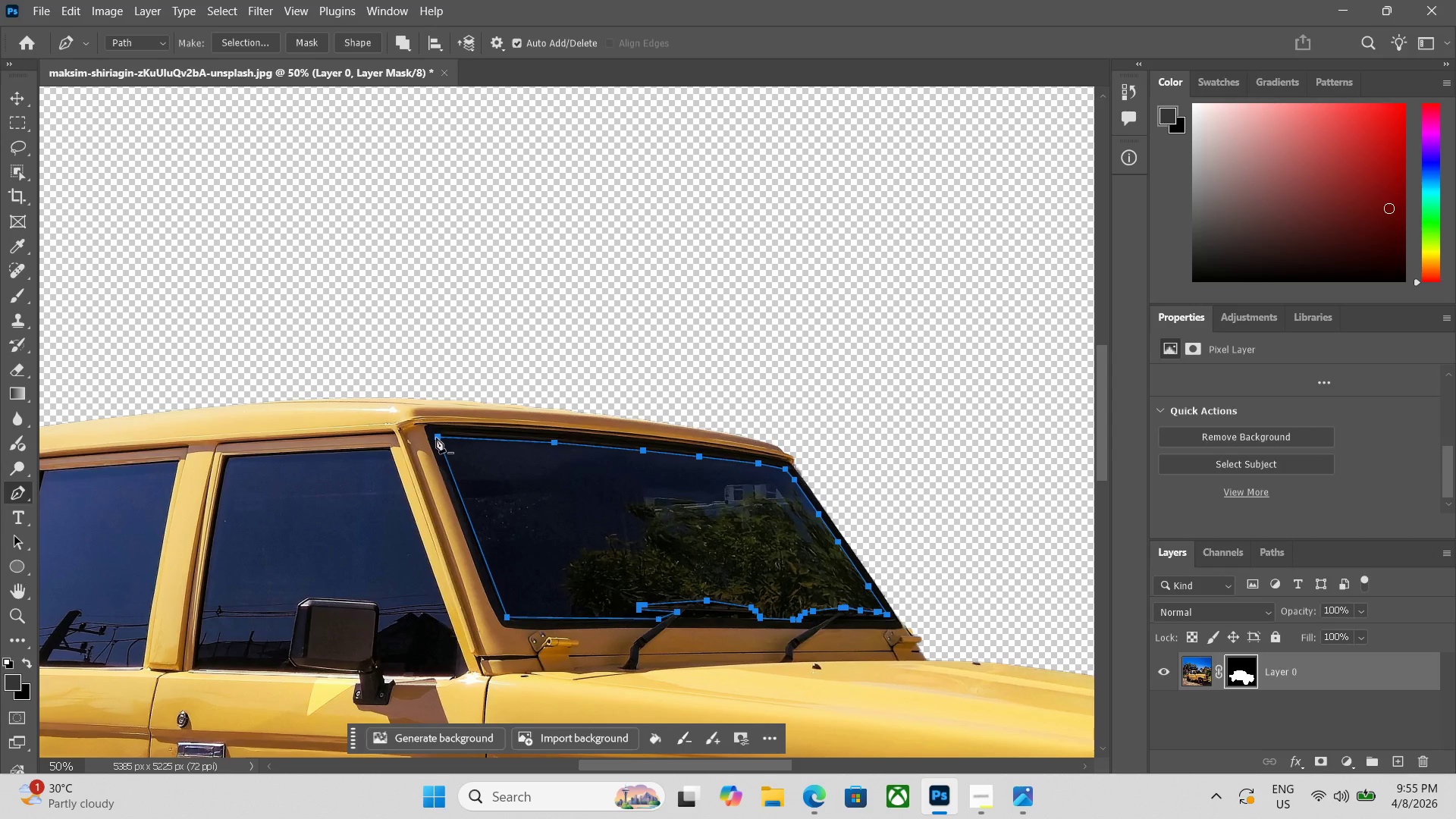 
key(Control+Enter)
 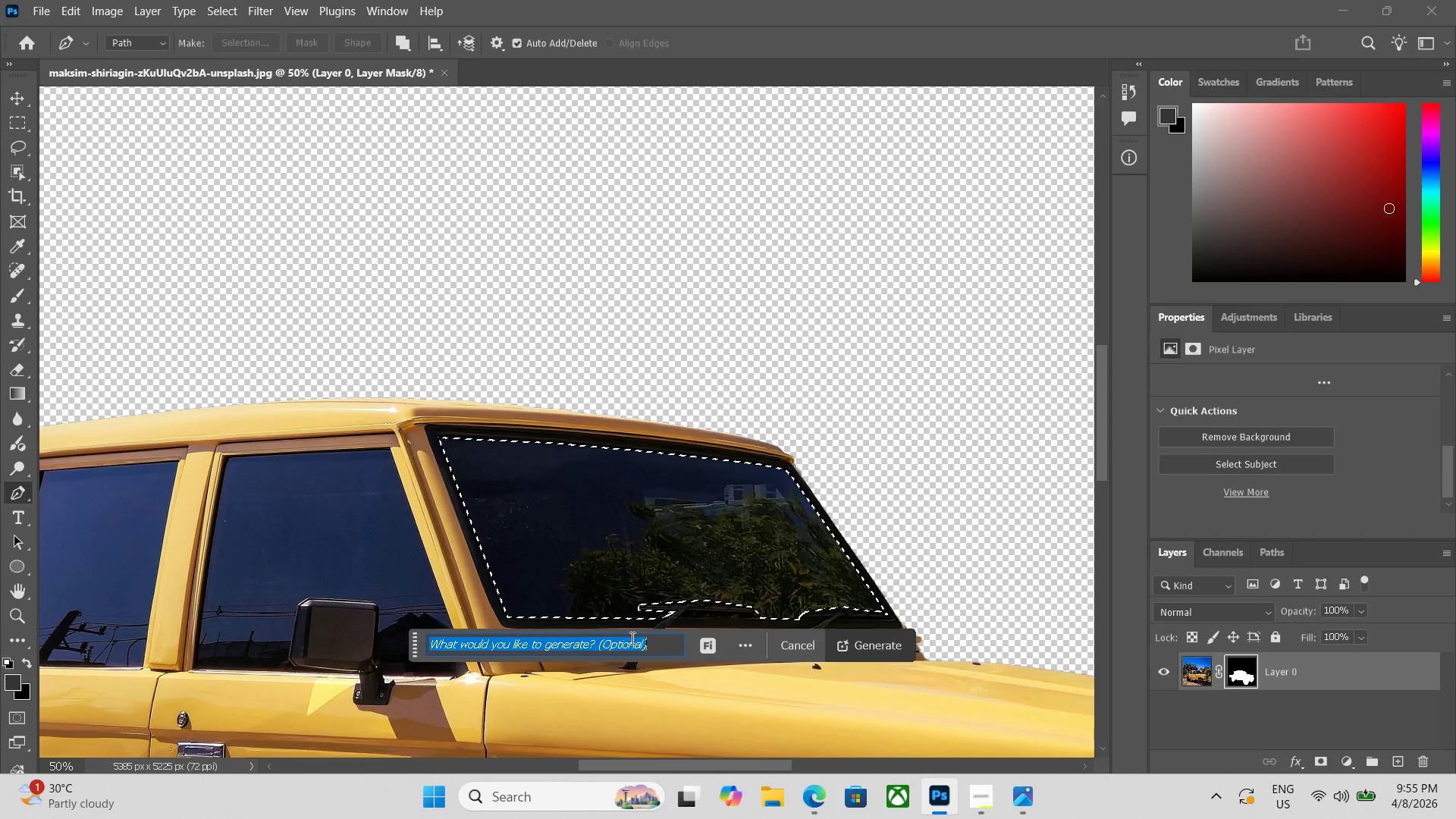 
type(remove reflection)
 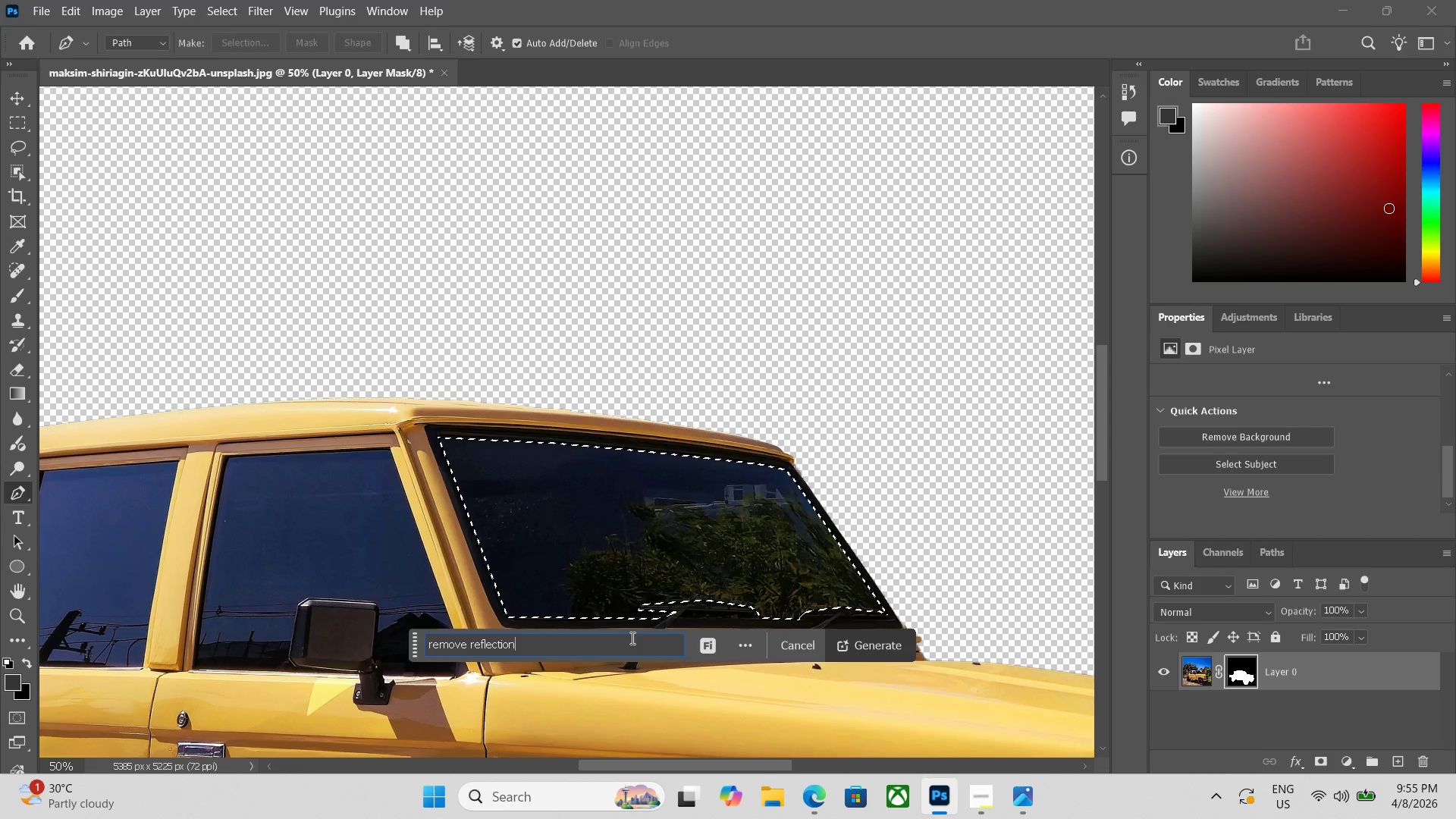 
key(Enter)
 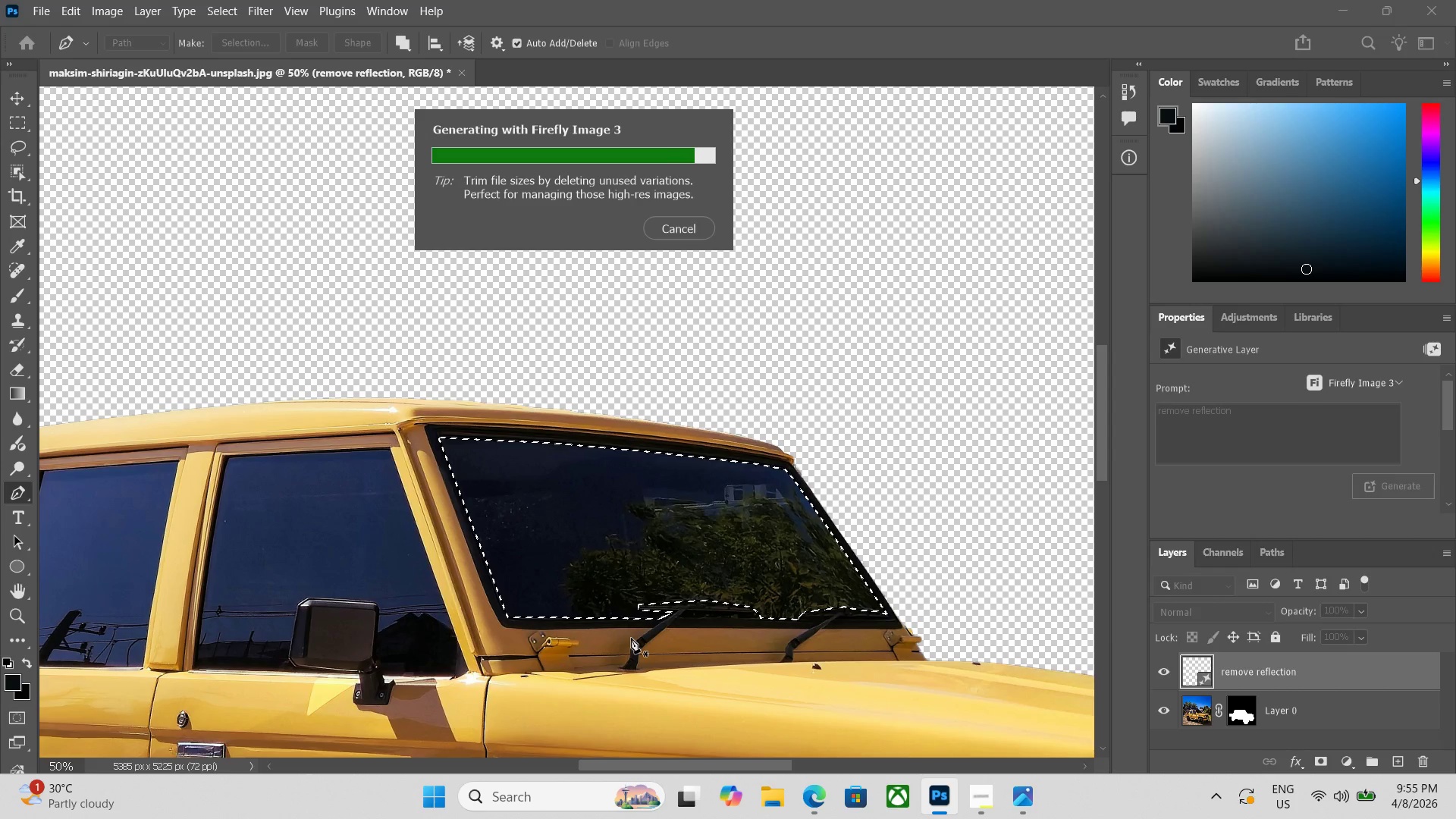 
wait(24.7)
 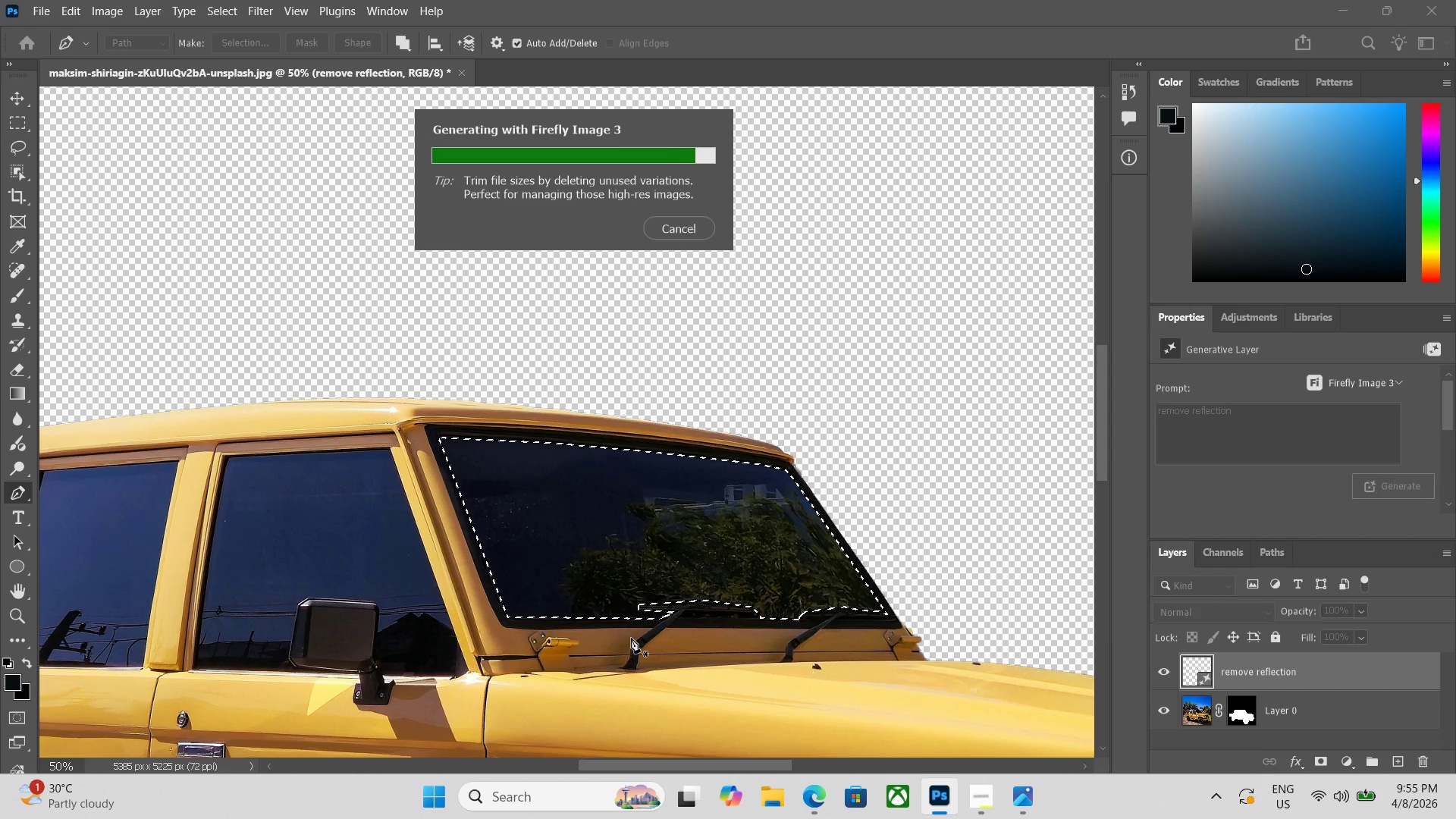 
key(Control+Equal)
 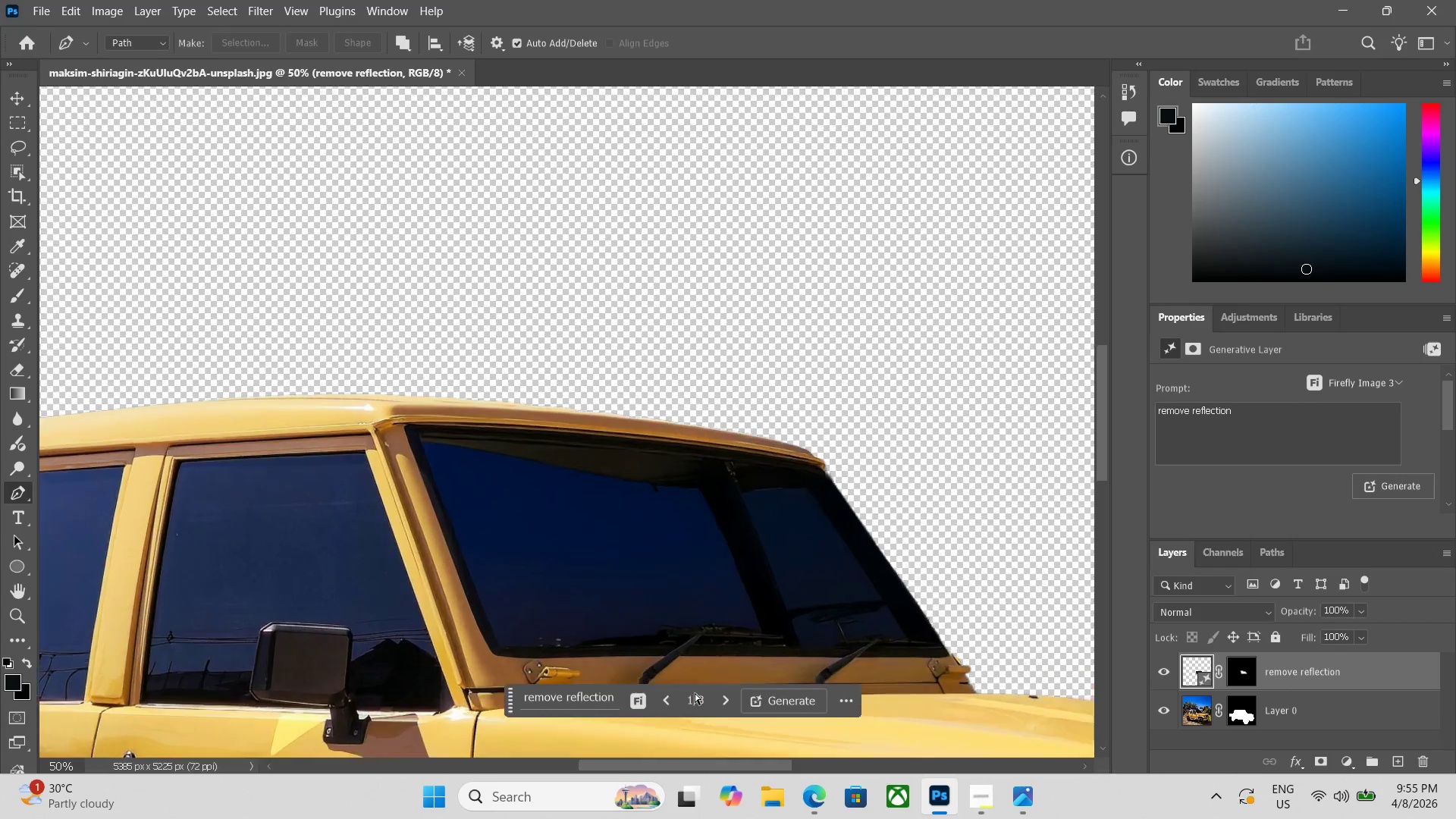 
key(Control+Equal)
 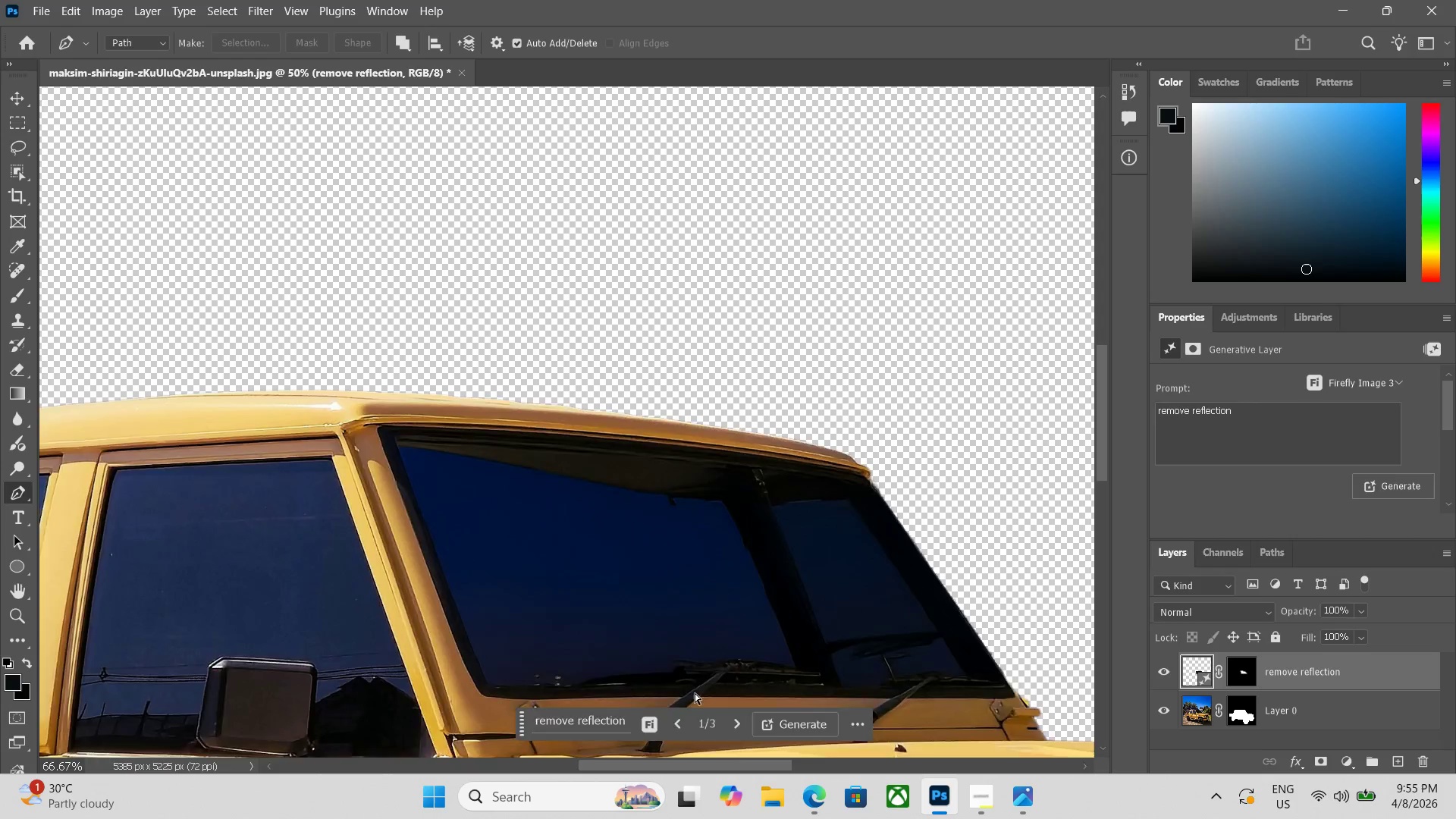 
key(Control+Equal)
 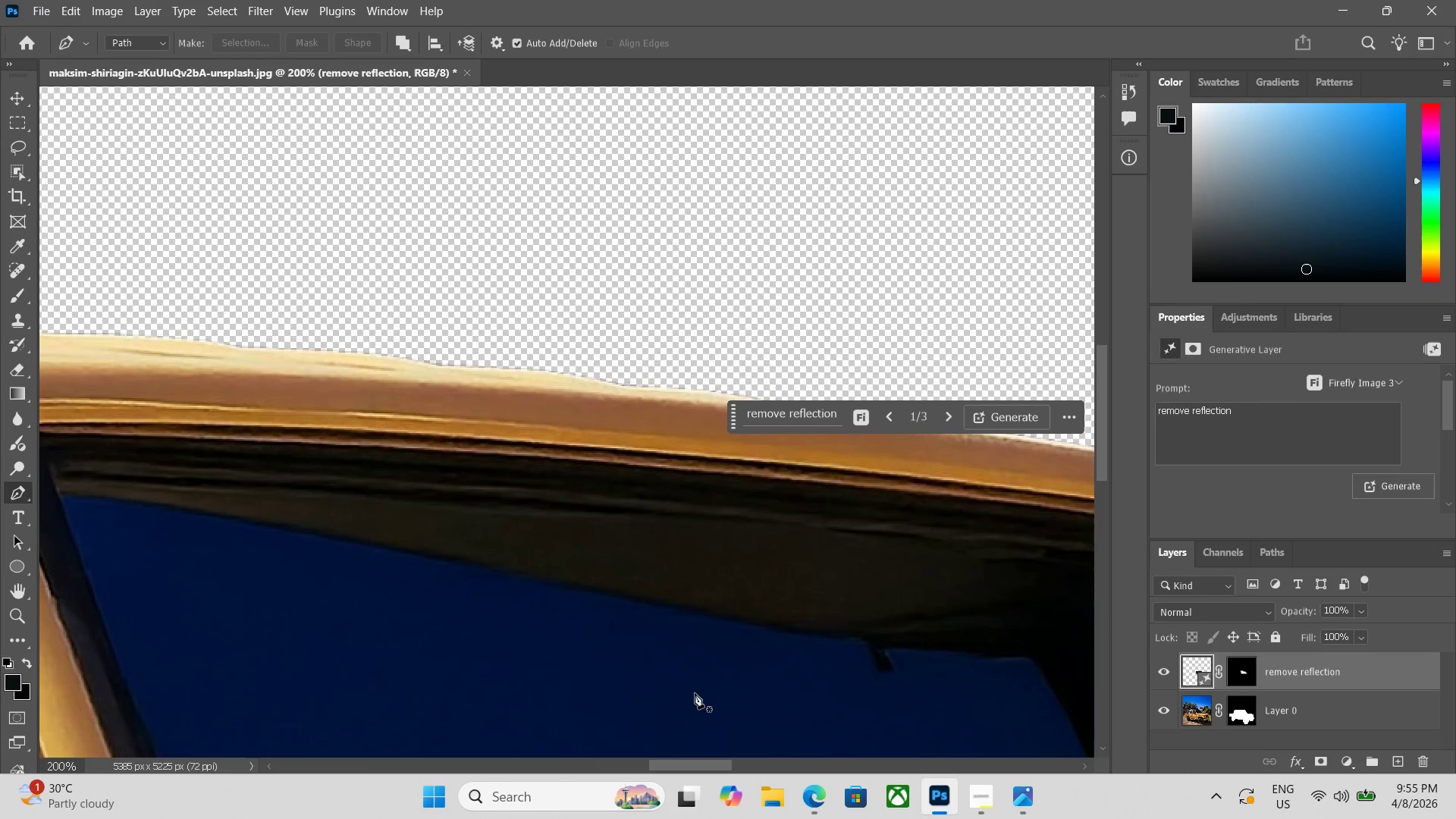 
key(Space)
 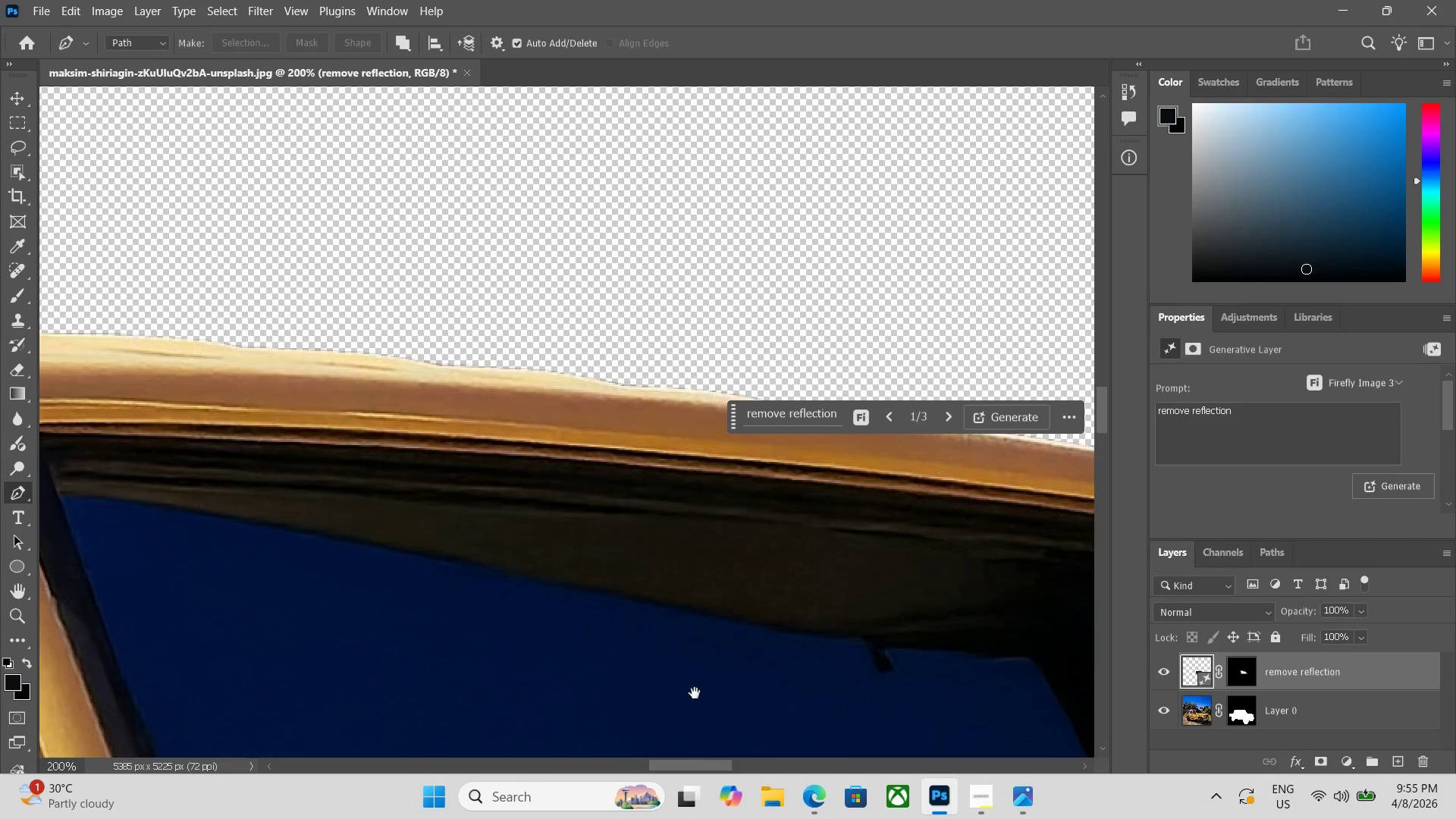 
hold_key(key=Space, duration=1.5)
 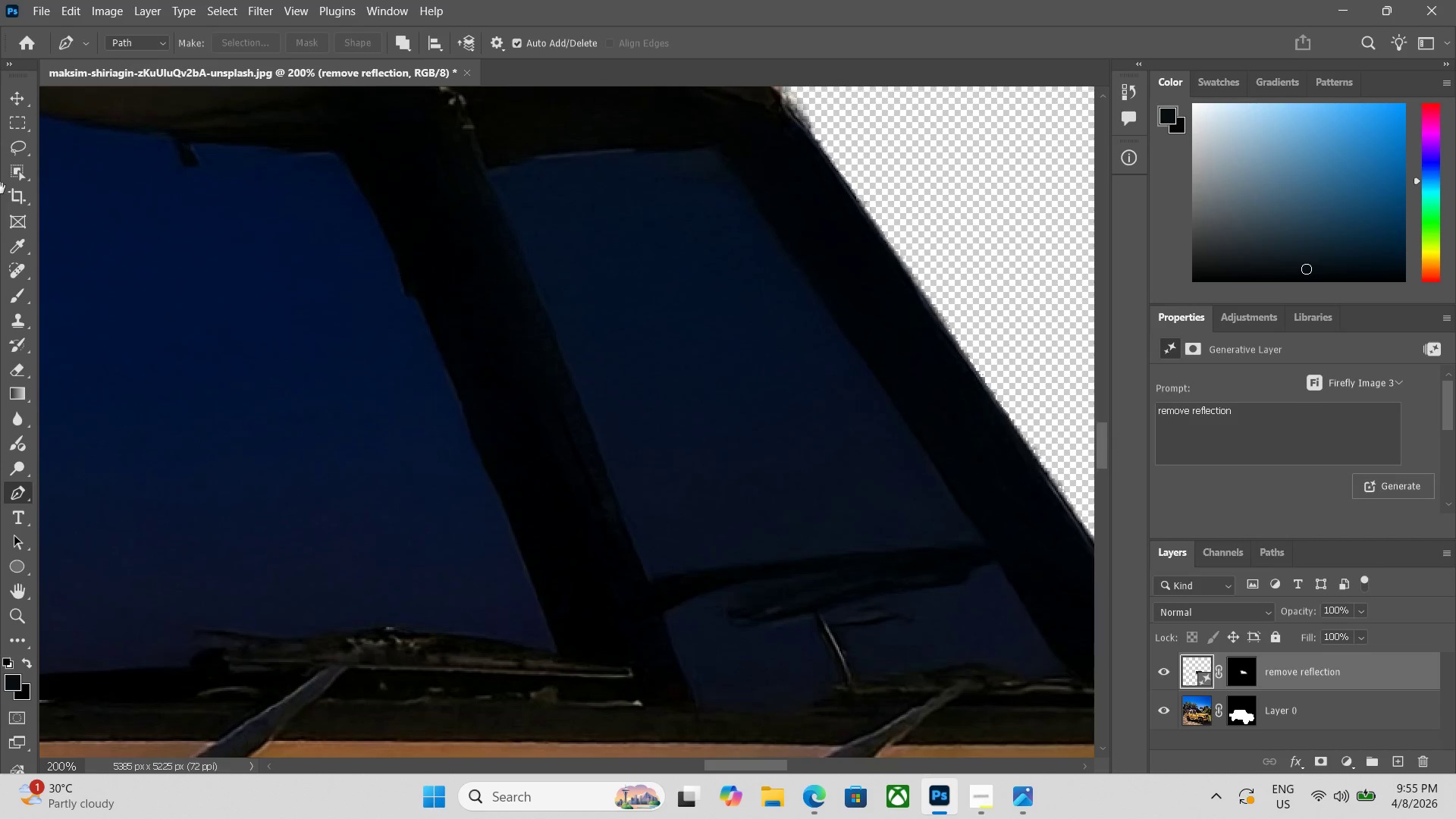 
left_click_drag(start_coordinate=[695, 693], to_coordinate=[388, 122])
 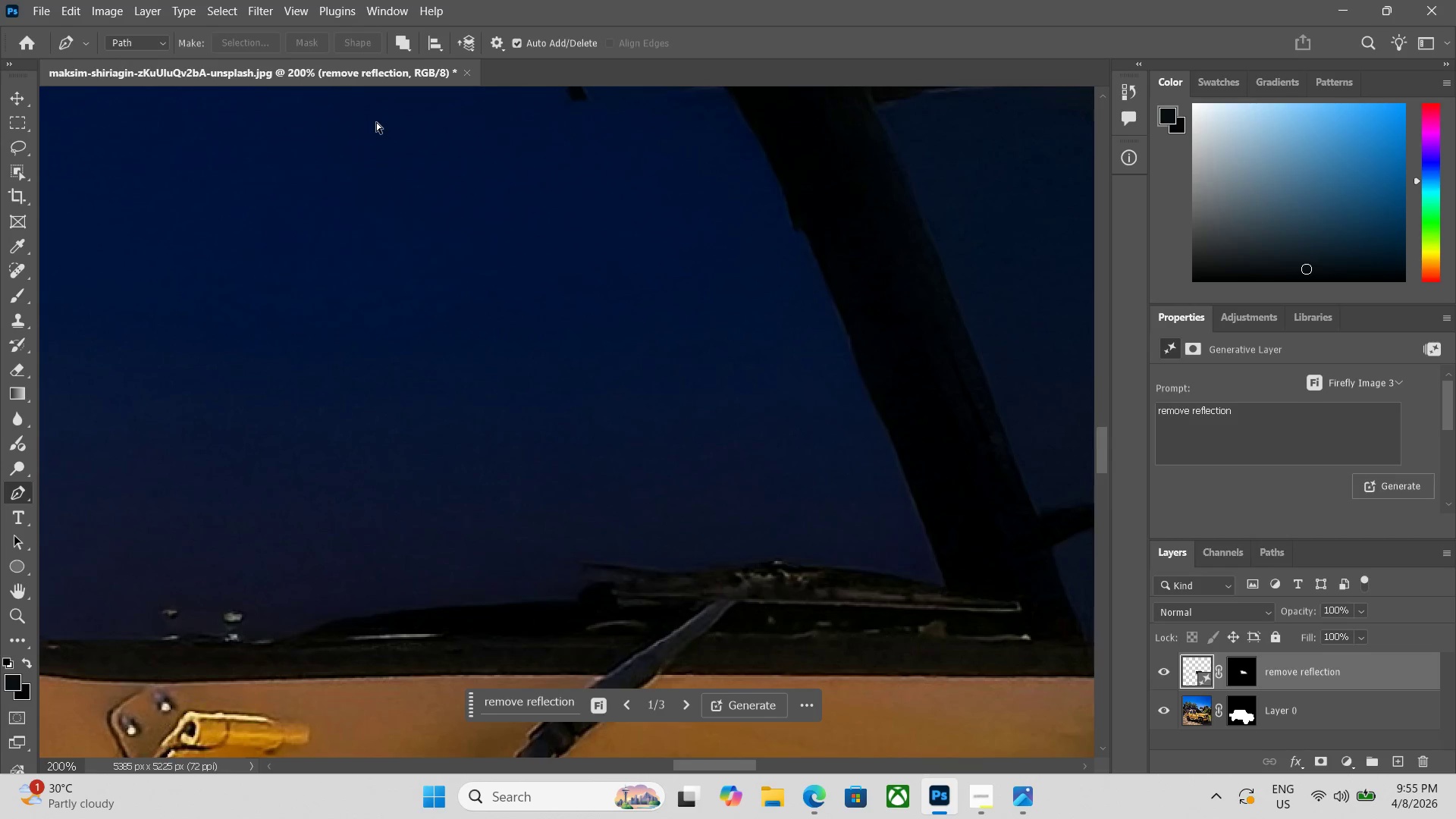 
hold_key(key=Space, duration=1.5)
 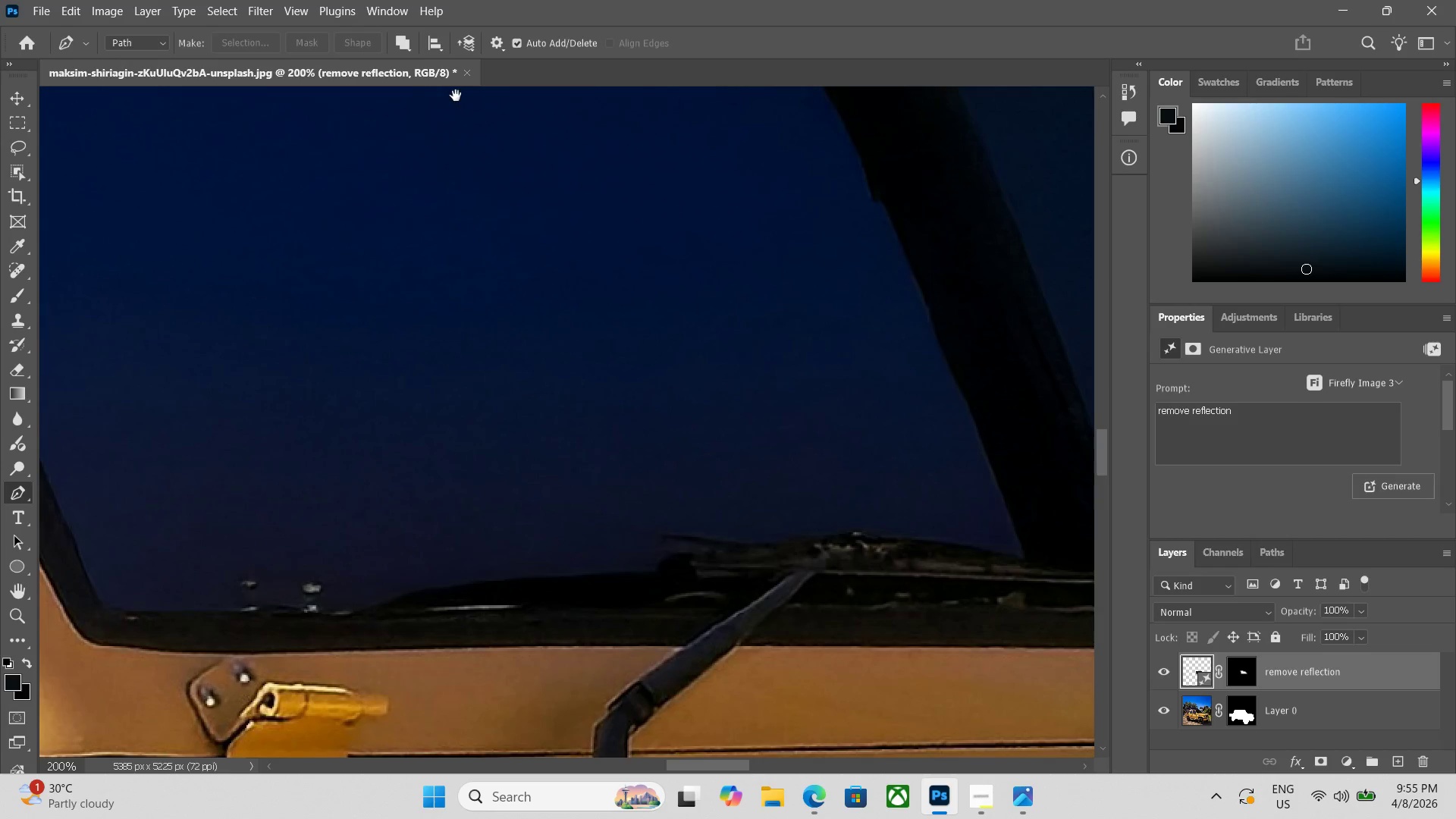 
hold_key(key=Space, duration=1.42)
 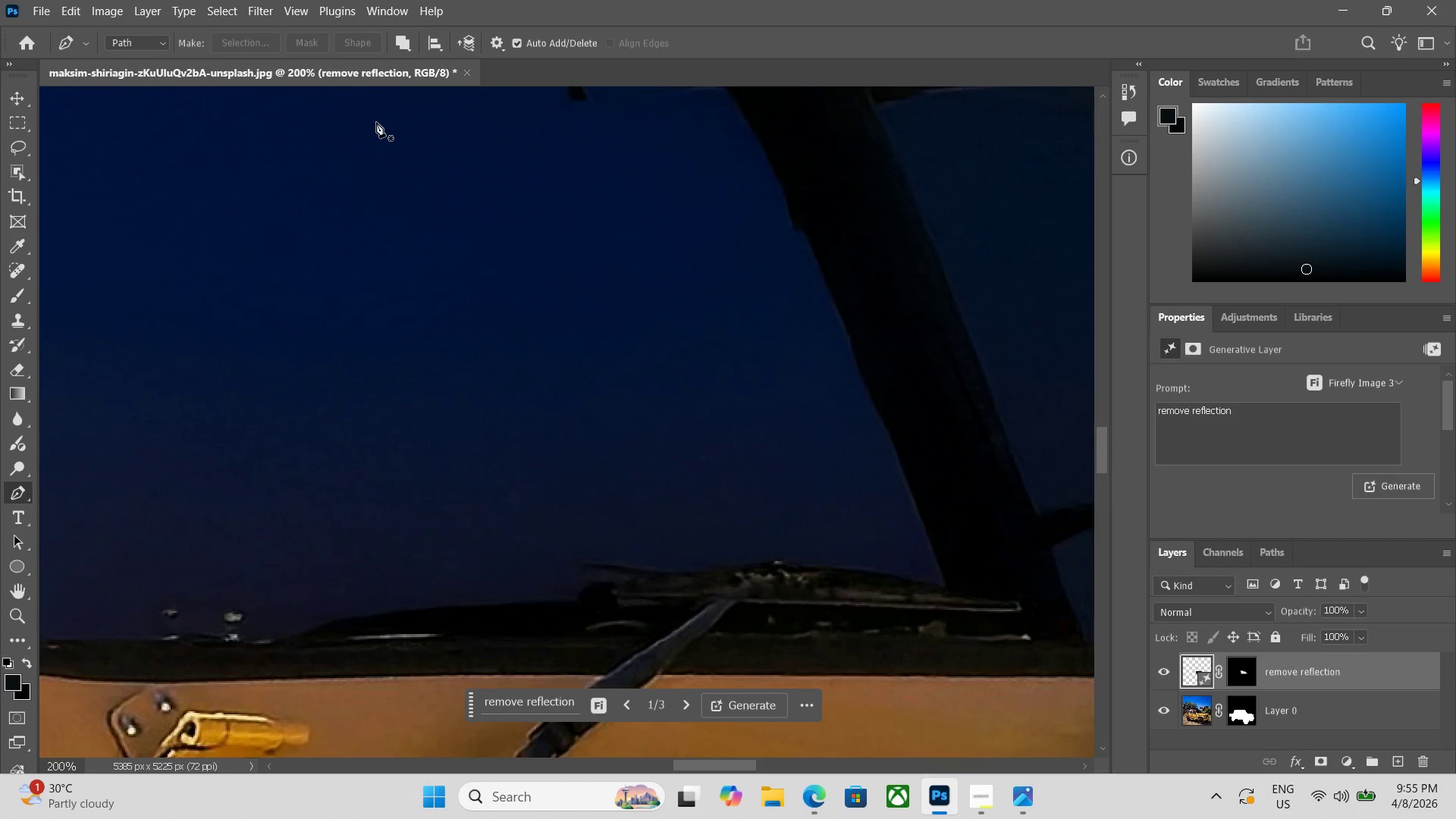 
key(Control+Minus)
 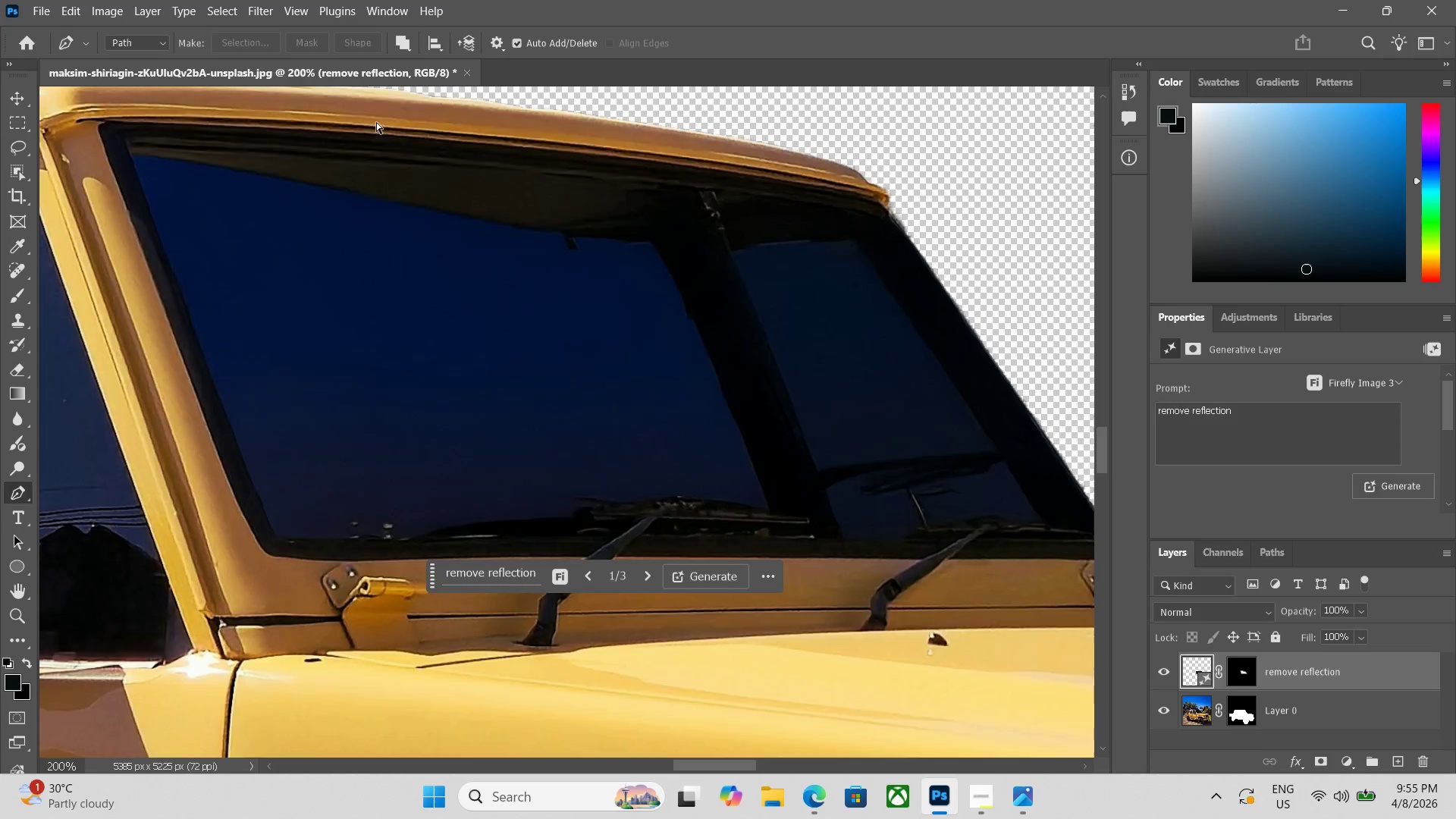 
key(Control+Minus)
 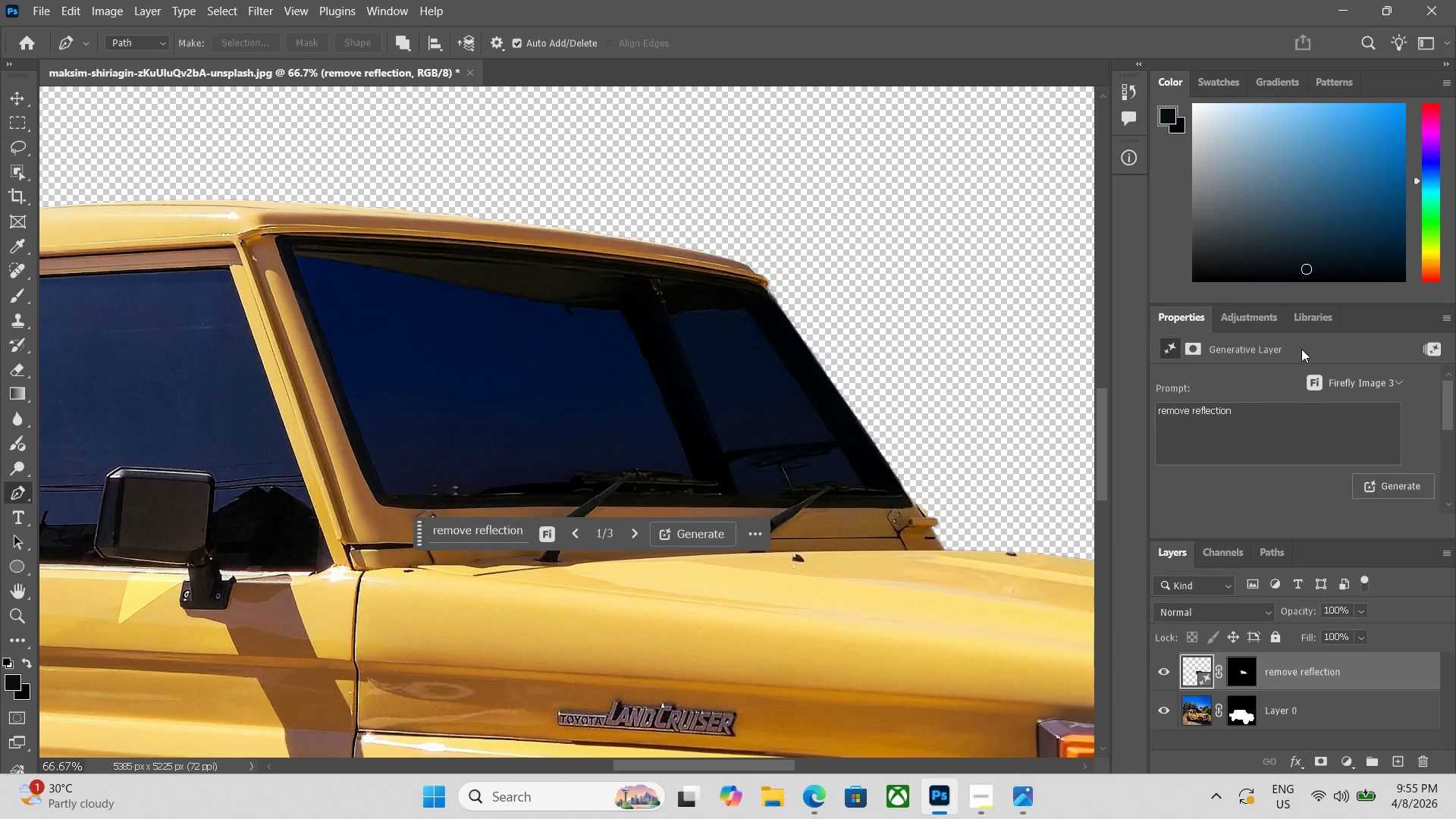 
left_click_drag(start_coordinate=[1446, 413], to_coordinate=[1449, 460])
 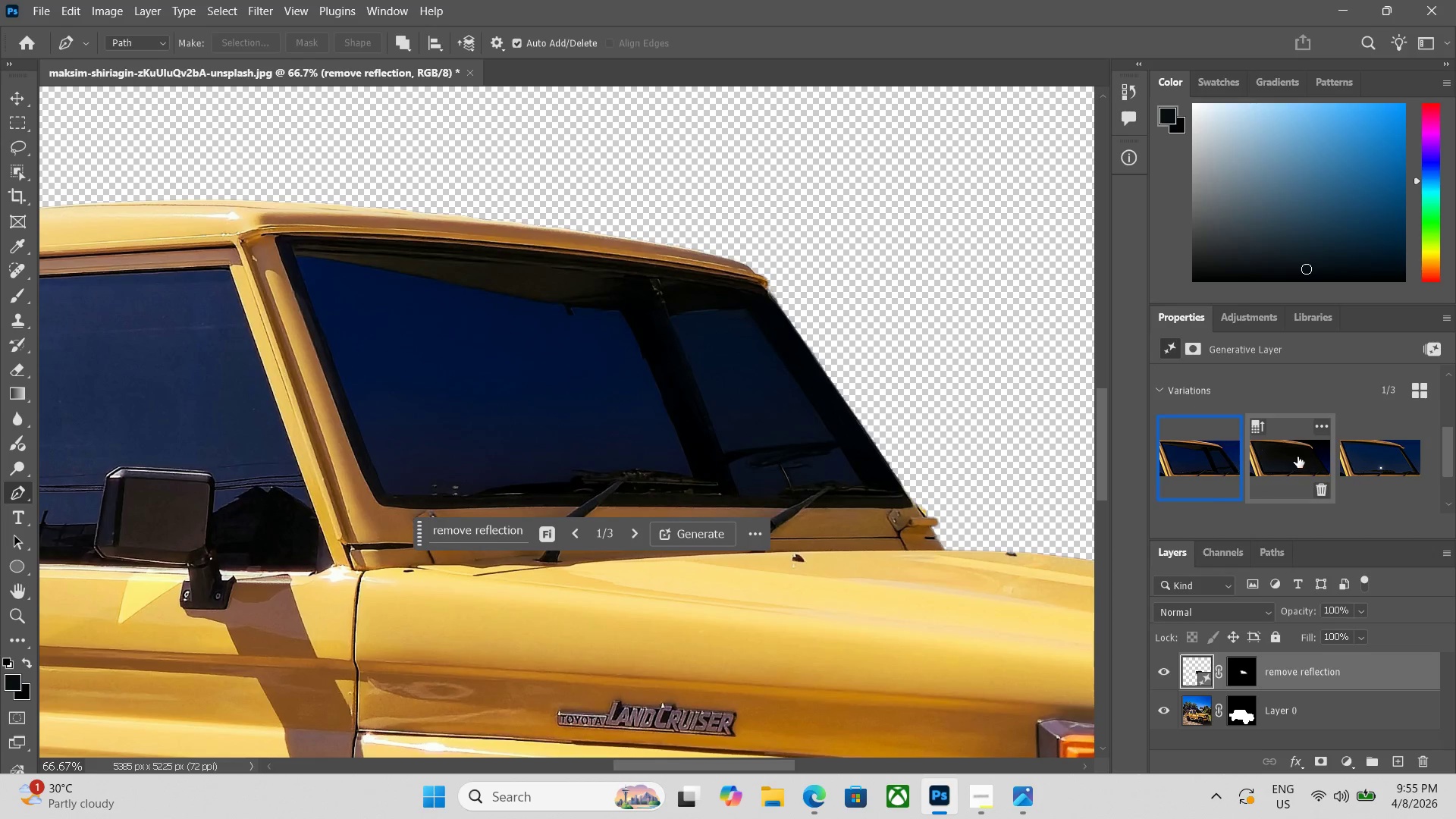 
left_click([1298, 456])
 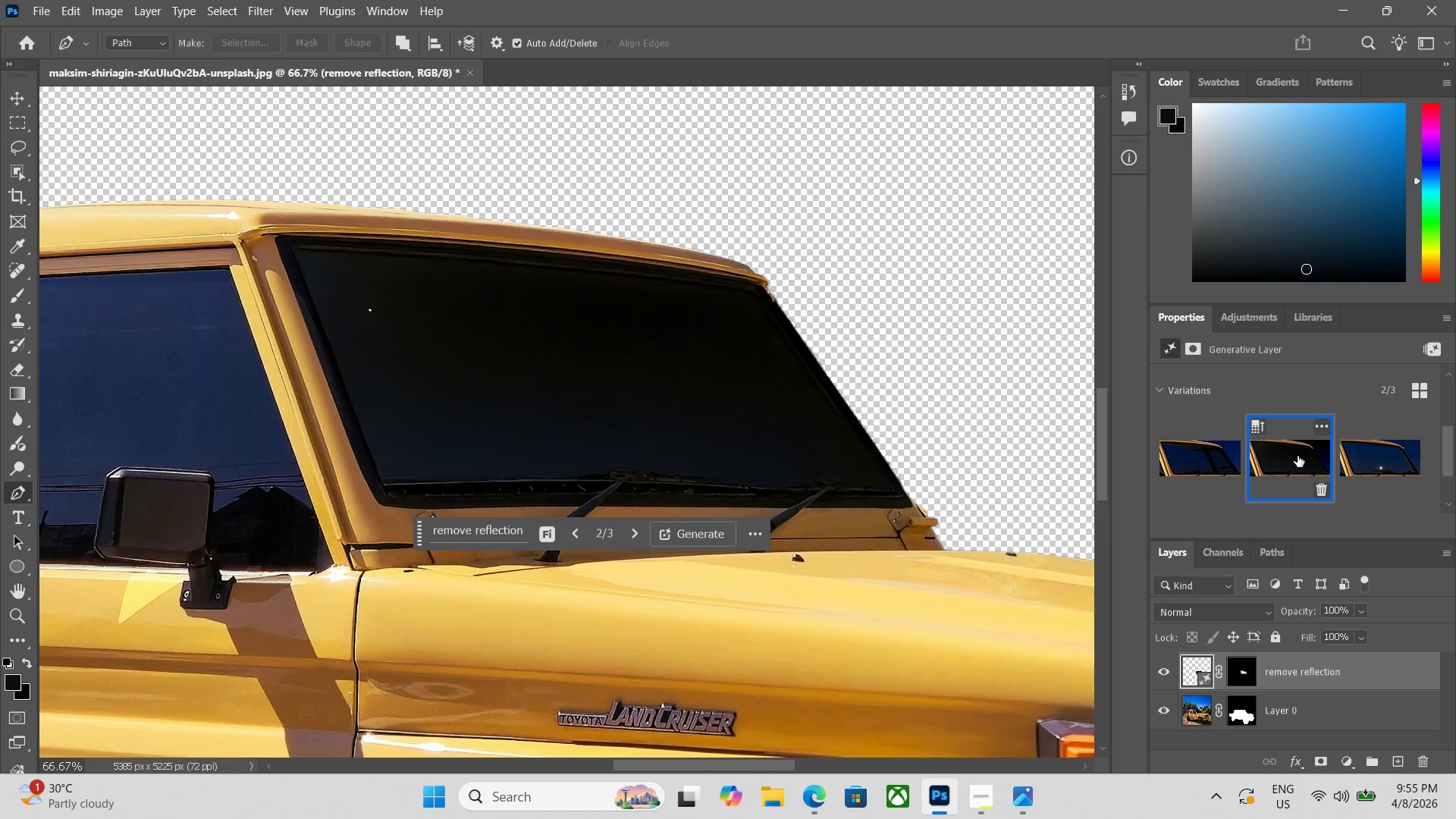 
left_click([1395, 453])
 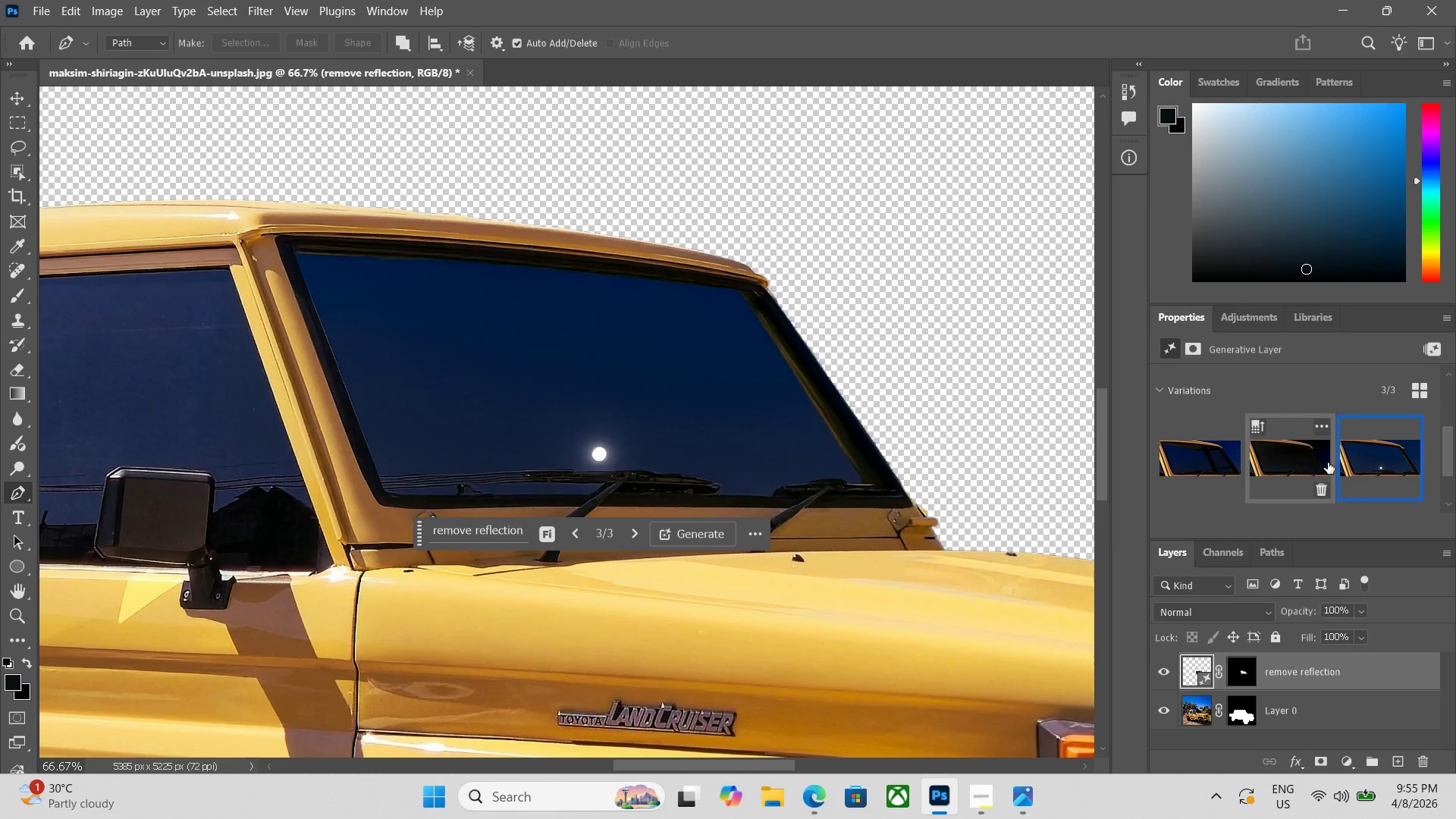 
left_click([1310, 466])
 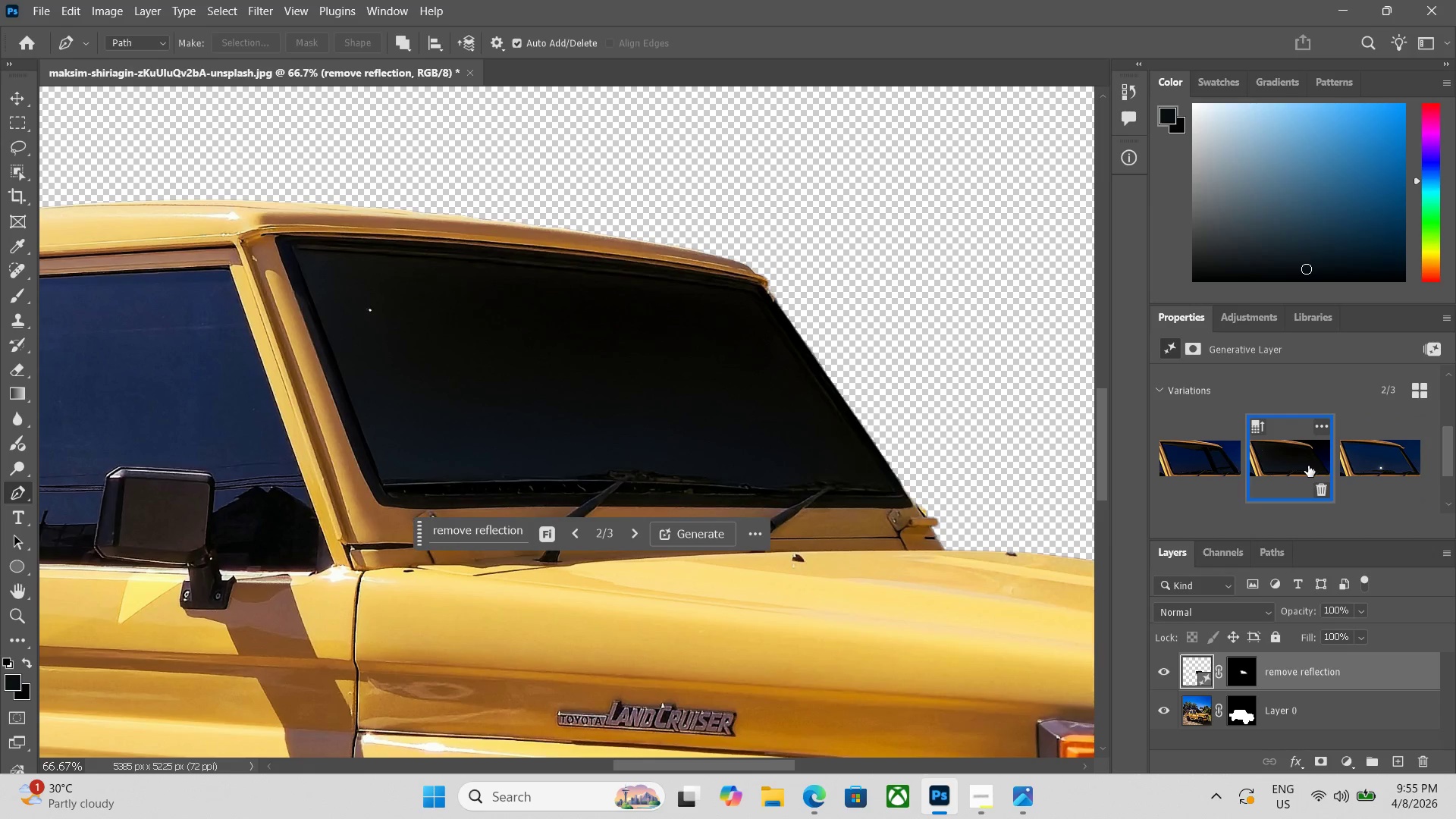 
key(Control+Minus)
 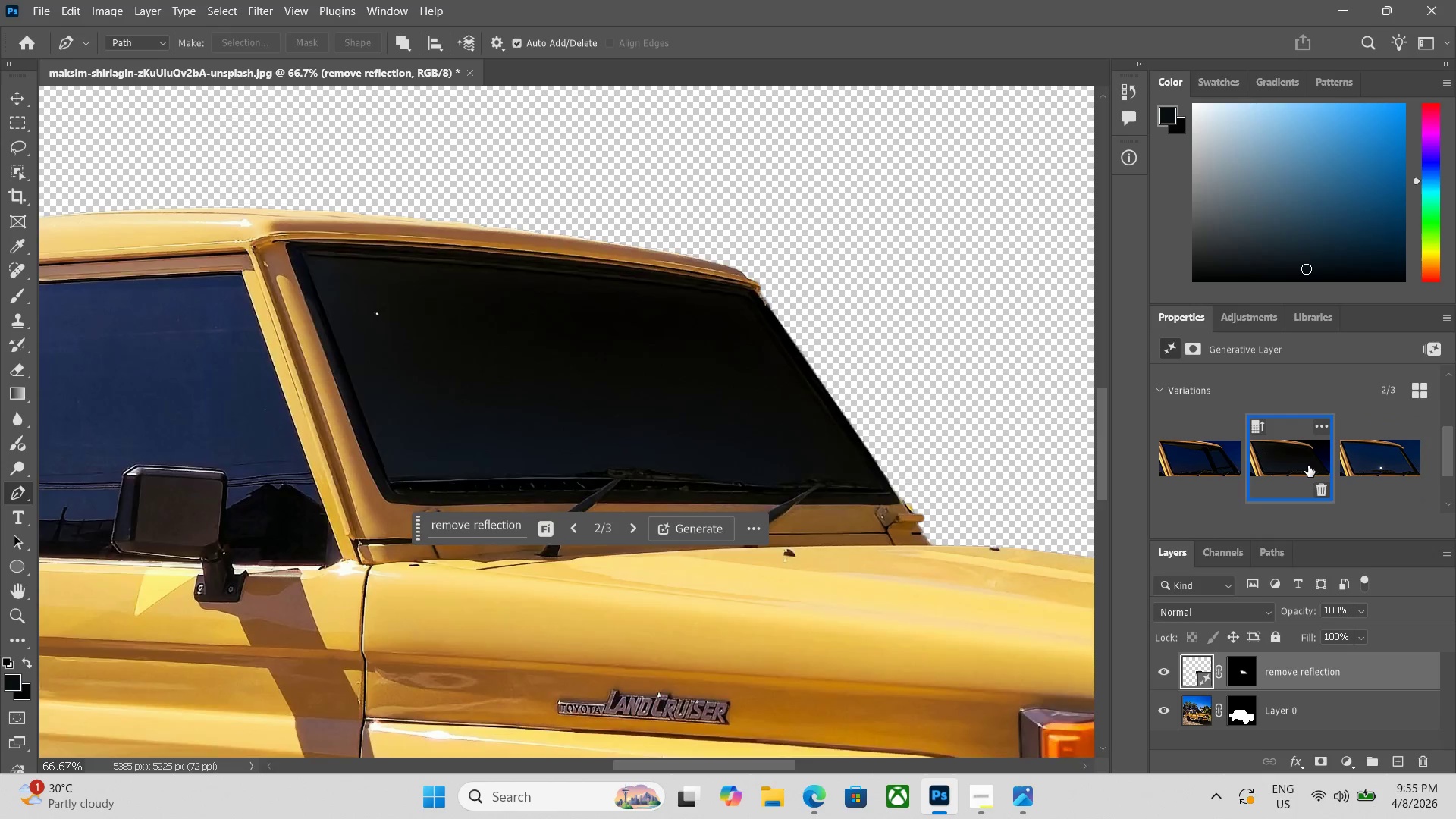 
key(Control+Minus)
 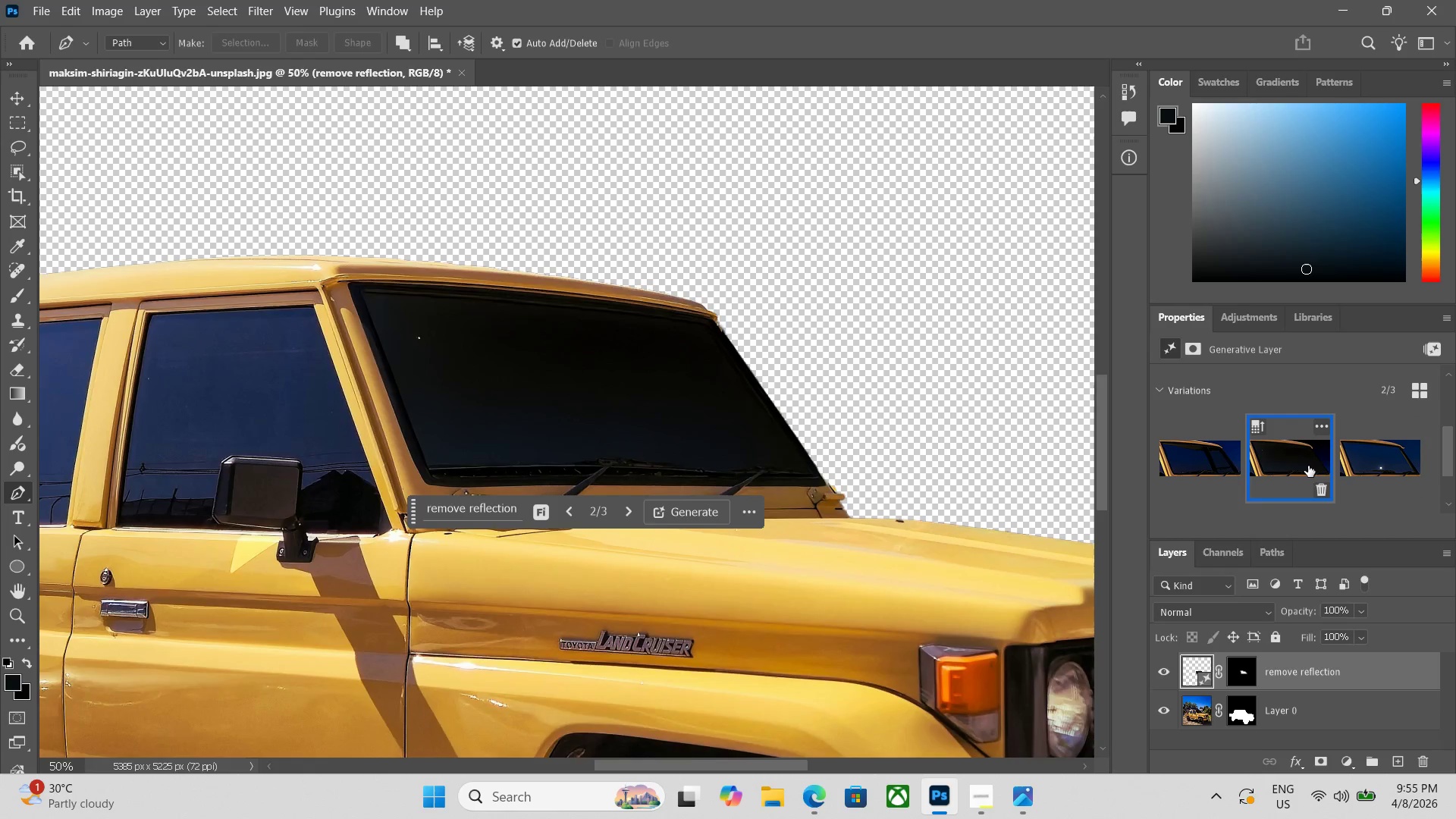 
key(Control+Minus)
 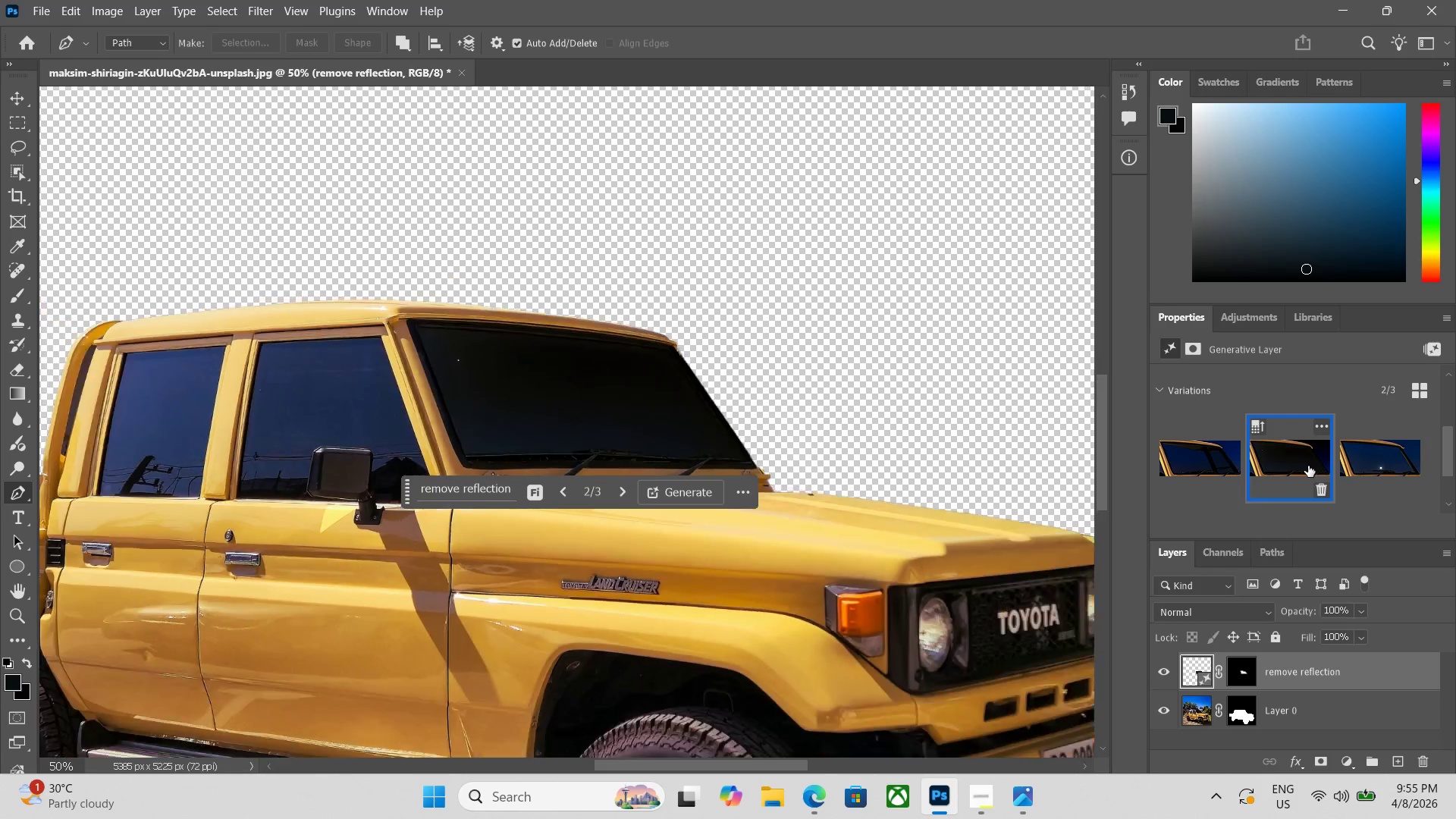 
key(Control+Minus)
 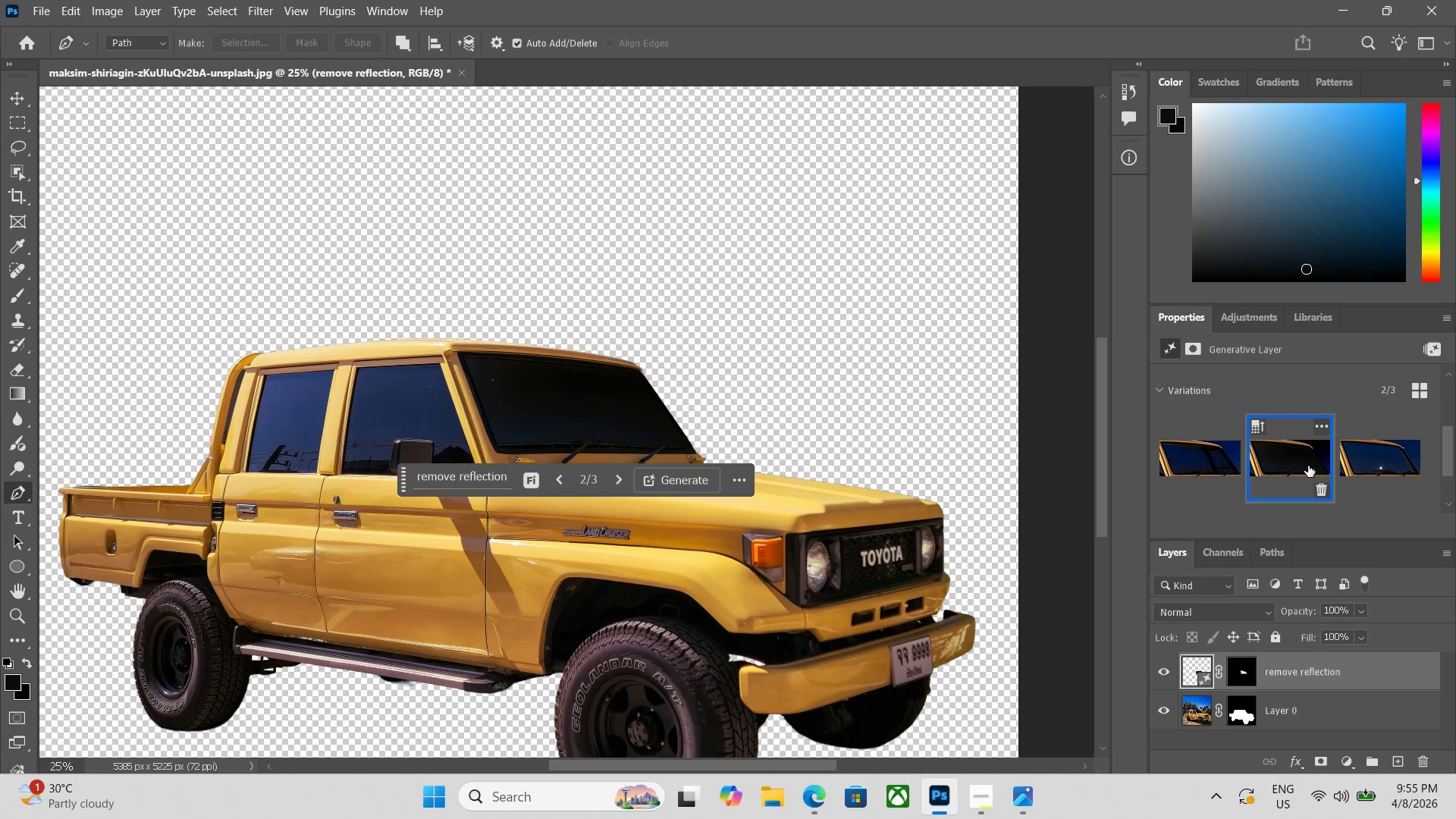 
key(Control+Minus)
 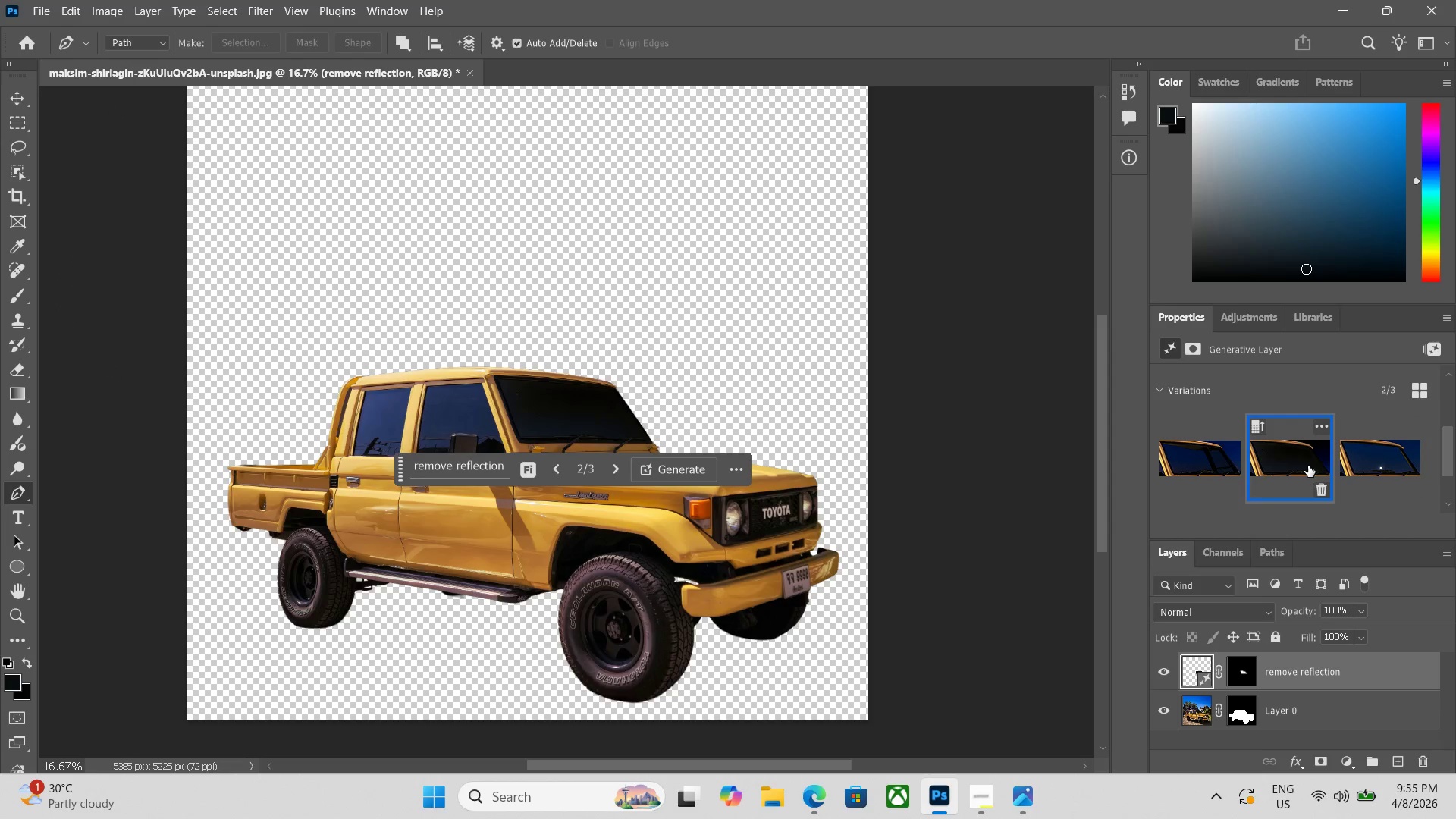 
key(Control+Equal)
 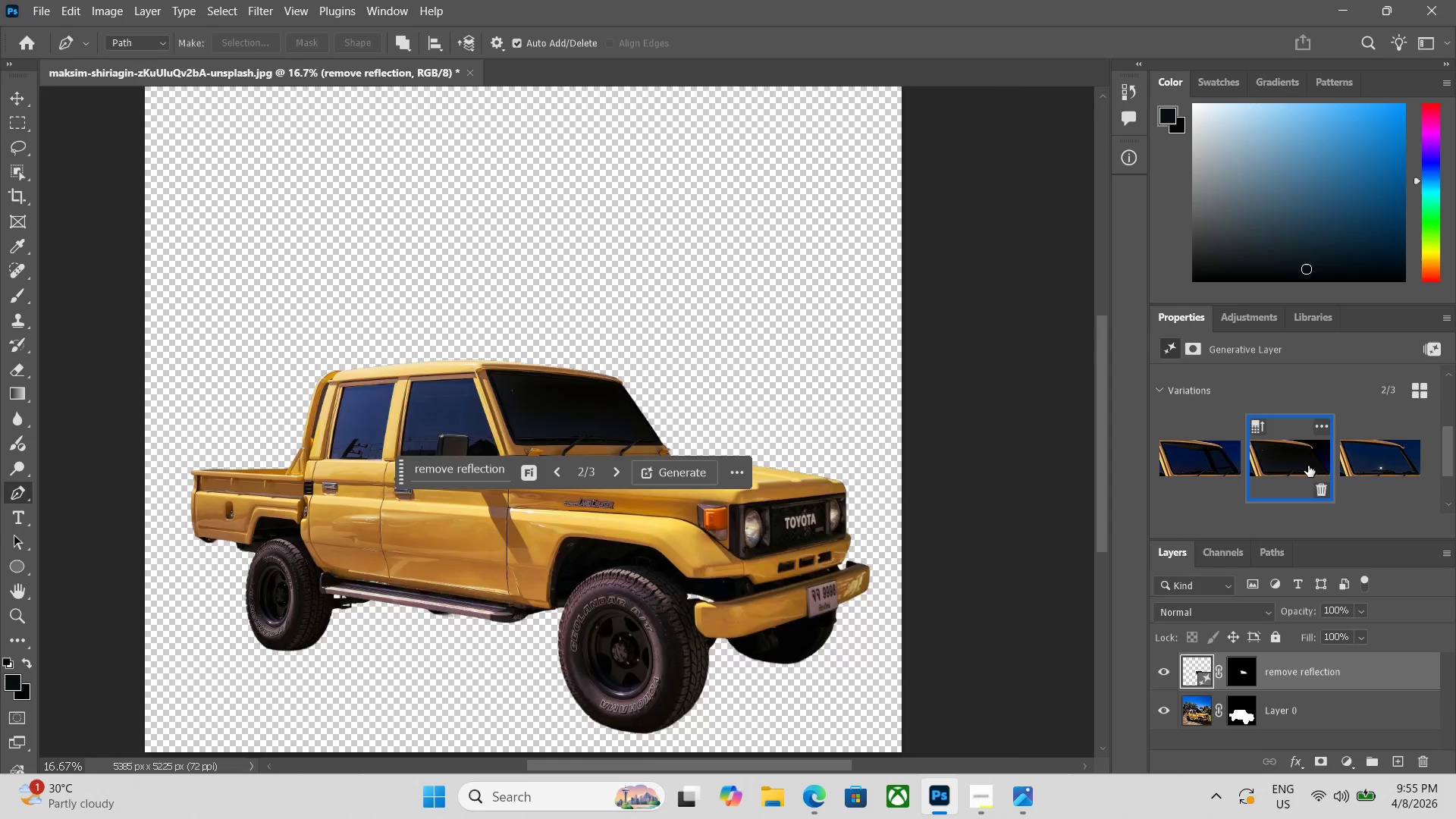 
key(Control+Equal)
 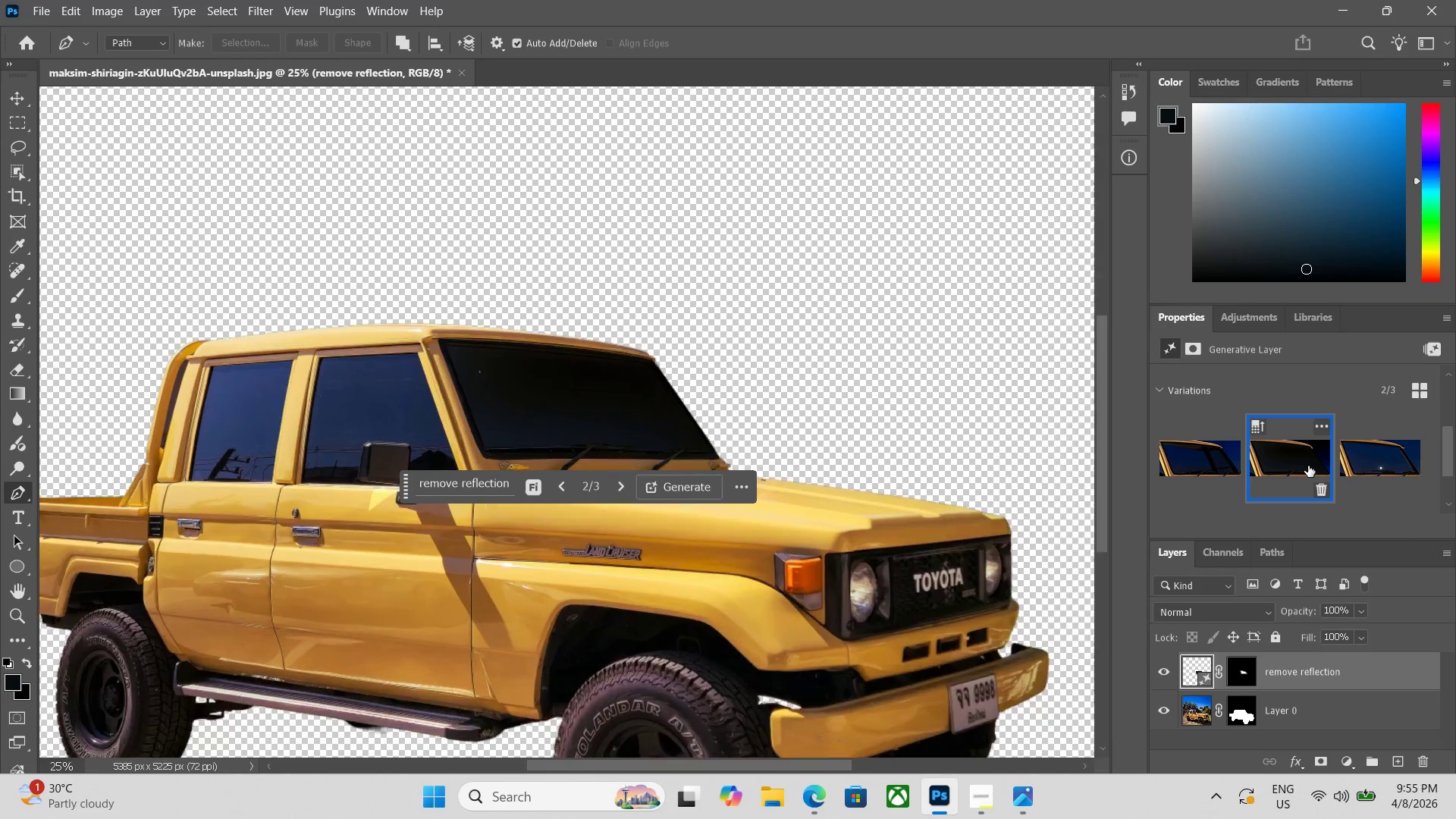 
key(Control+Equal)
 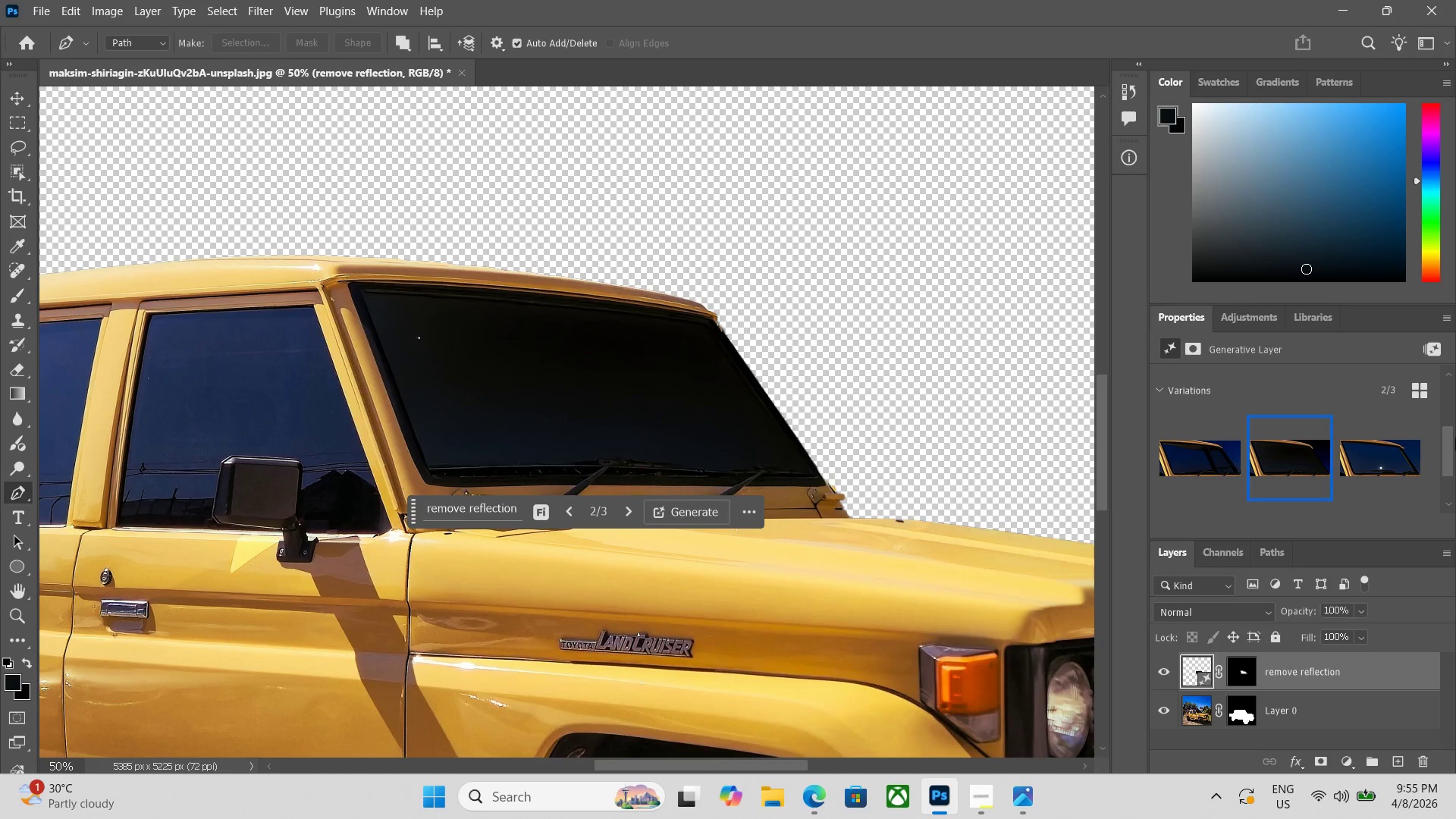 
left_click_drag(start_coordinate=[1447, 444], to_coordinate=[1455, 491])
 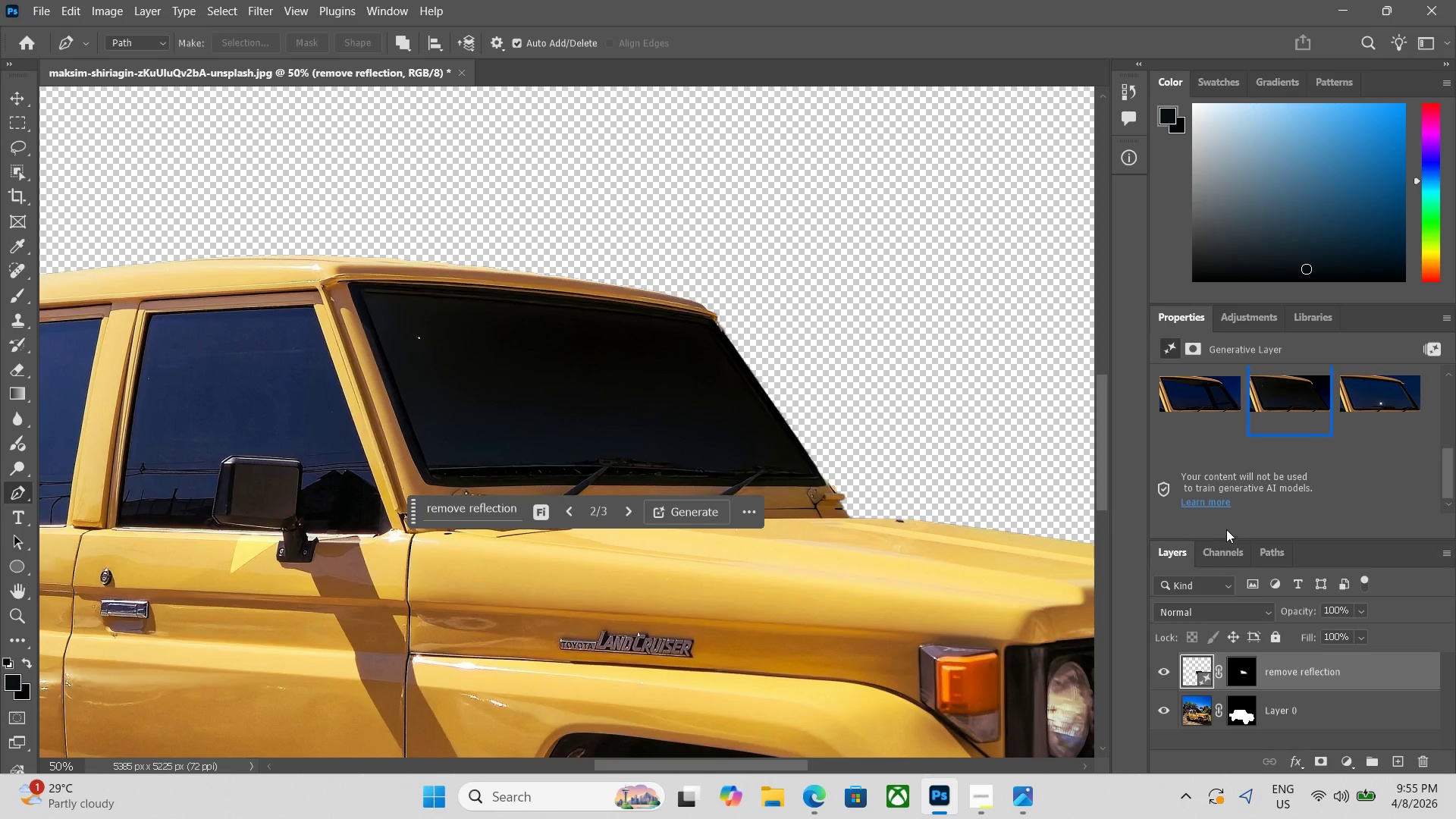 
scroll: coordinate [704, 554], scroll_direction: up, amount: 10.0
 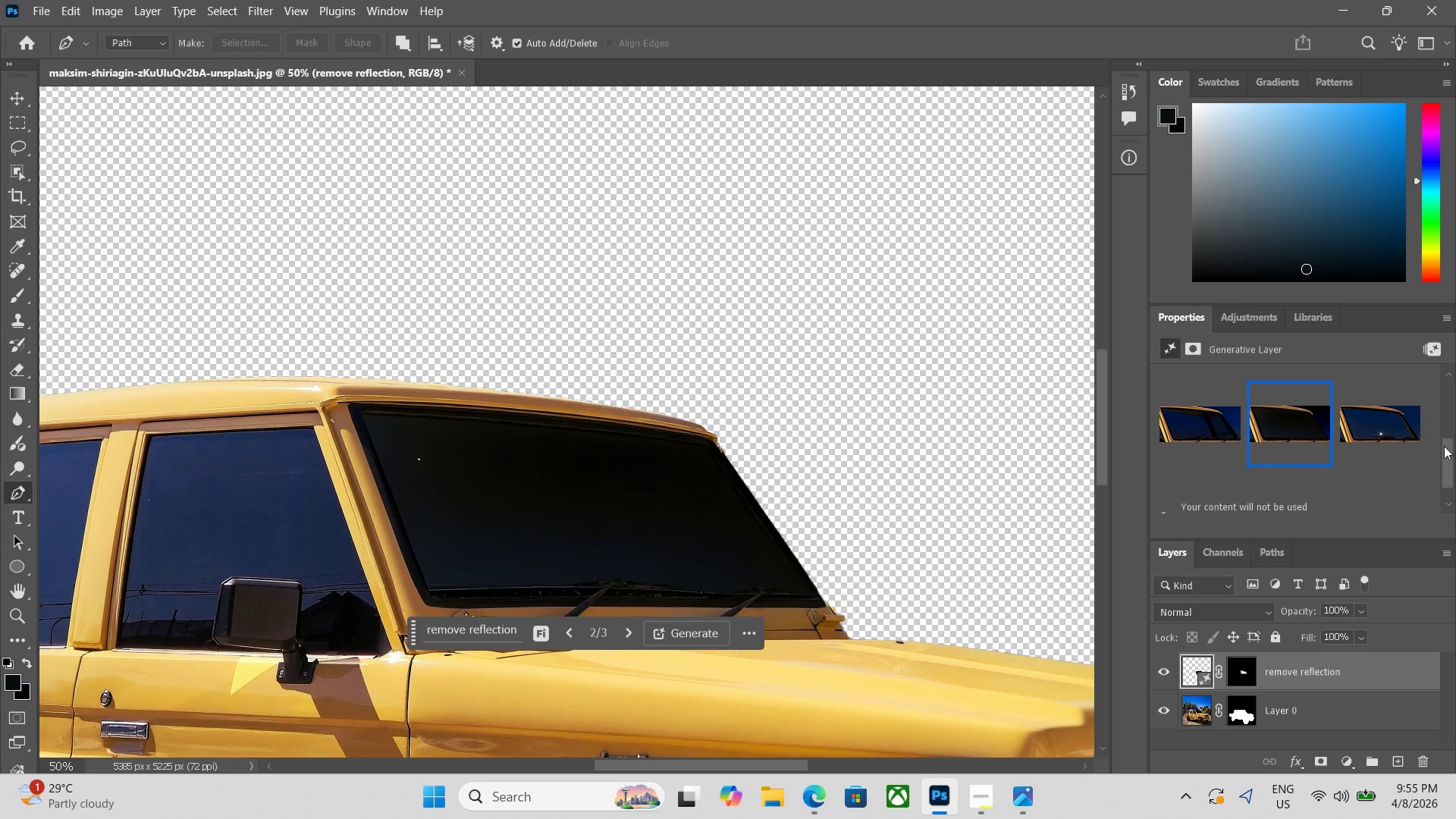 
left_click_drag(start_coordinate=[1444, 451], to_coordinate=[1445, 497])
 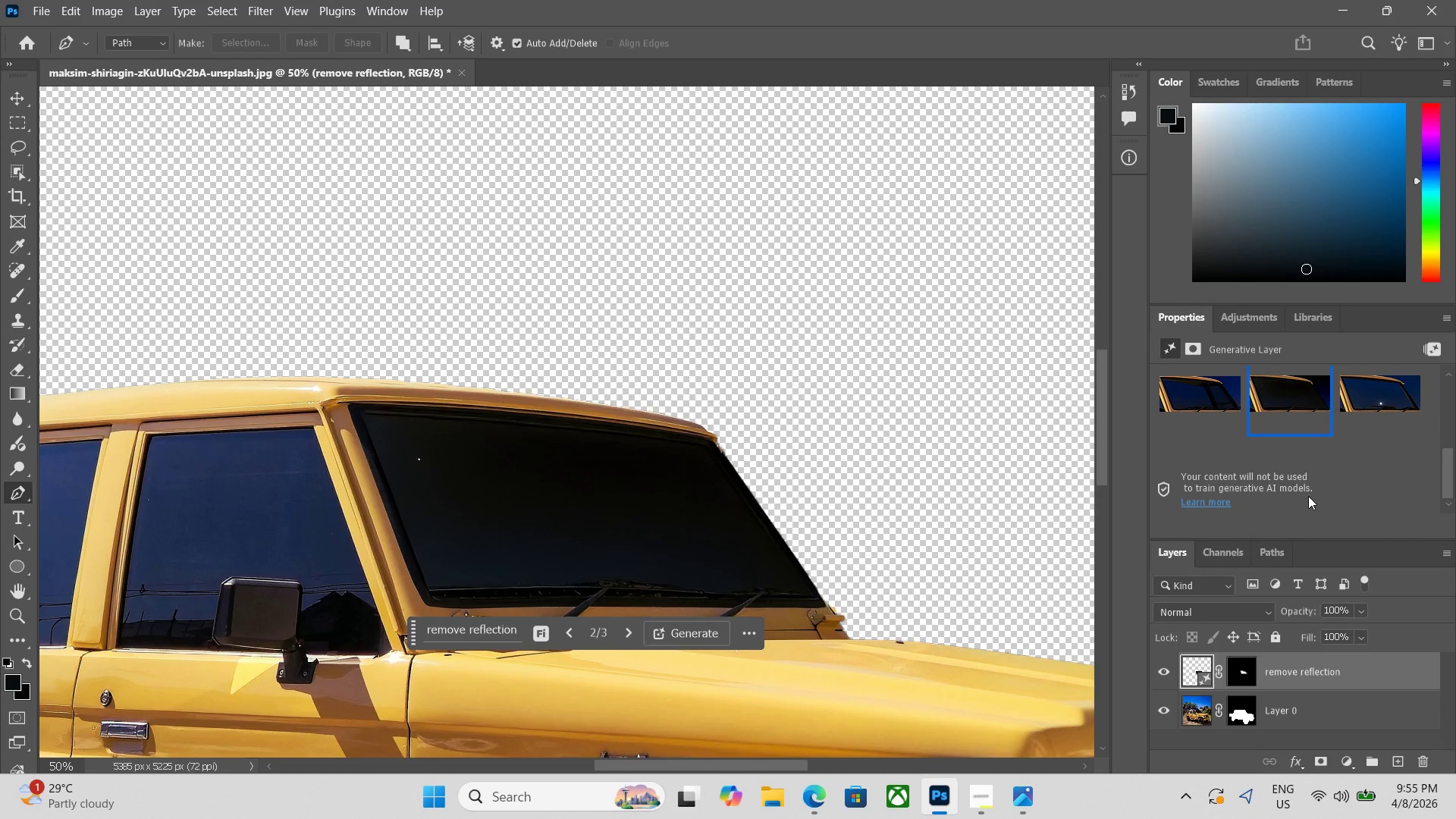 
scroll: coordinate [1326, 491], scroll_direction: up, amount: 12.0
 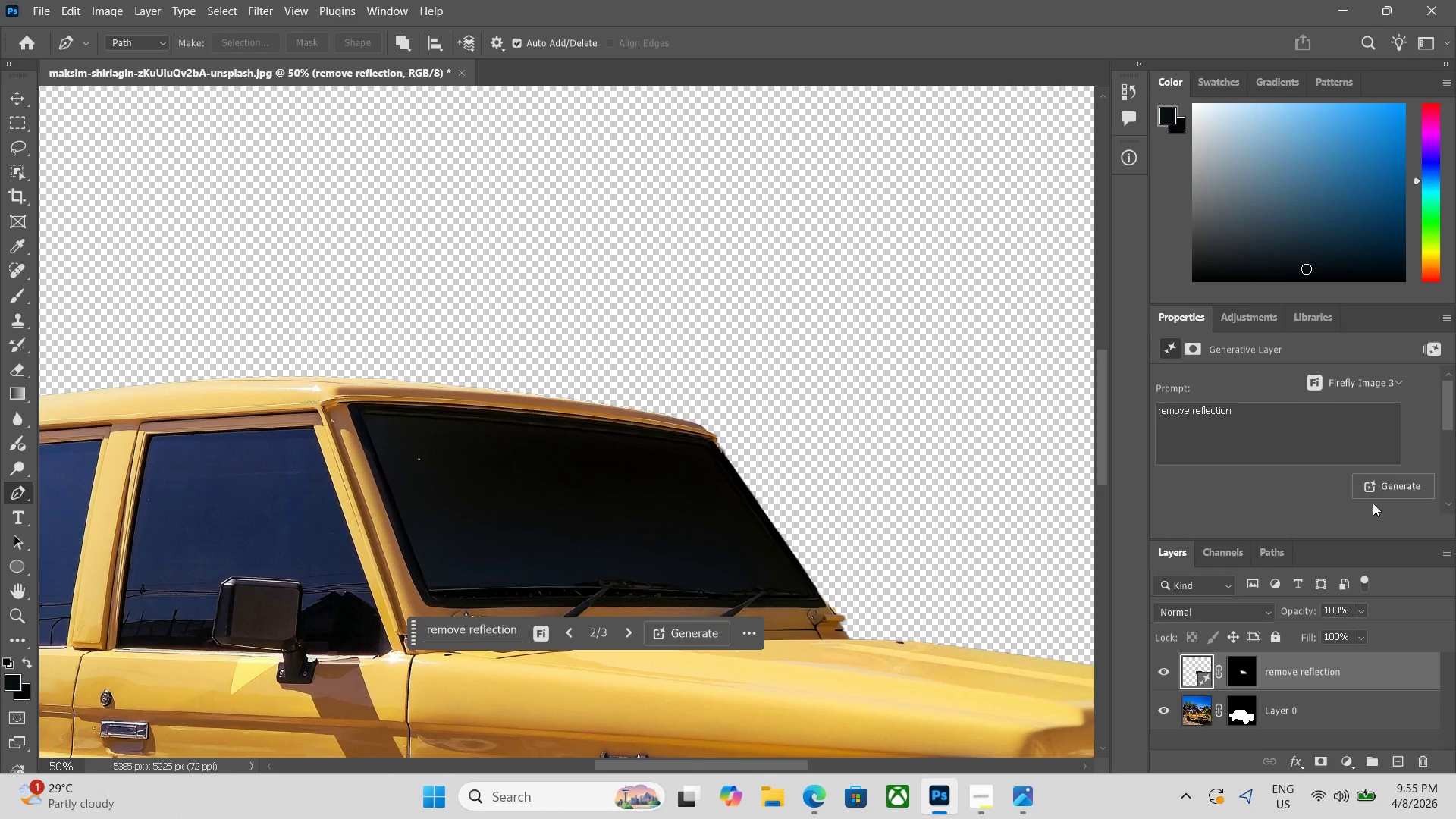 
left_click([1401, 491])
 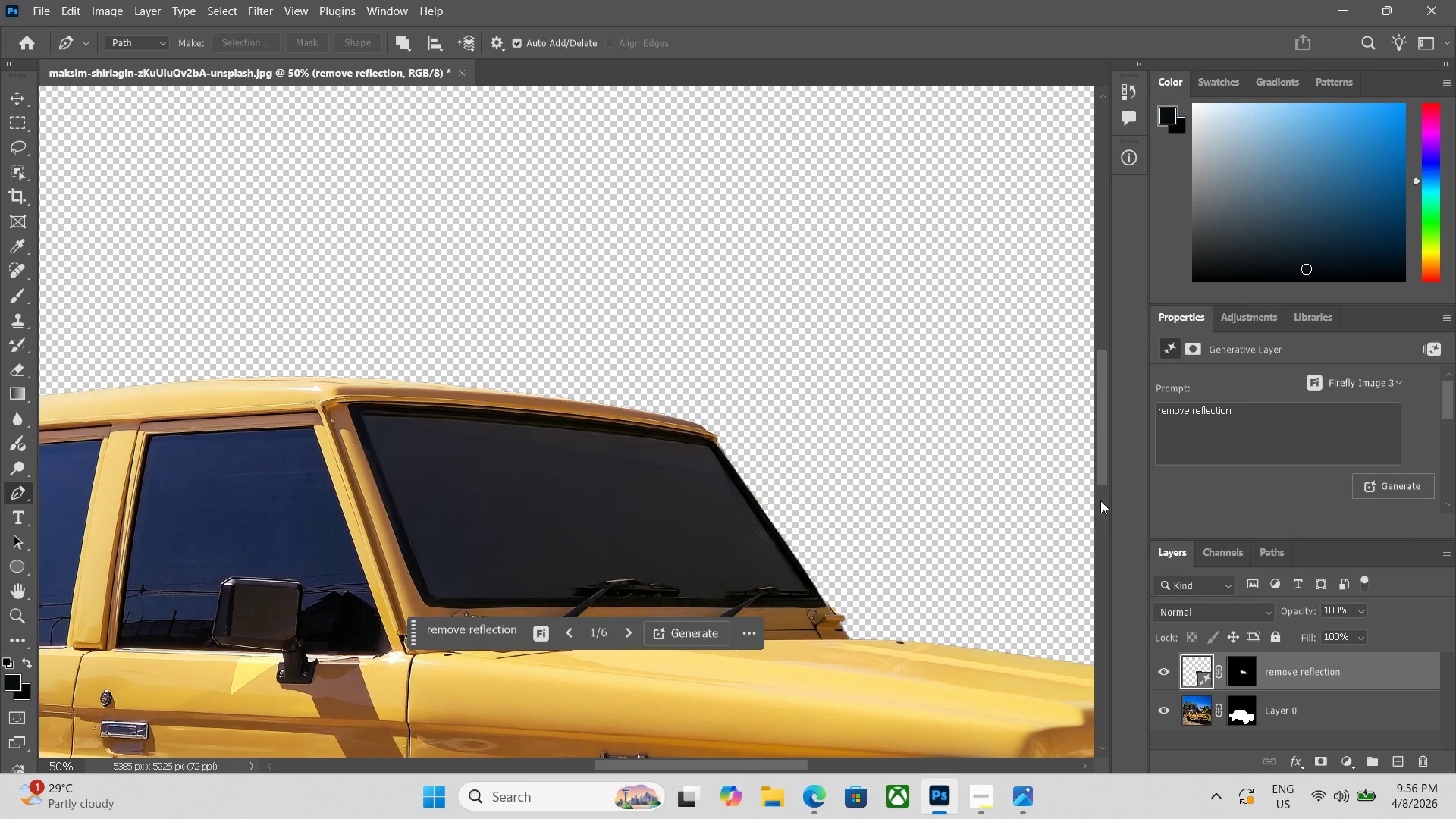 
wait(26.33)
 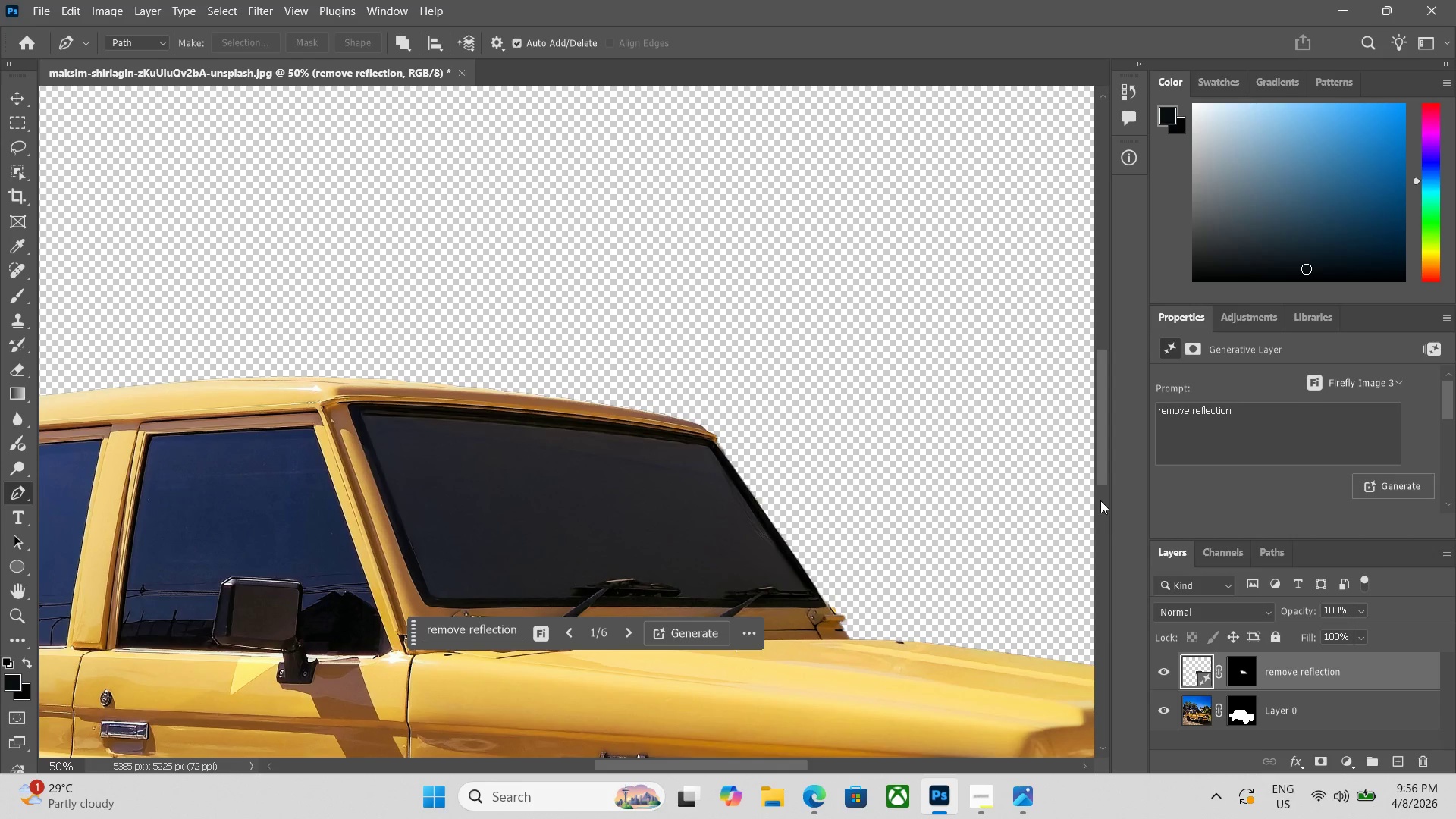 
left_click_drag(start_coordinate=[1447, 390], to_coordinate=[1451, 430])
 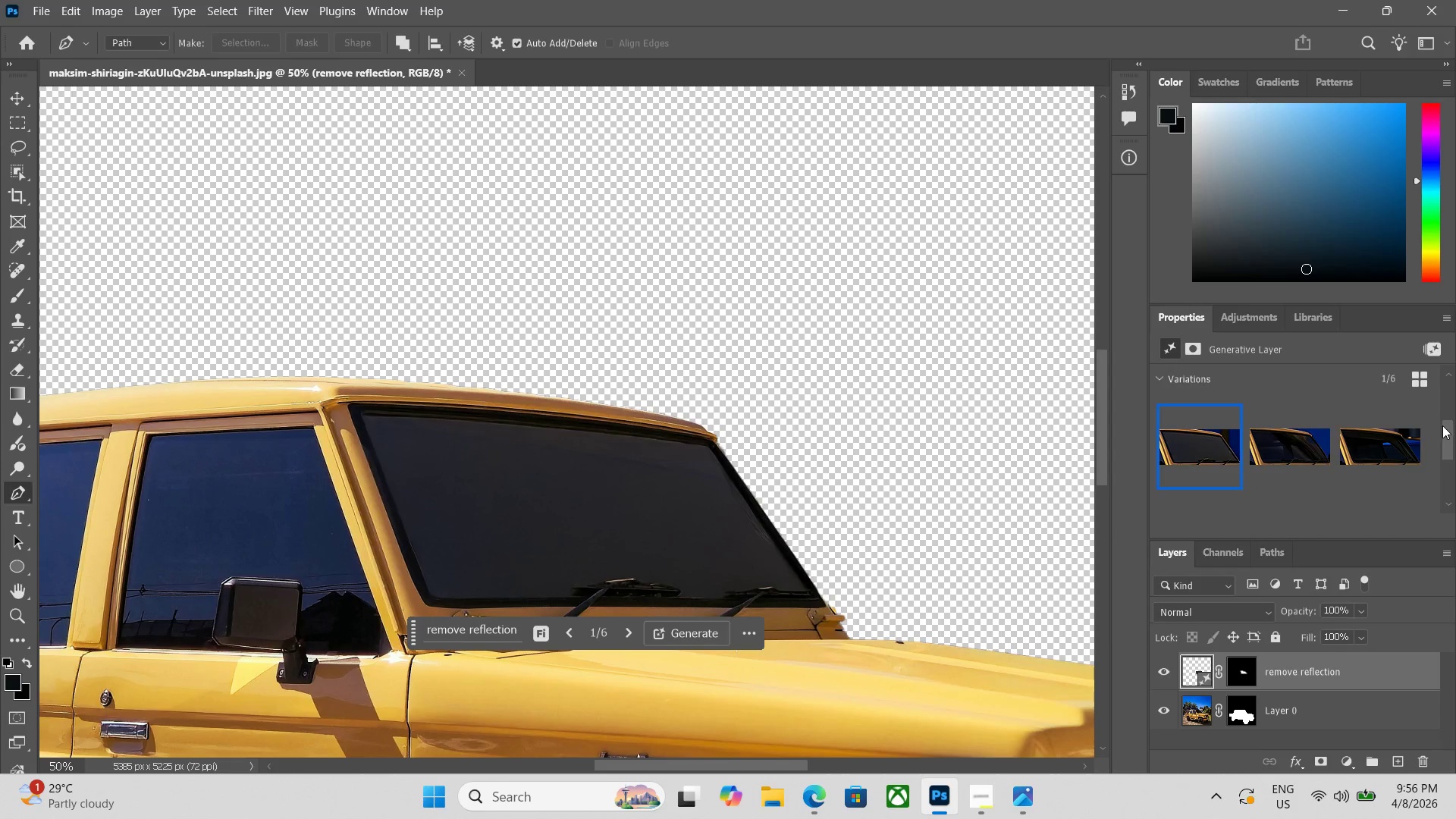 
left_click_drag(start_coordinate=[1443, 425], to_coordinate=[1450, 450])
 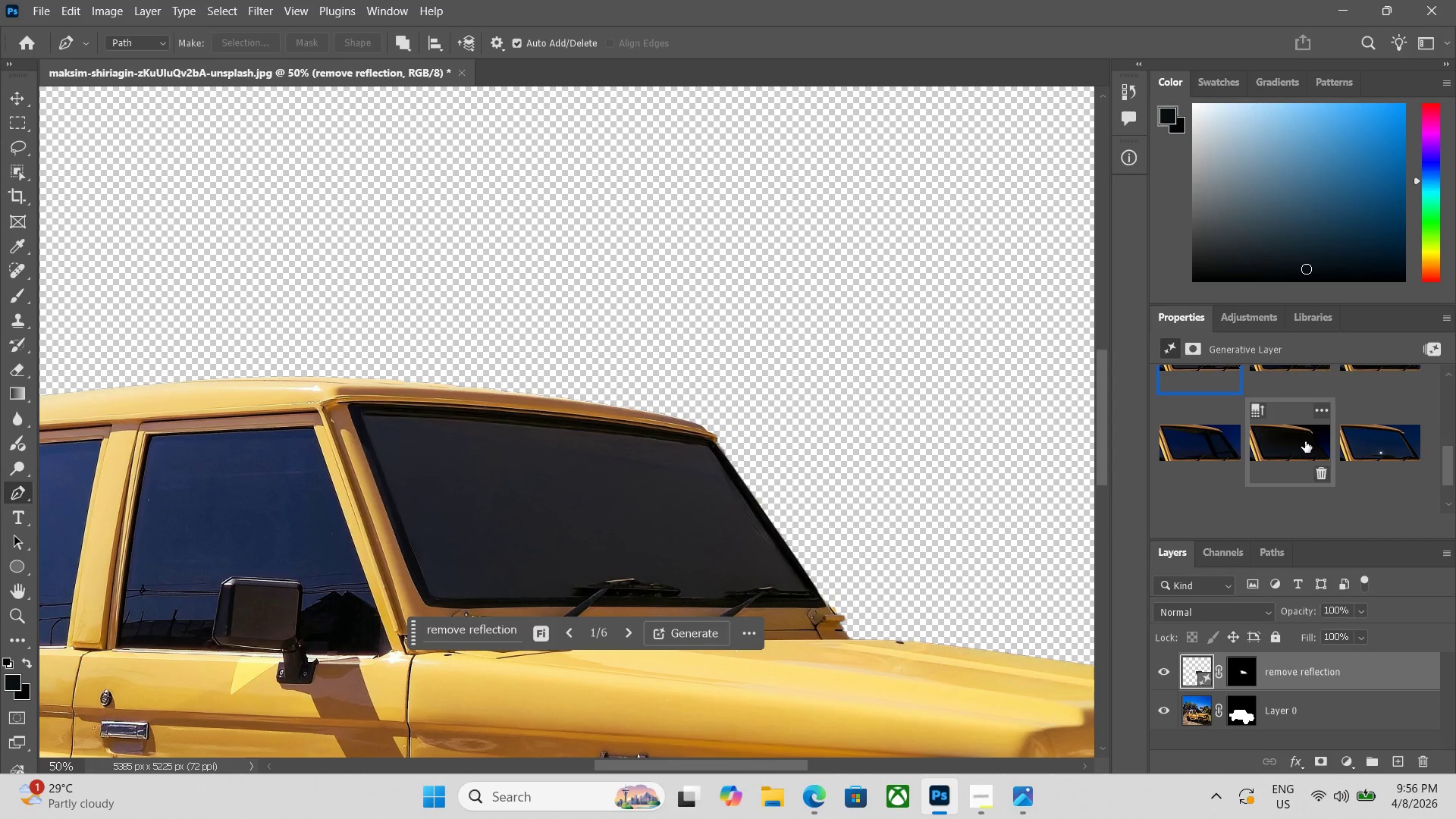 
left_click([1305, 441])
 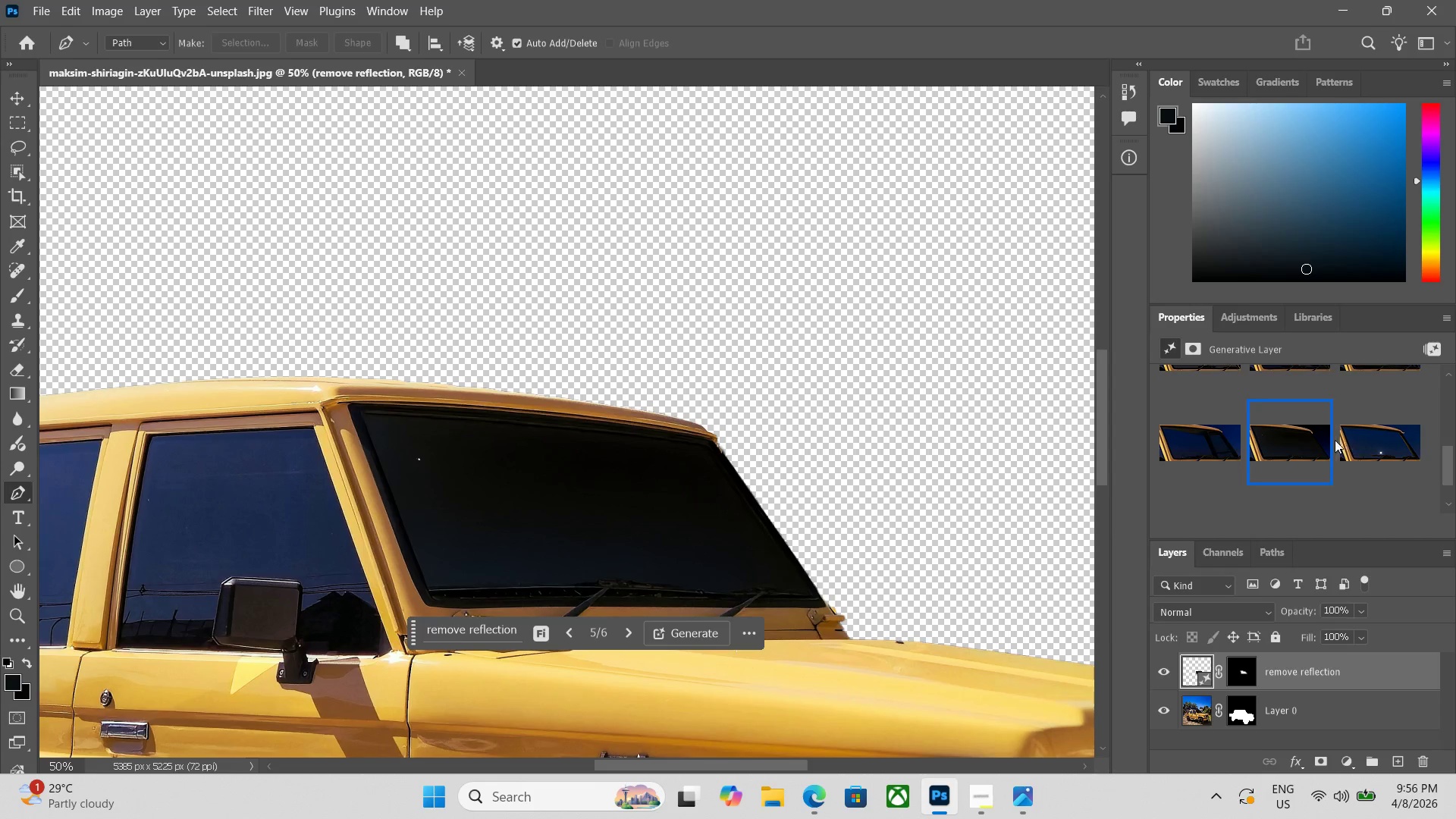 
double_click([1322, 440])
 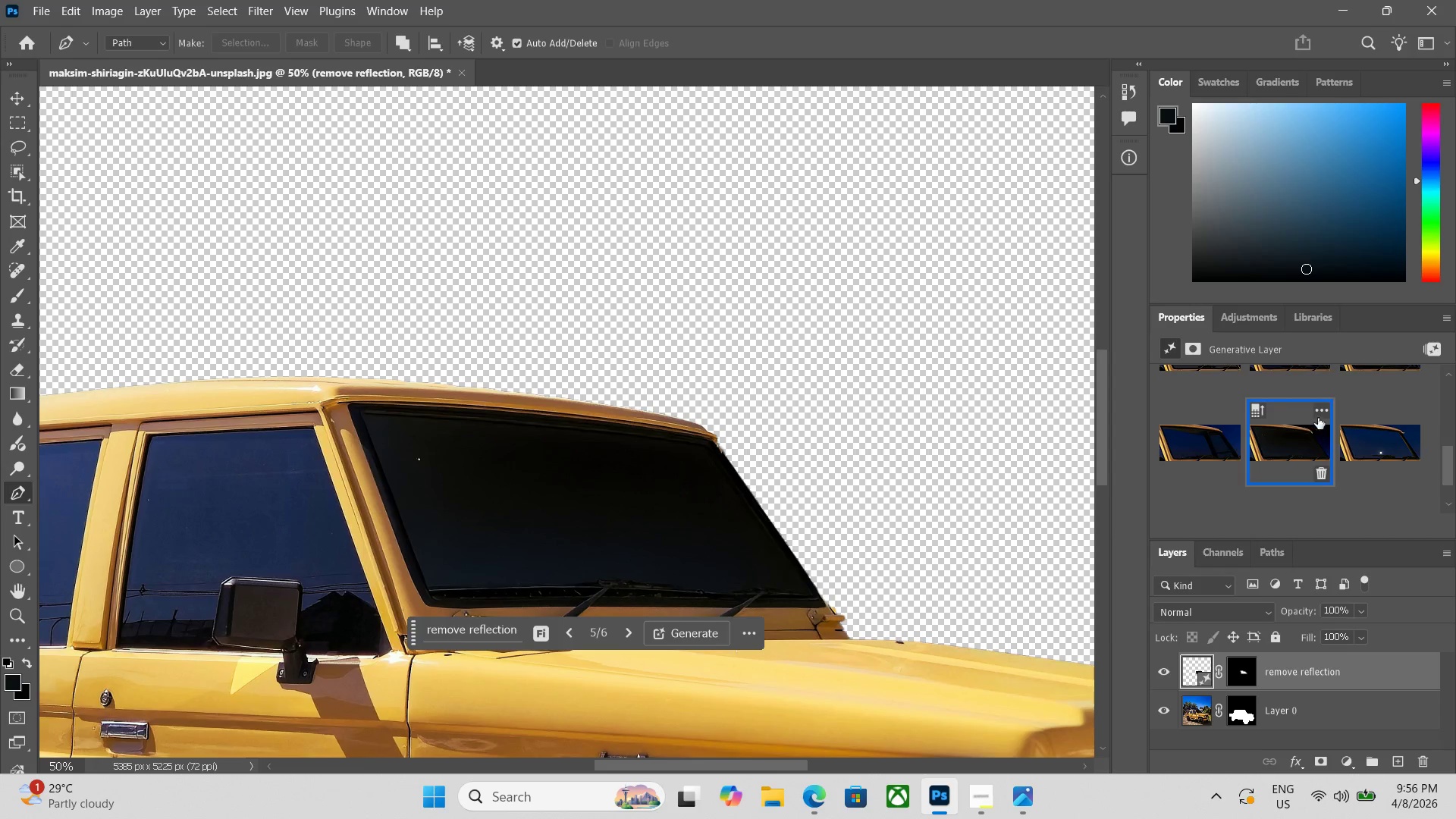 
scroll: coordinate [1363, 438], scroll_direction: up, amount: 2.0
 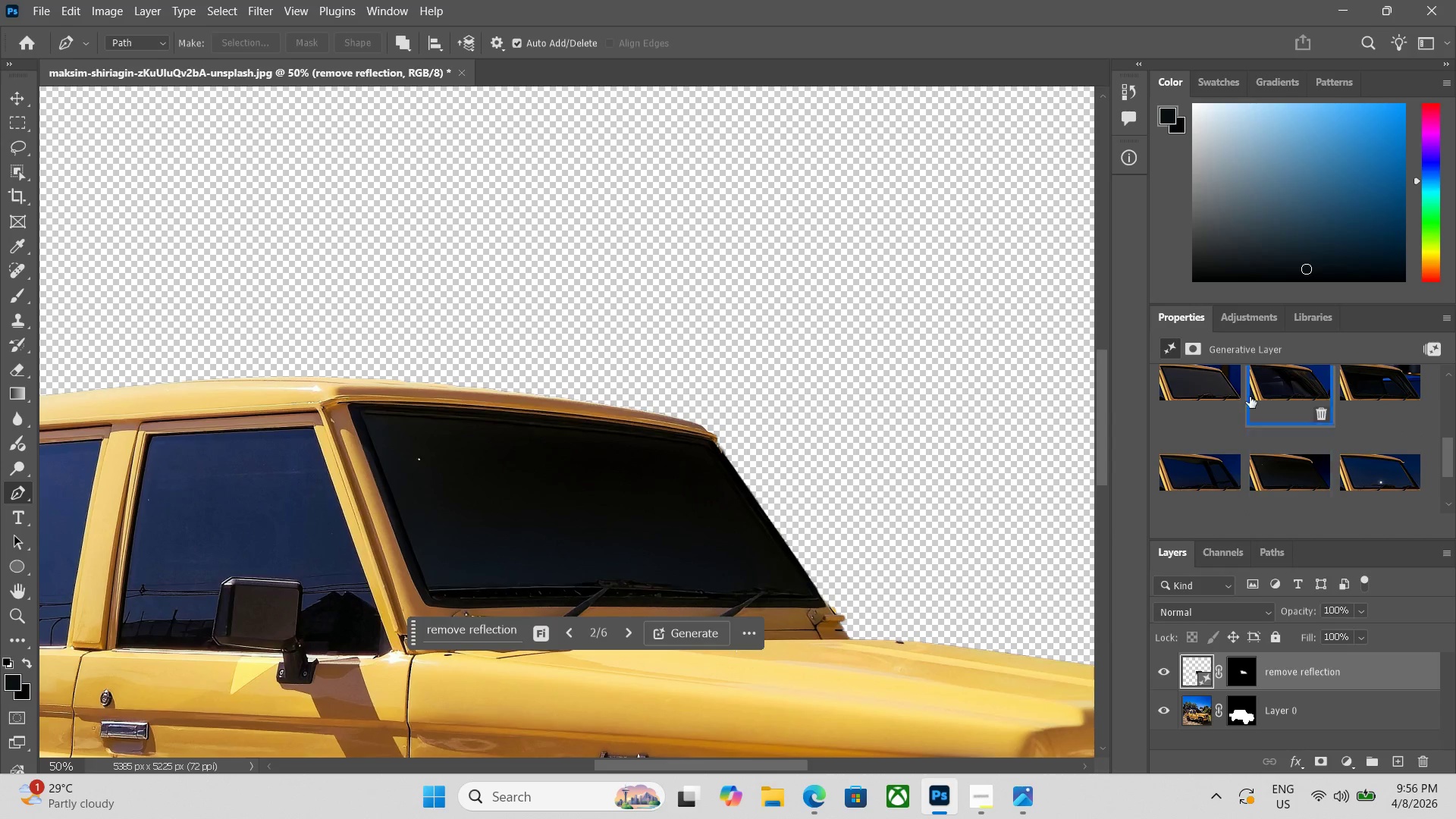 
double_click([1200, 392])
 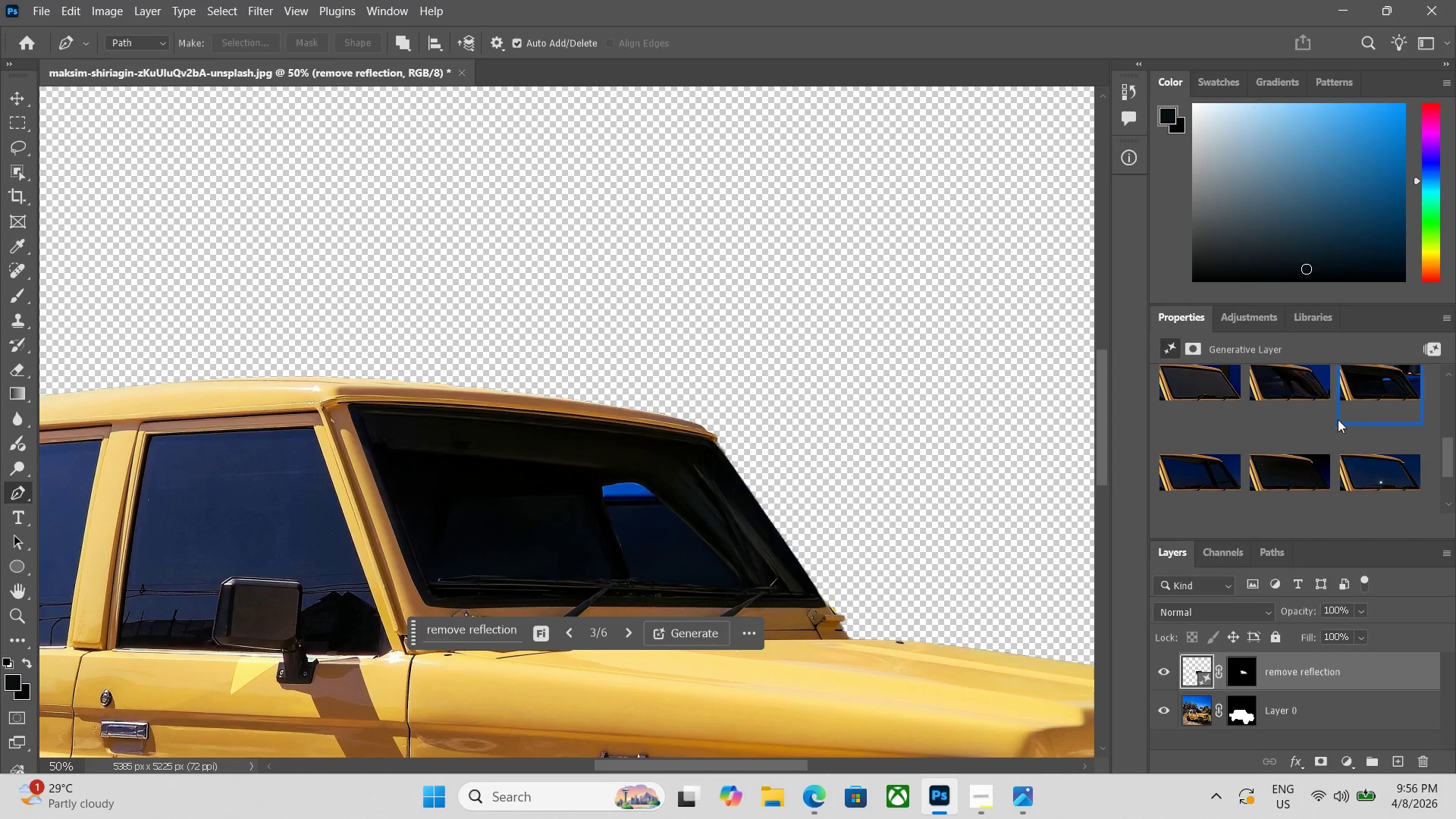 
left_click([1304, 466])
 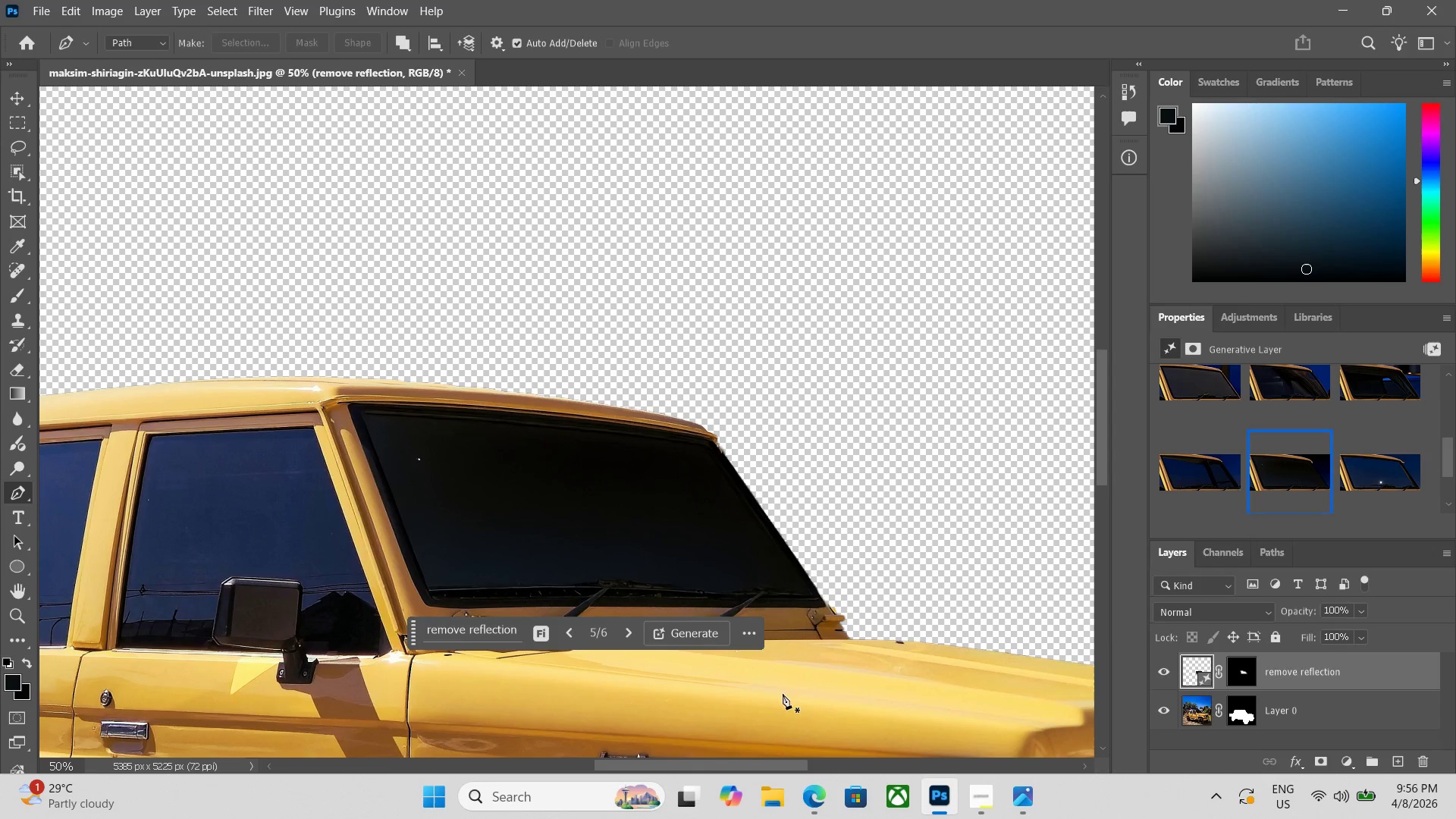 
key(Control+Equal)
 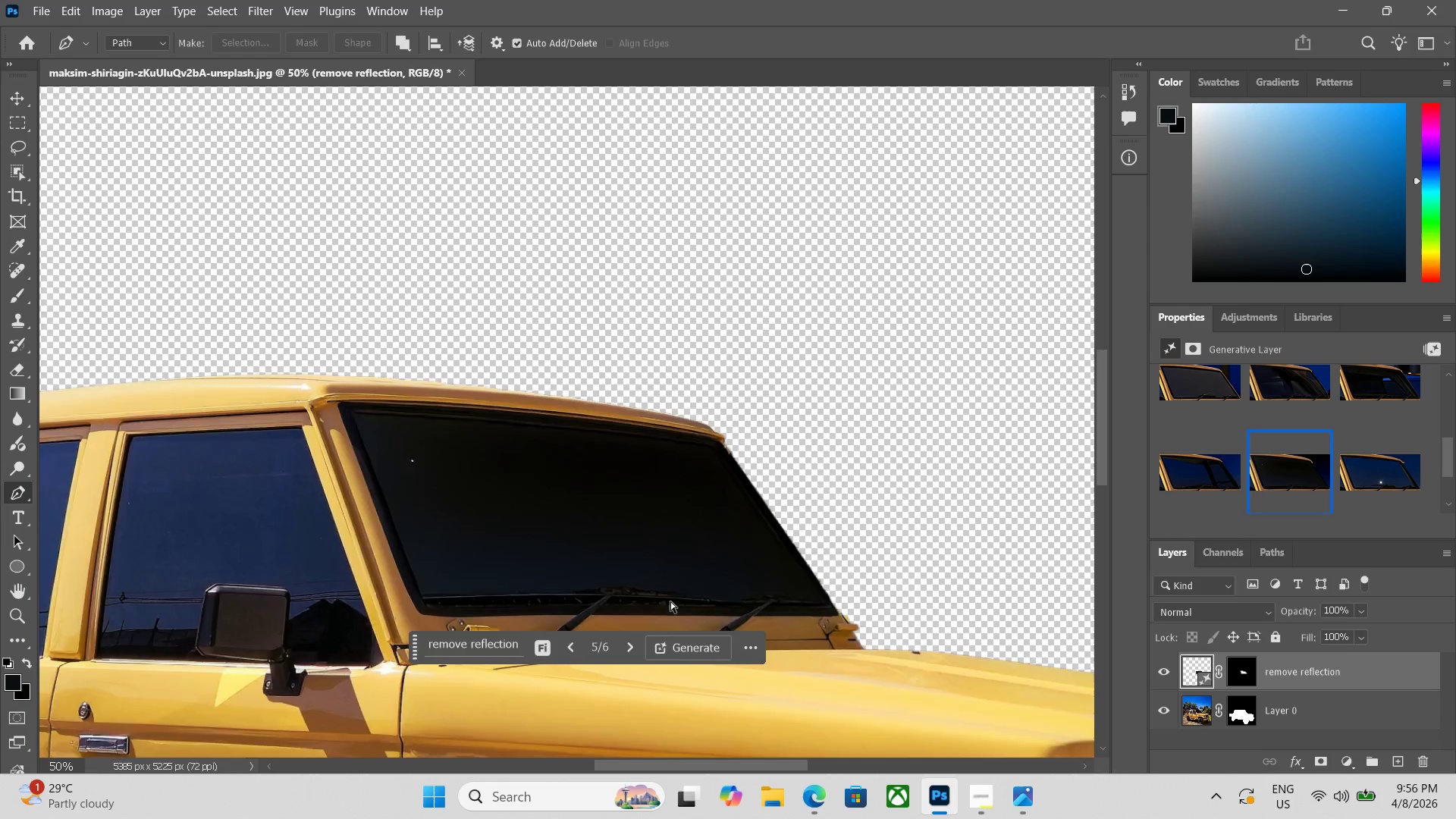 
key(Control+Equal)
 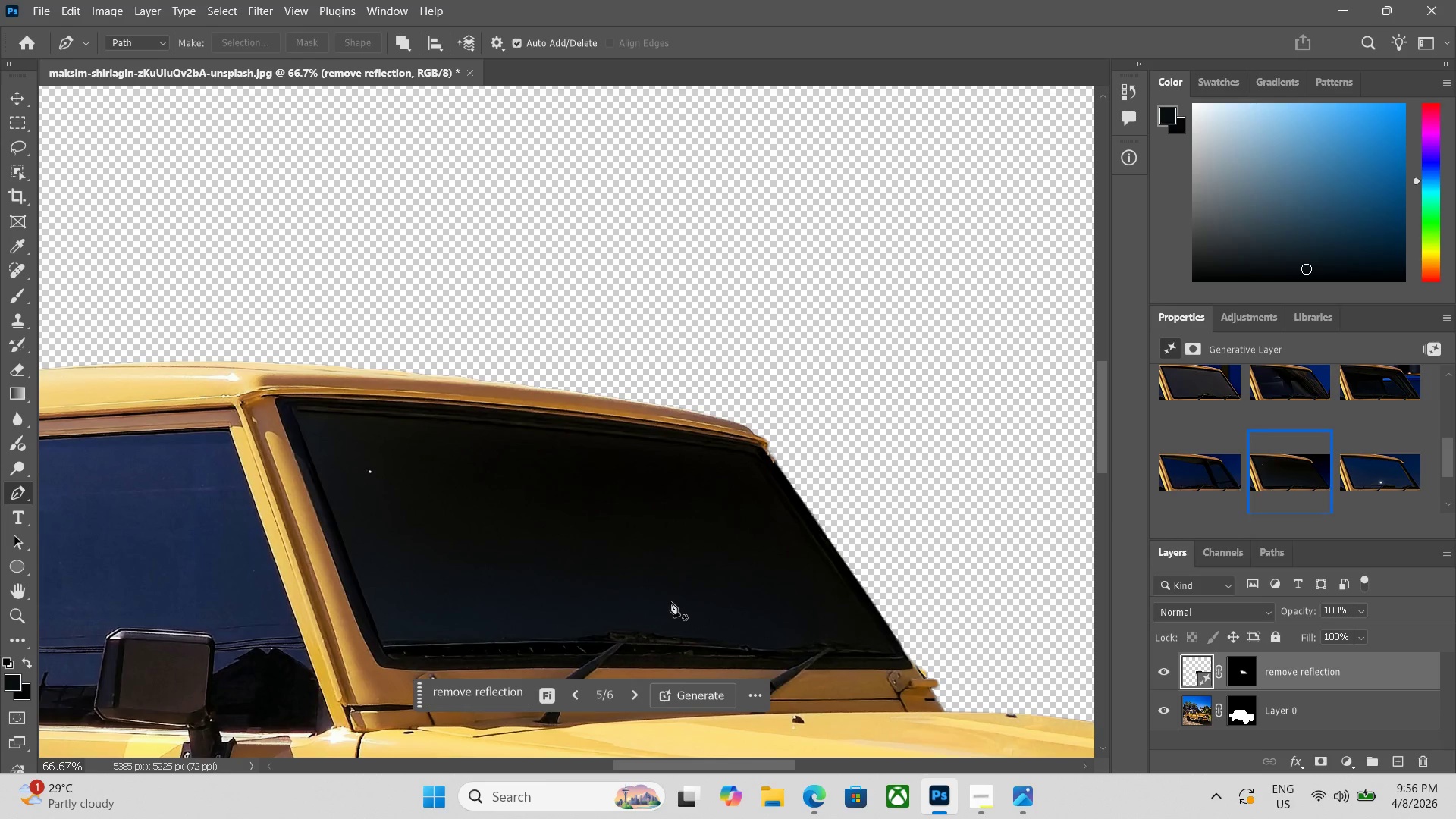 
hold_key(key=Space, duration=1.52)
 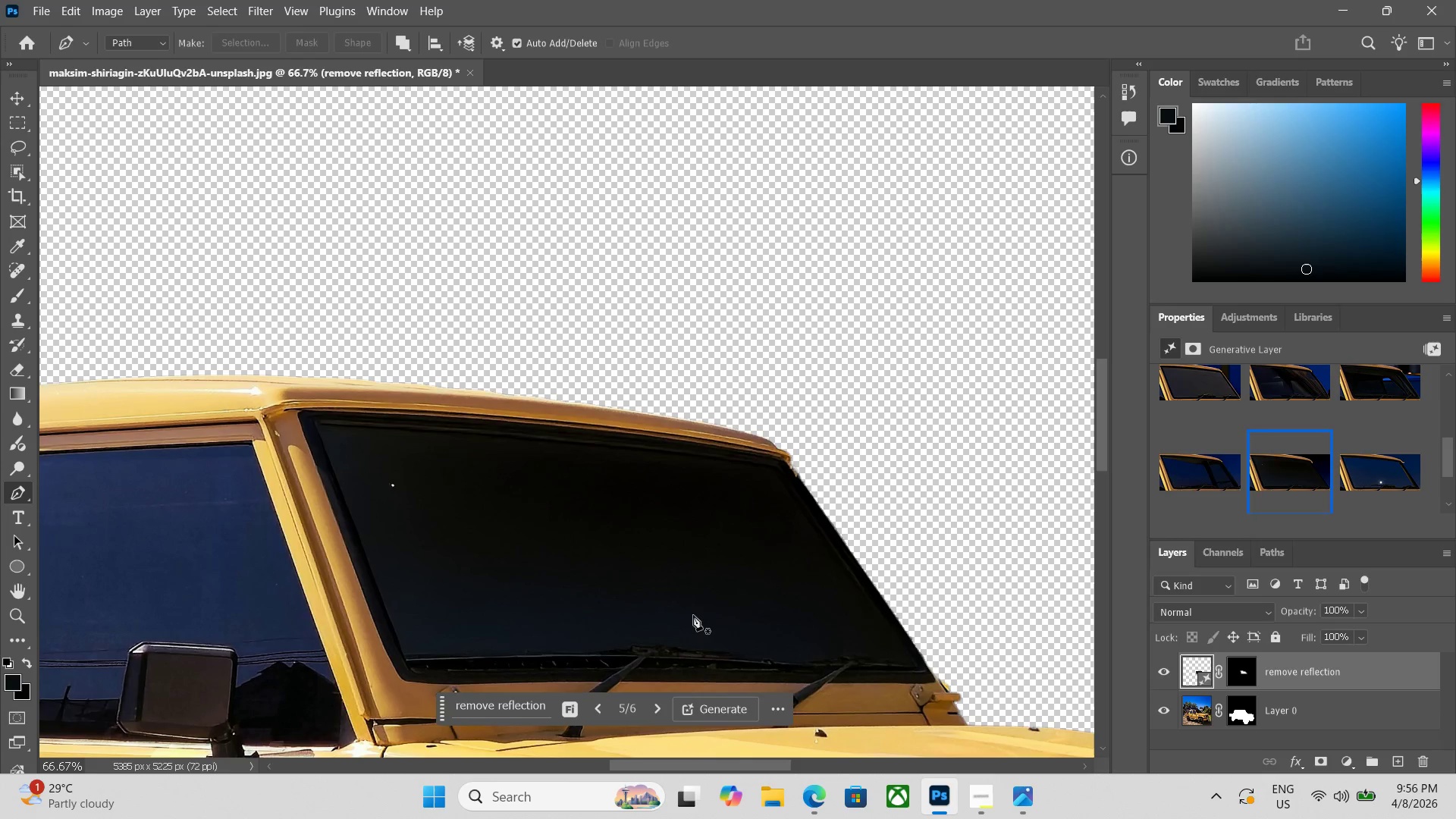 
left_click_drag(start_coordinate=[670, 601], to_coordinate=[693, 615])
 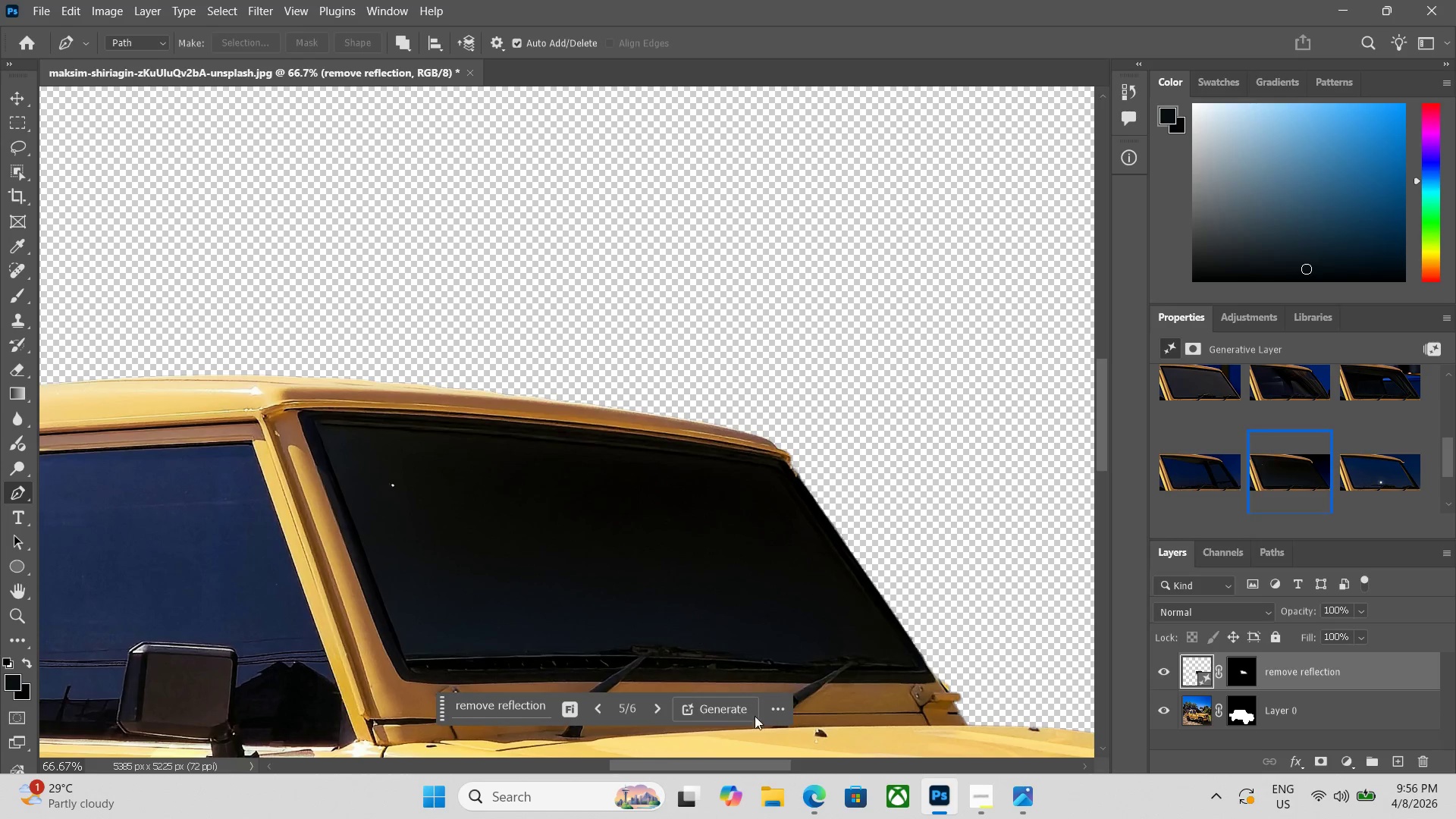 
key(Space)
 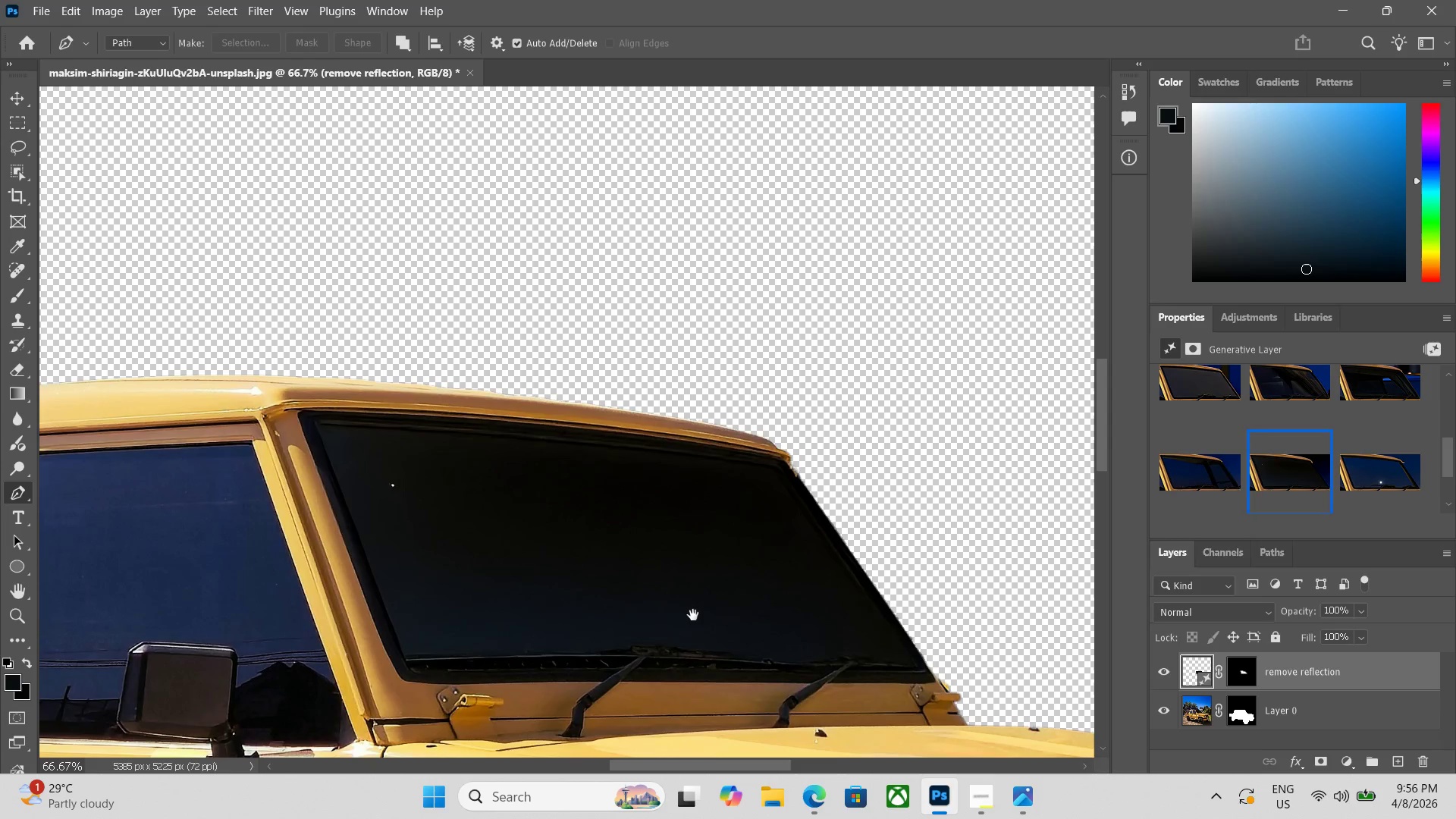 
key(Space)
 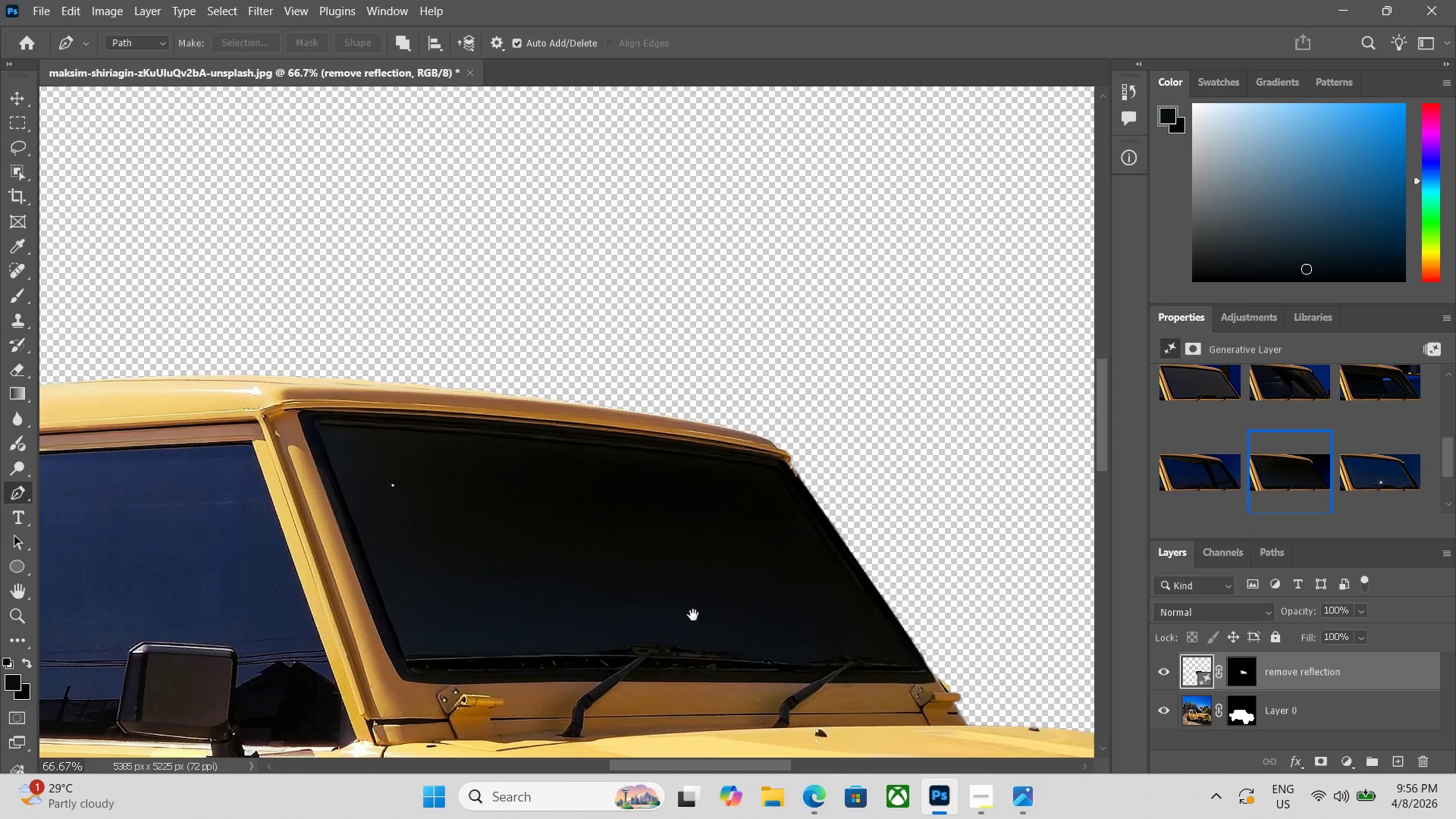 
key(Space)
 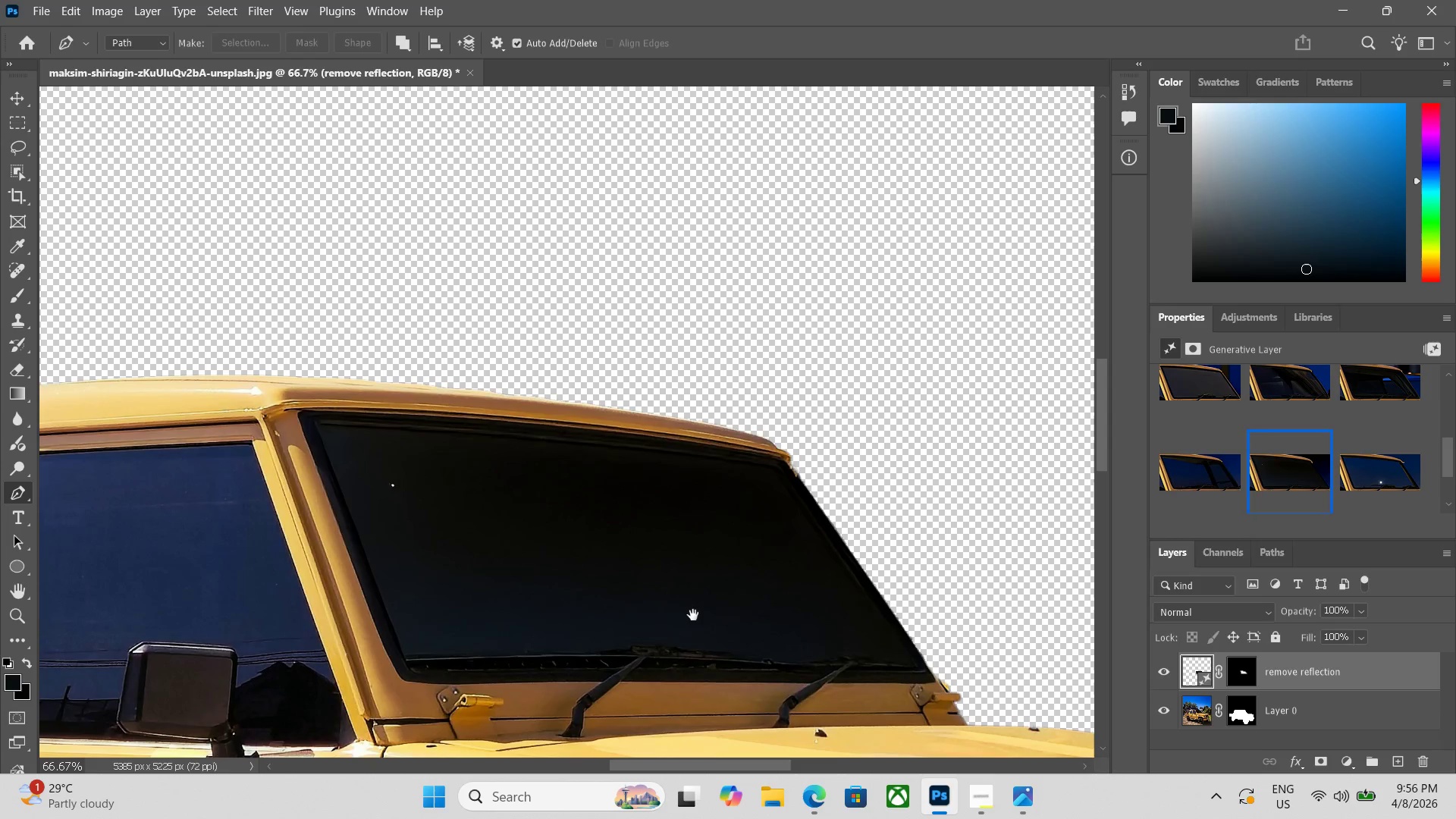 
key(Space)
 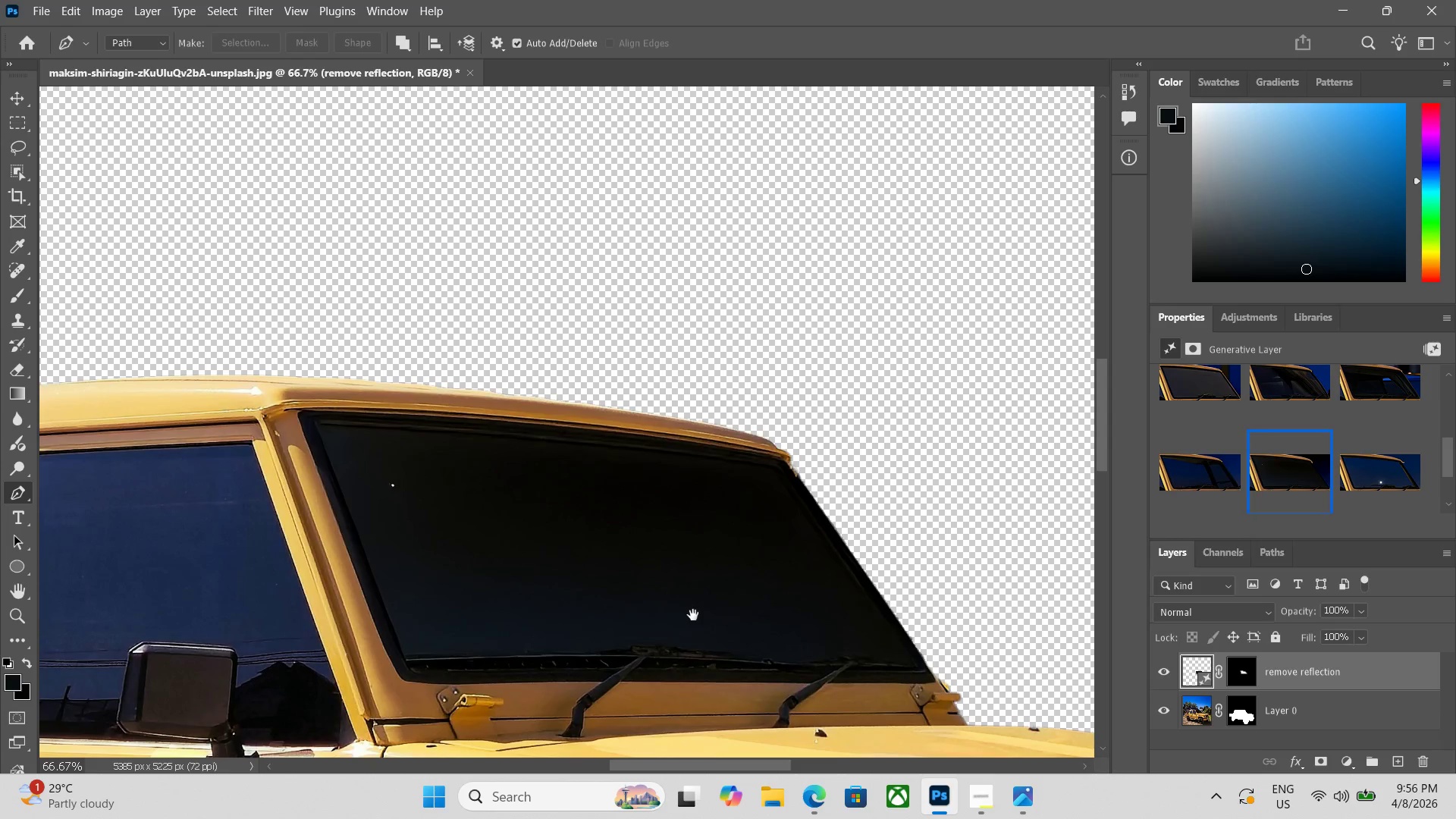 
key(Space)
 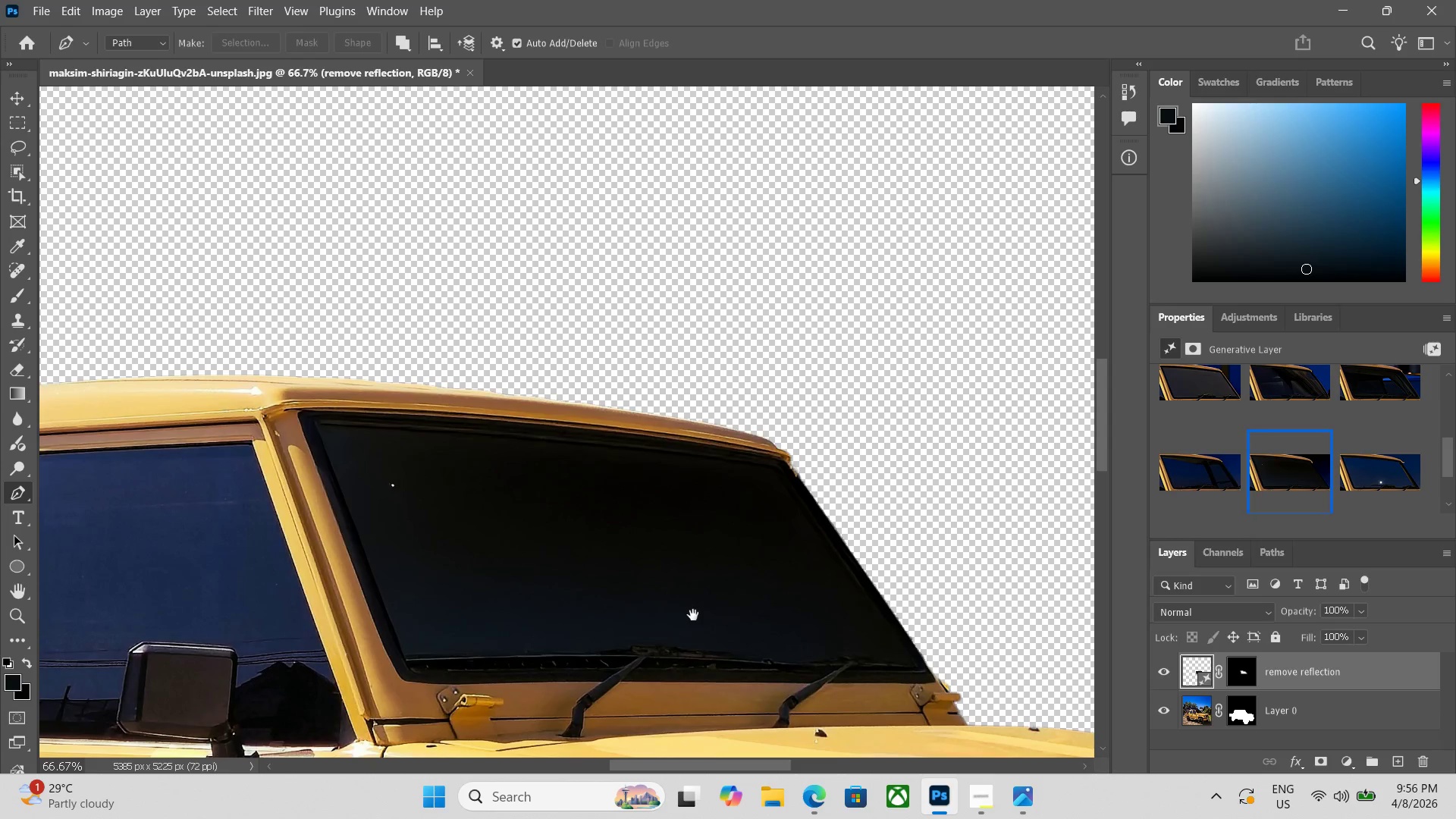 
key(Space)
 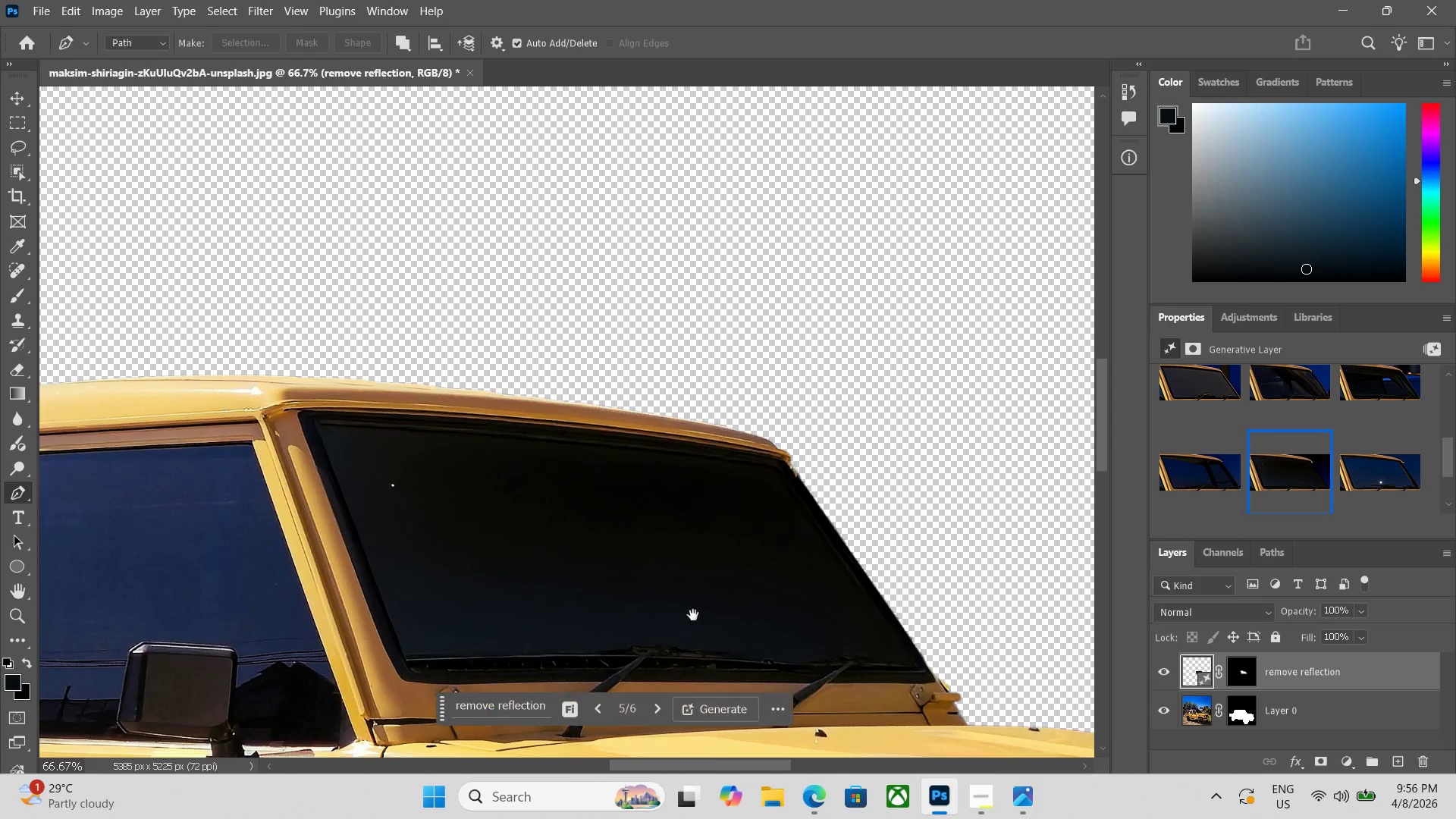 
key(Space)
 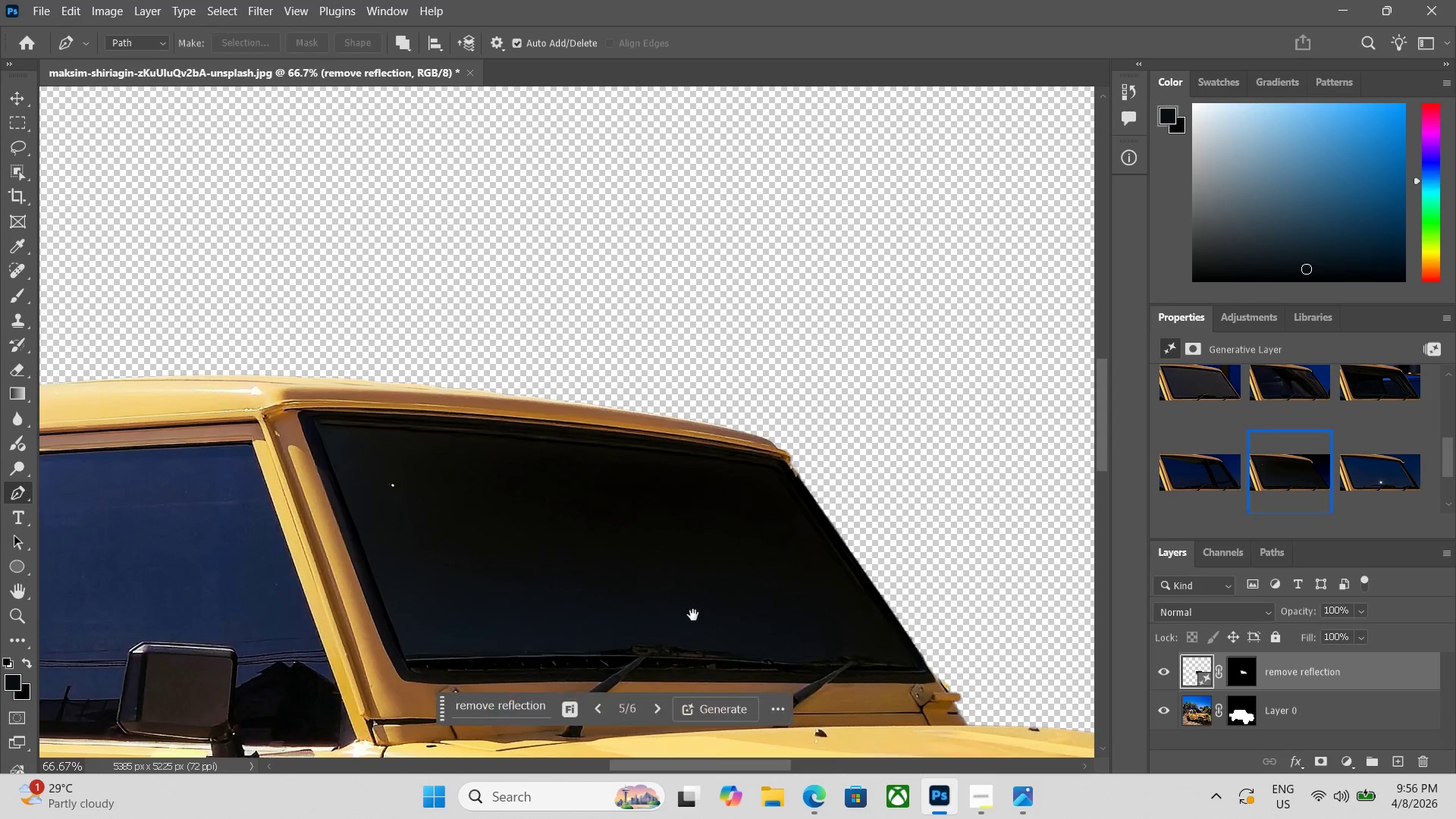 
key(Space)
 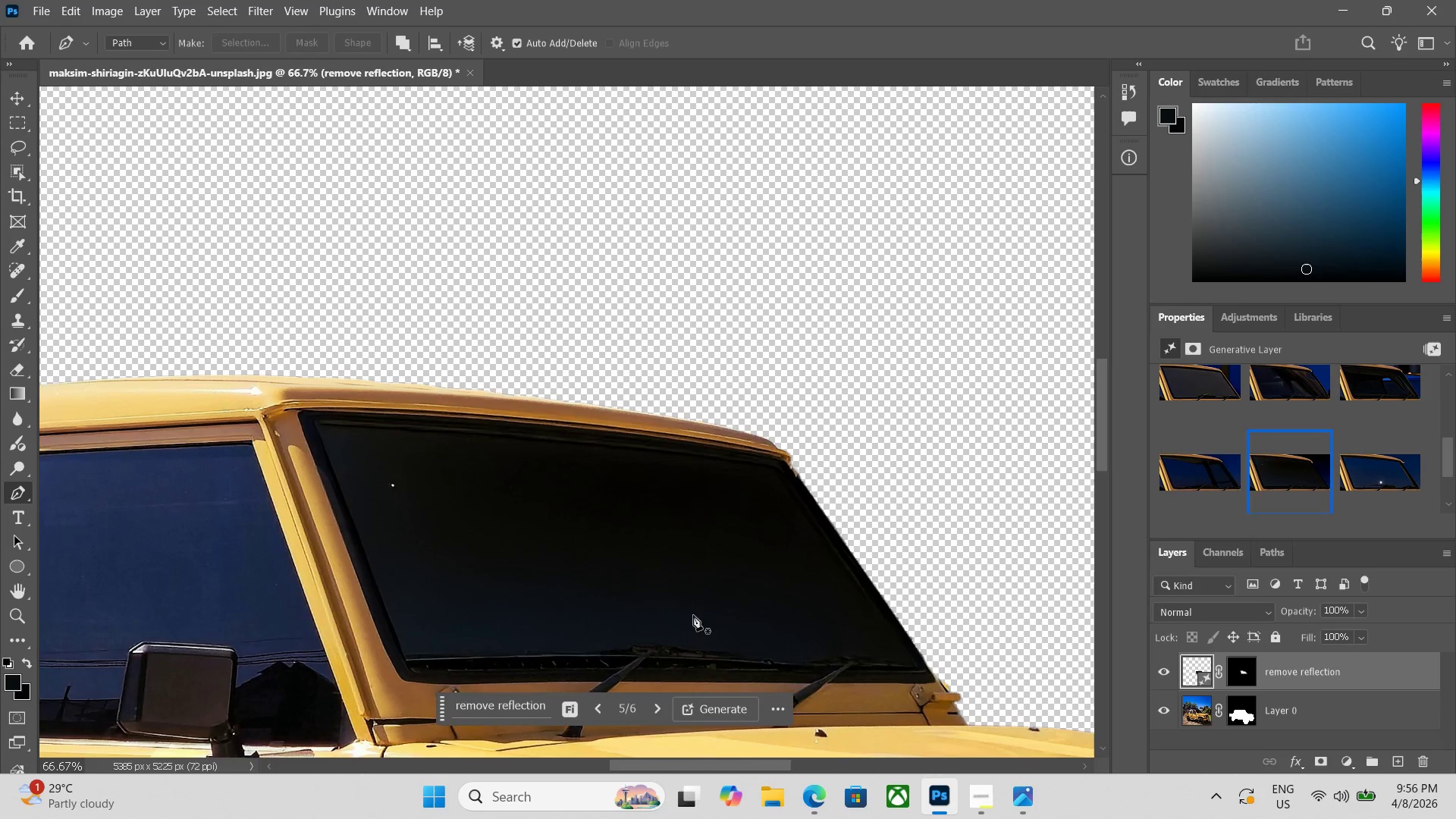 
key(Space)
 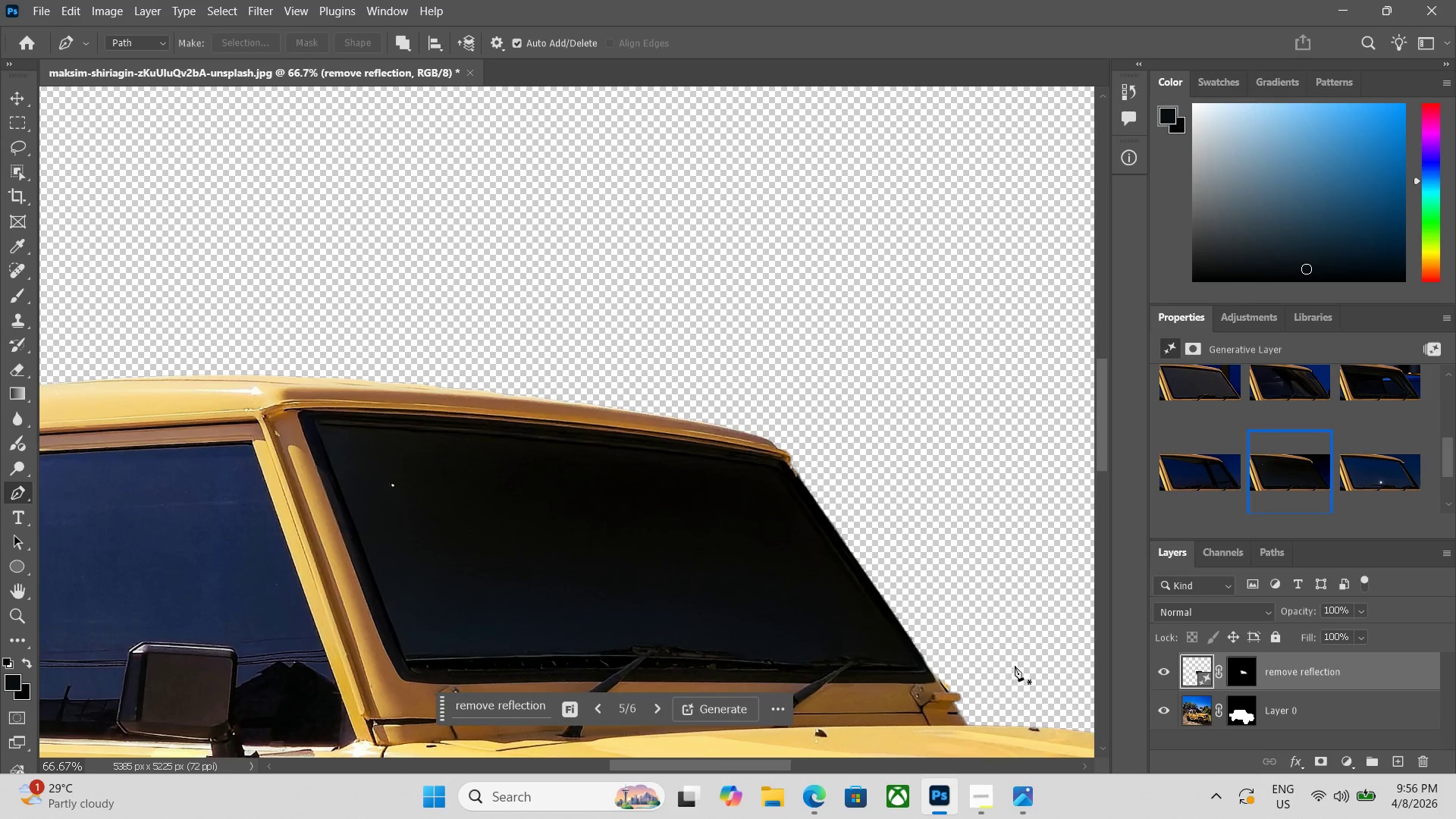 
left_click([1323, 713])
 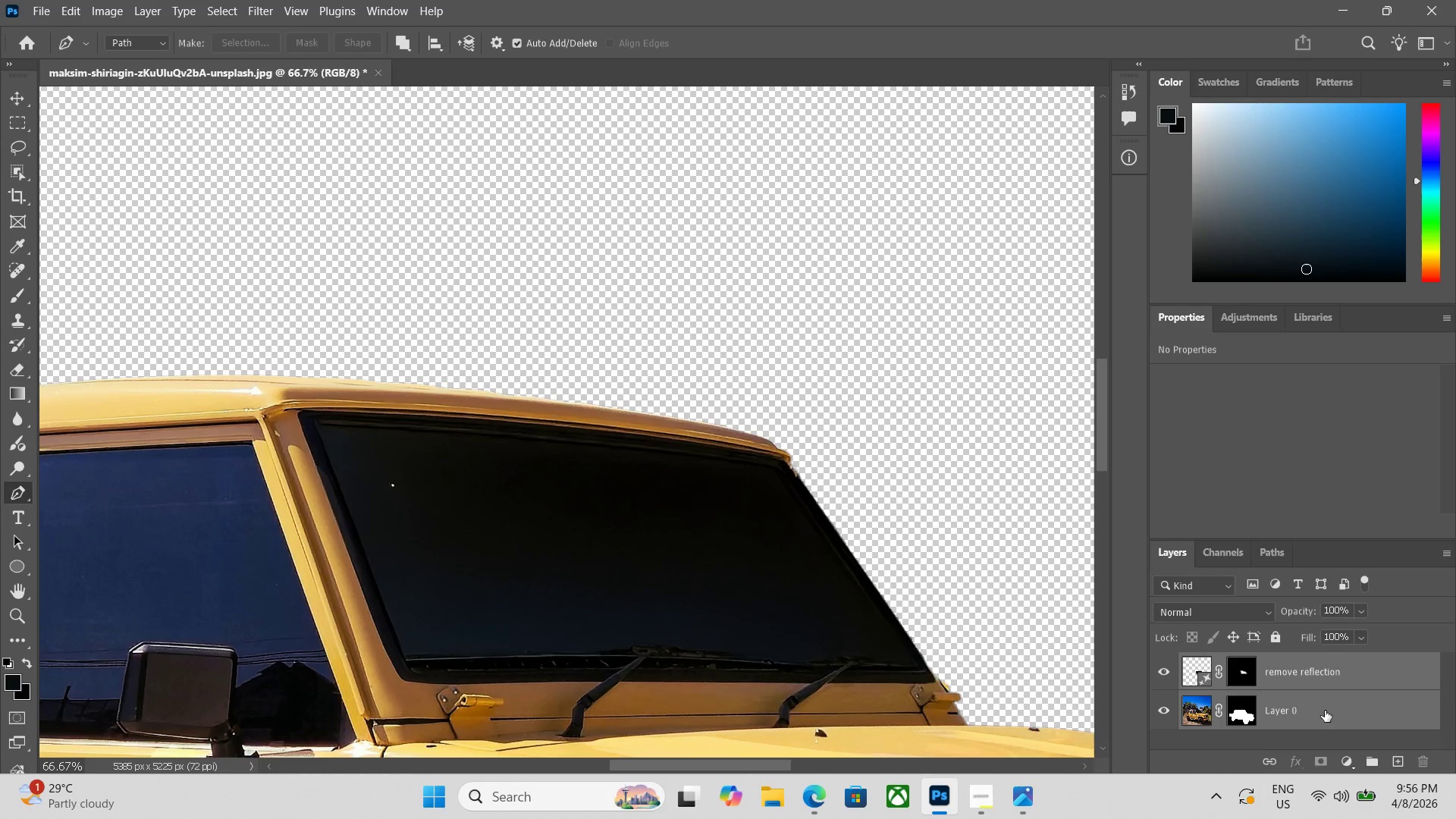 
key(Control+E)
 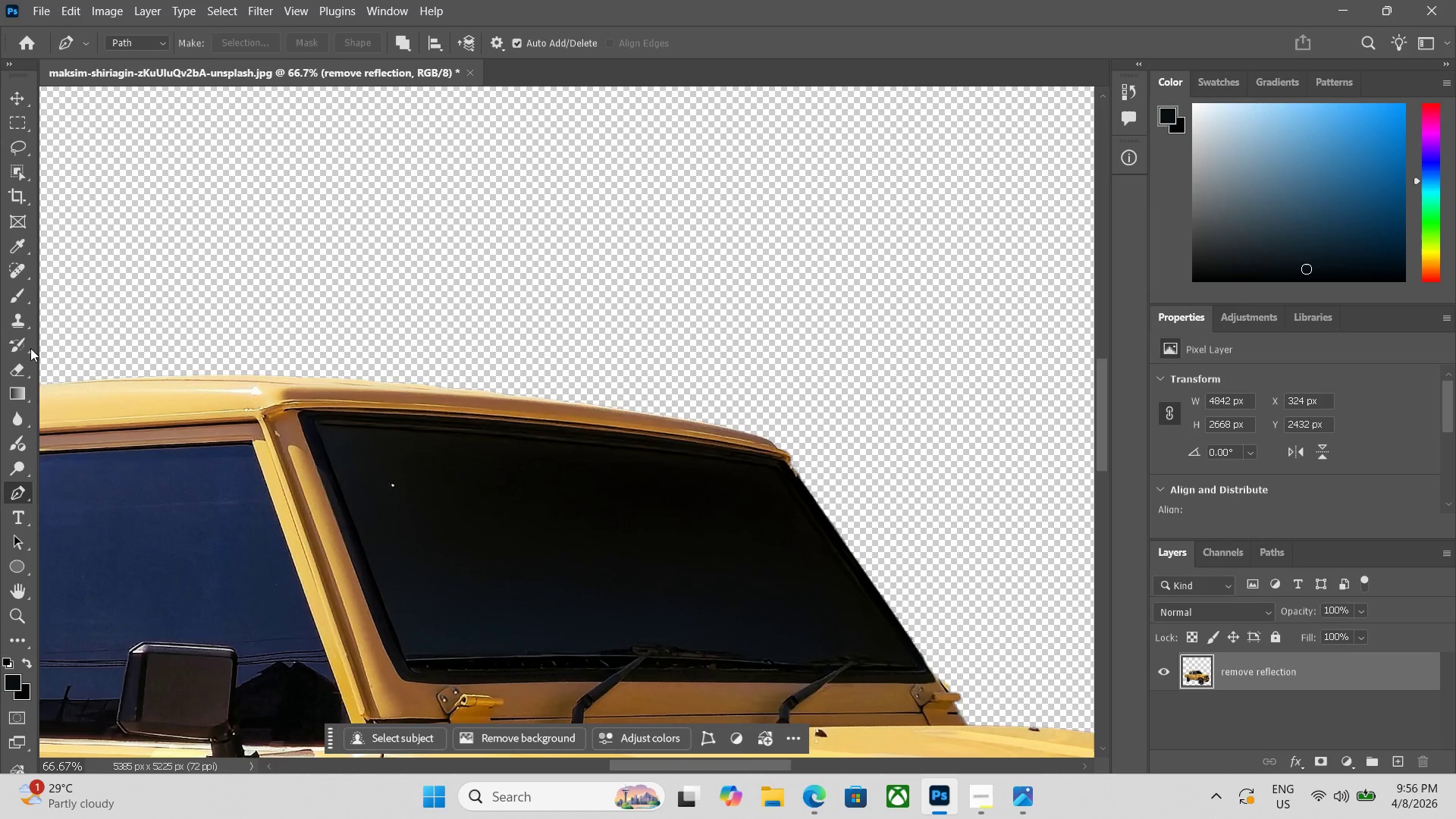 
left_click([20, 275])
 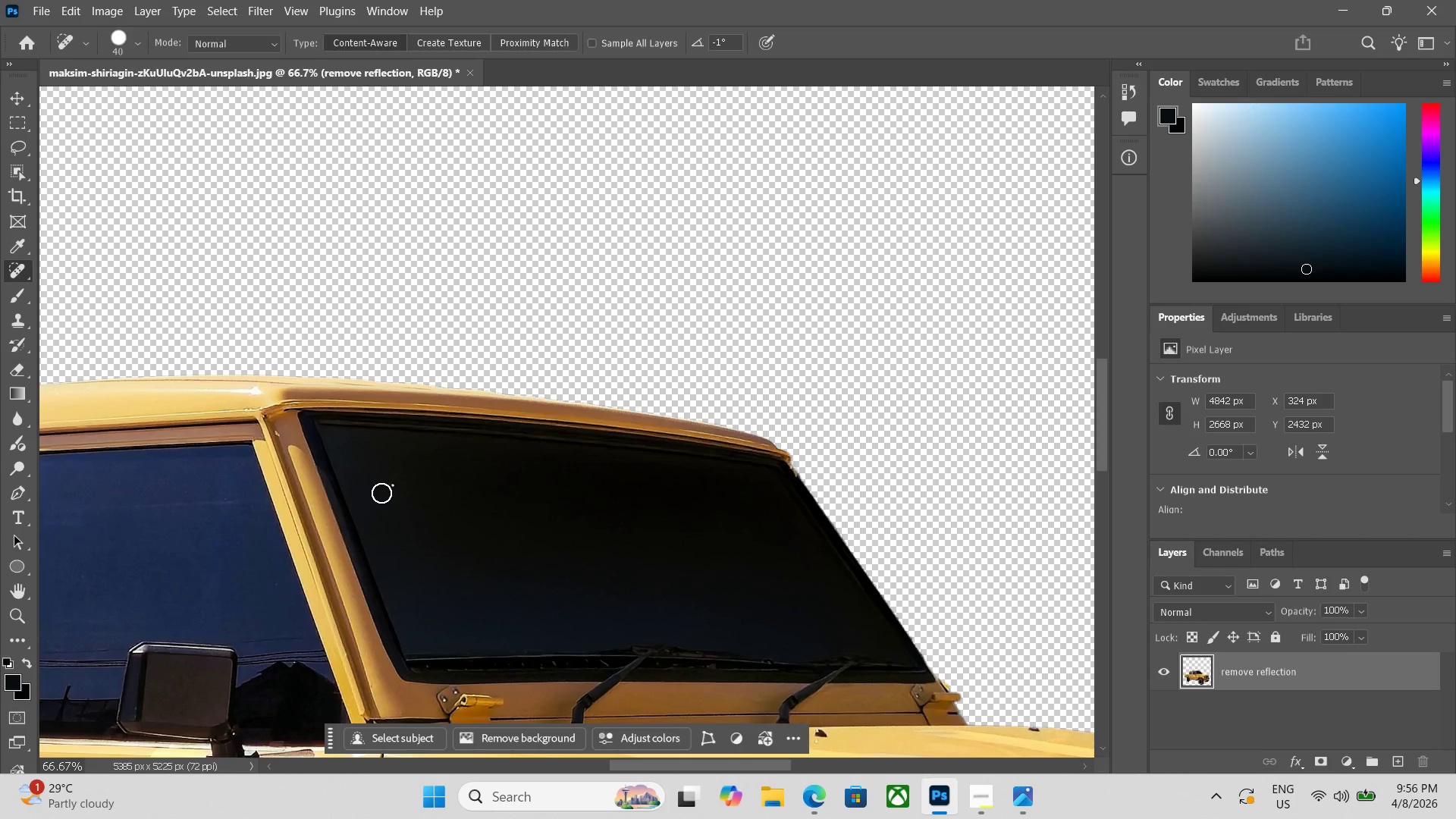 
left_click_drag(start_coordinate=[391, 487], to_coordinate=[395, 487])
 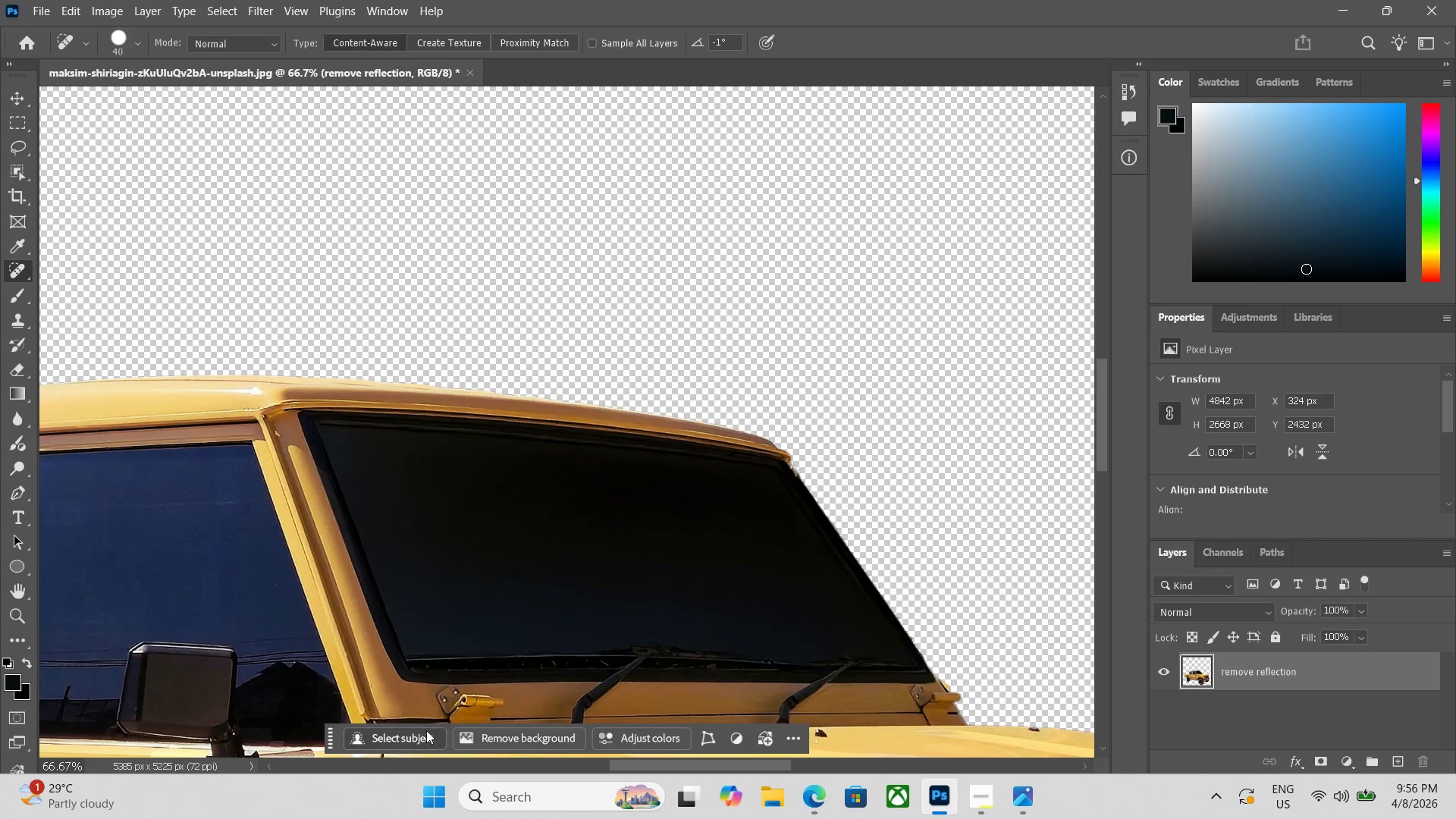 
hold_key(key=ControlLeft, duration=1.26)
 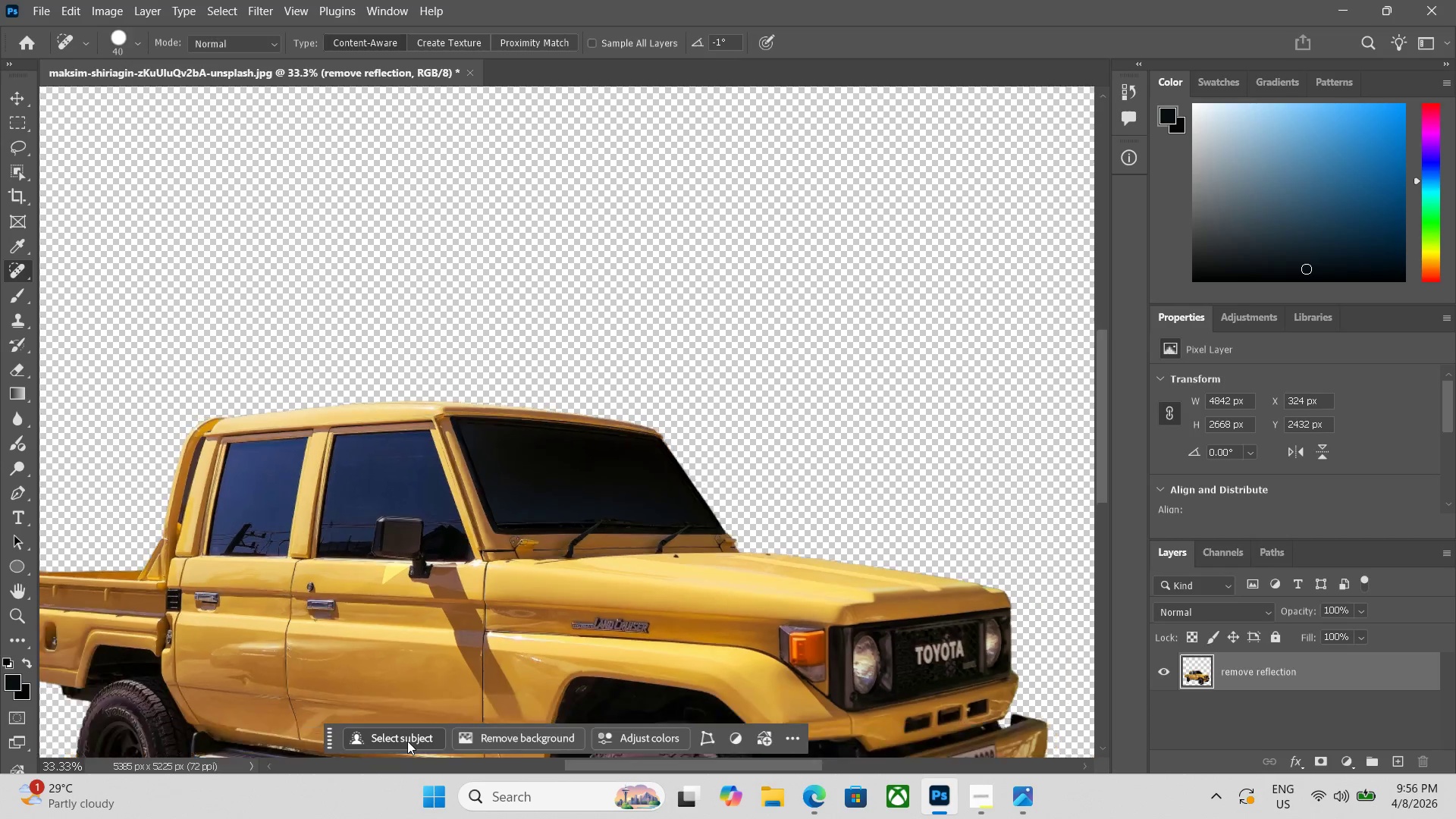 
key(Minus)
 